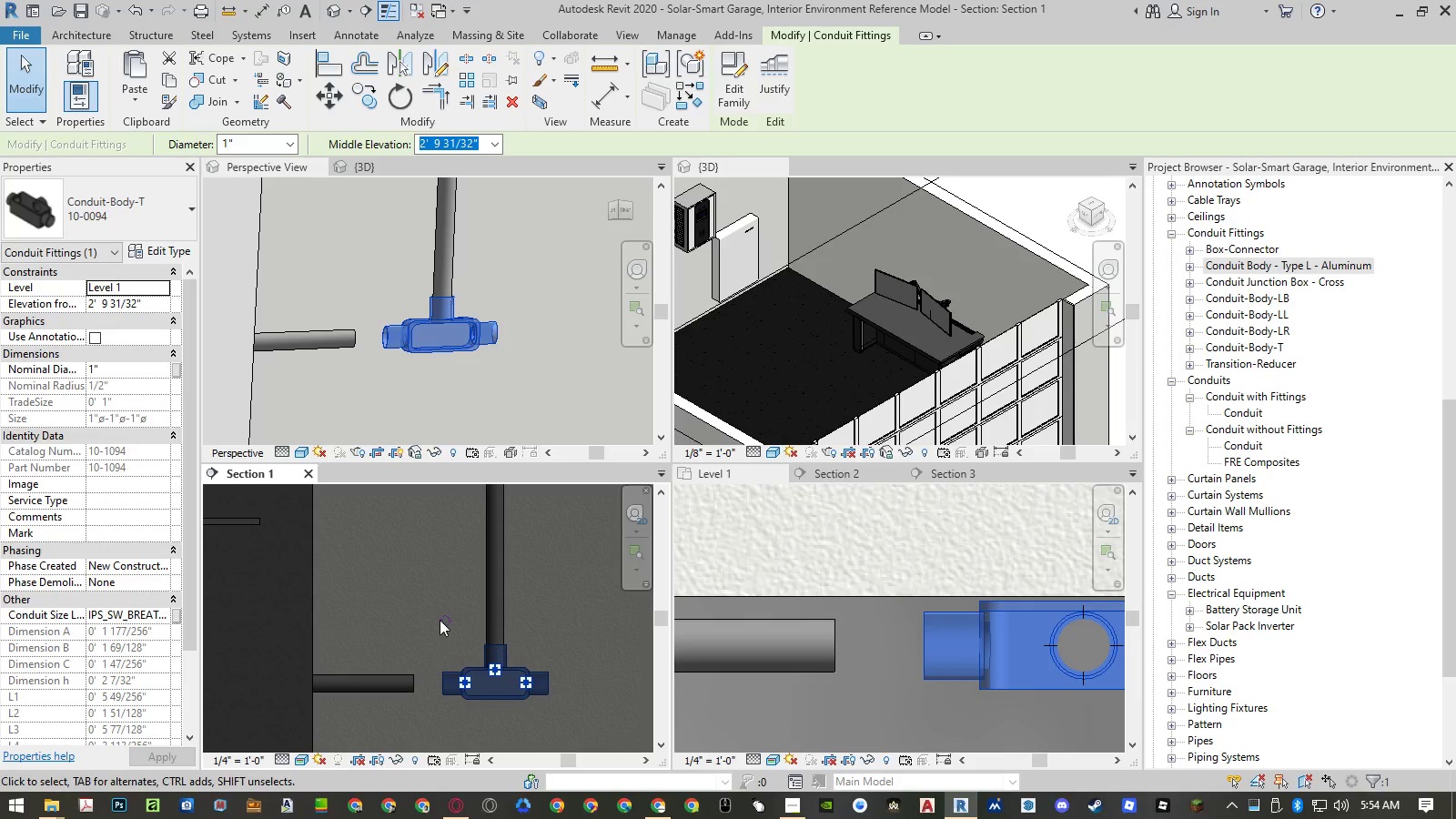 
left_click([441, 619])
 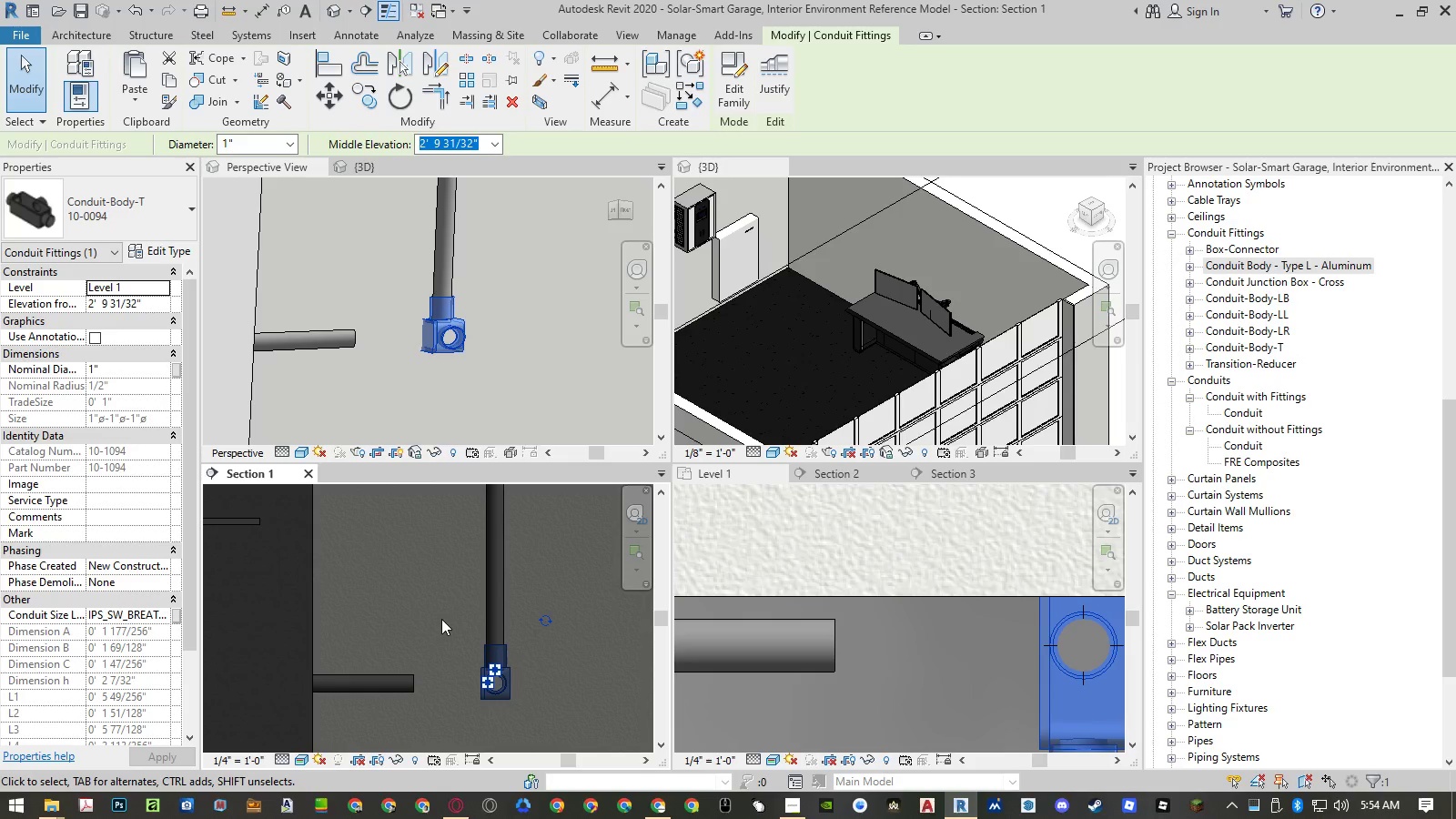 
left_click([441, 619])
 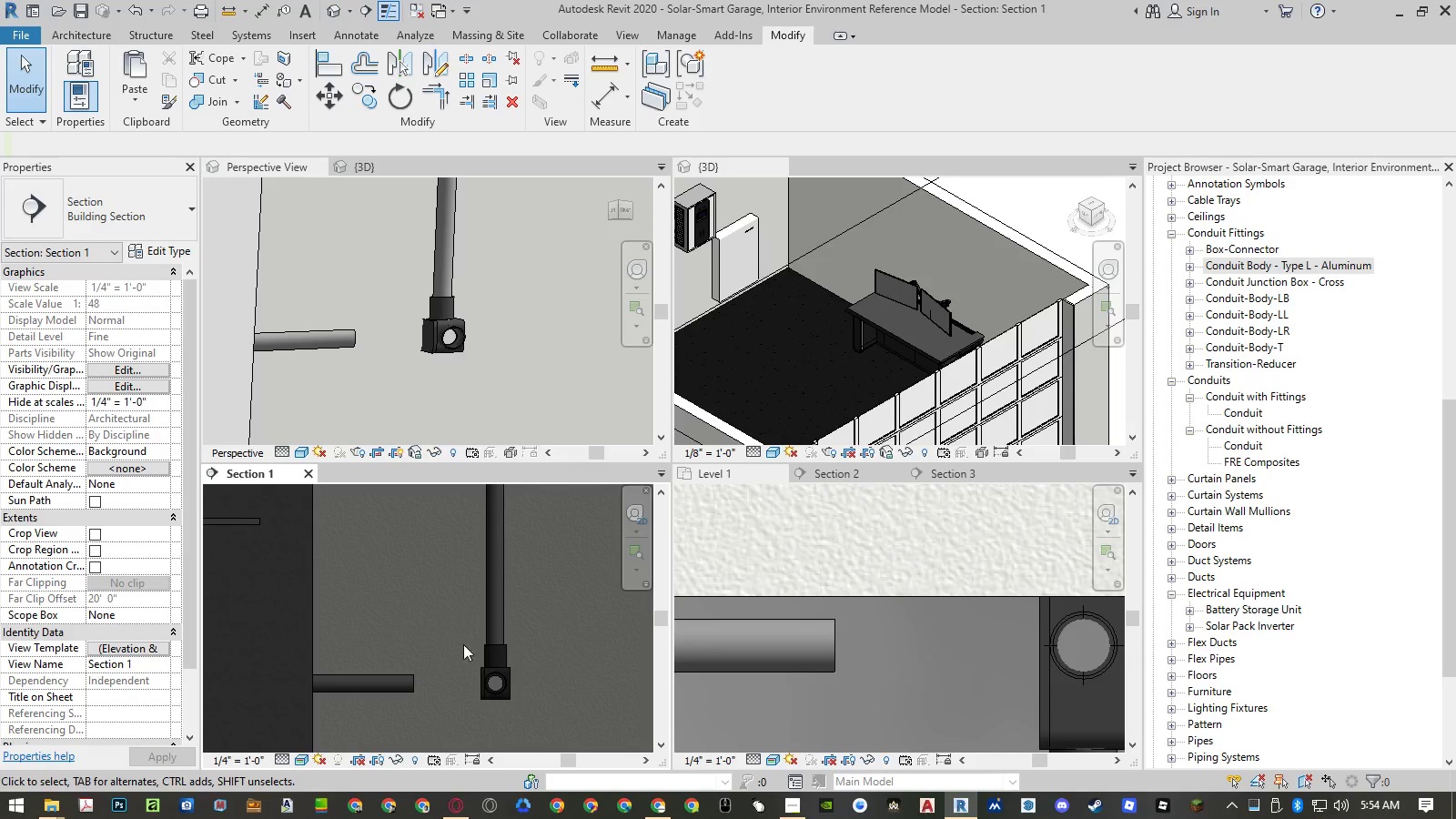 
left_click([484, 671])
 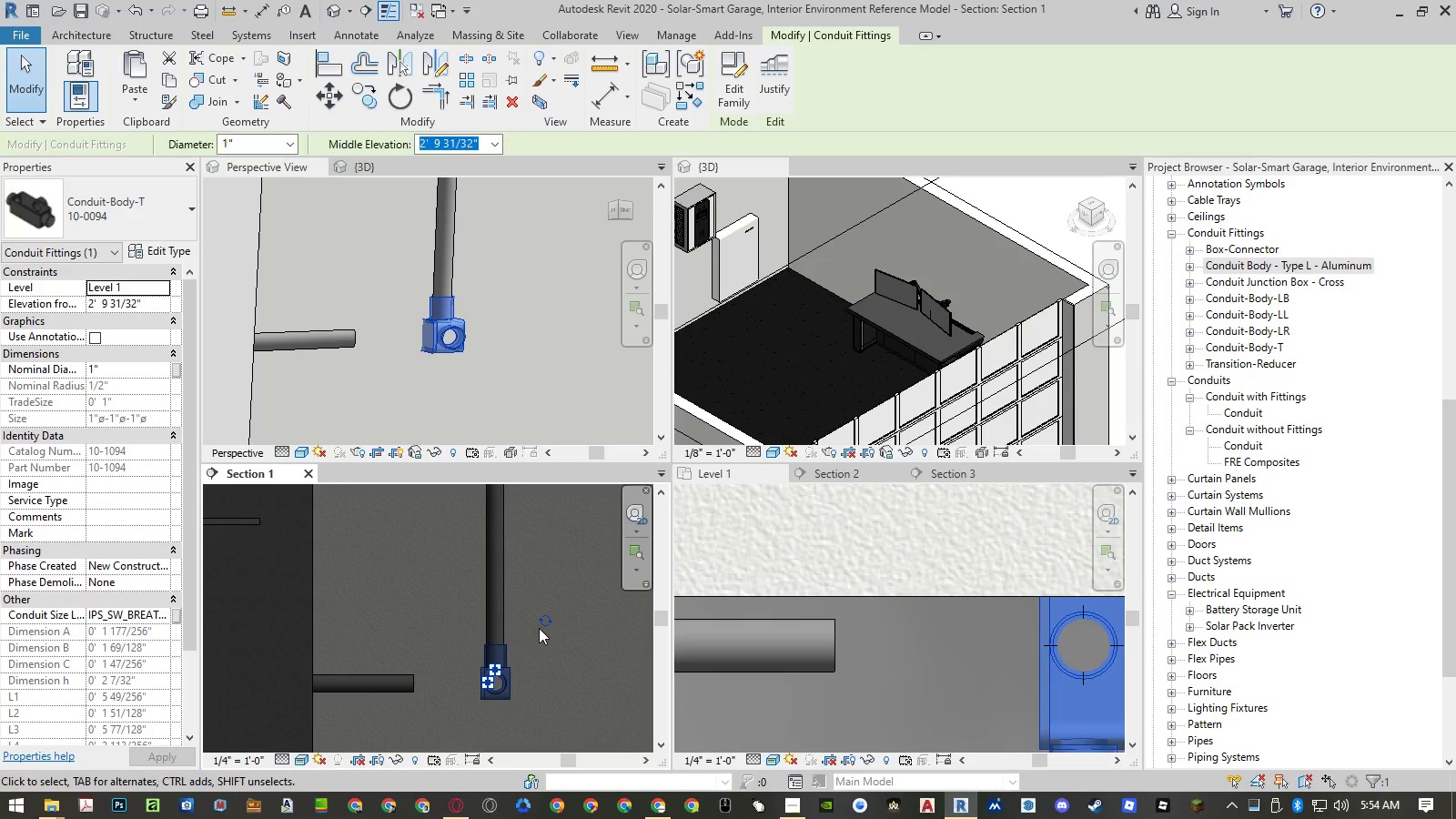 
left_click([541, 622])
 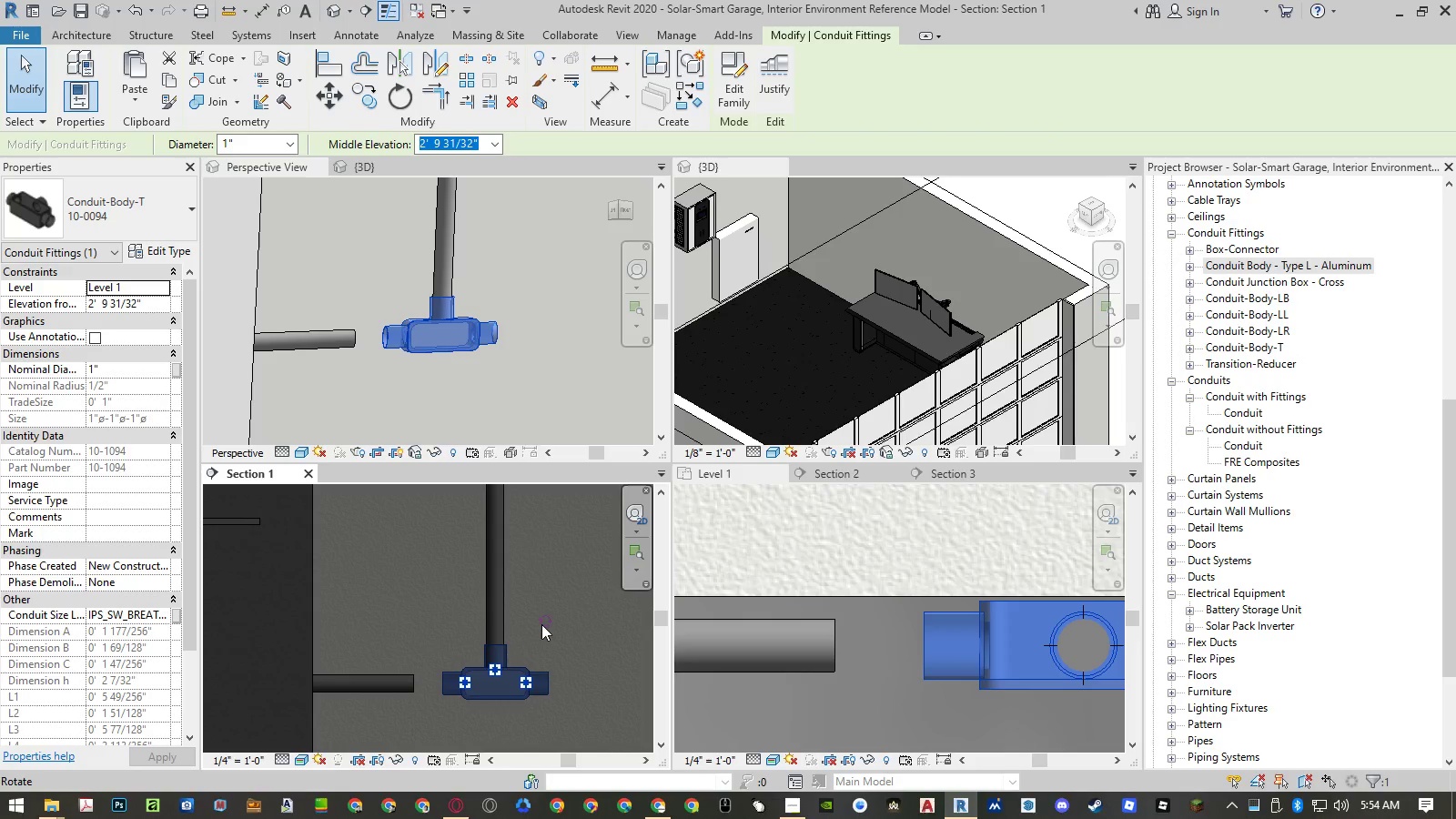 
key(Escape)
 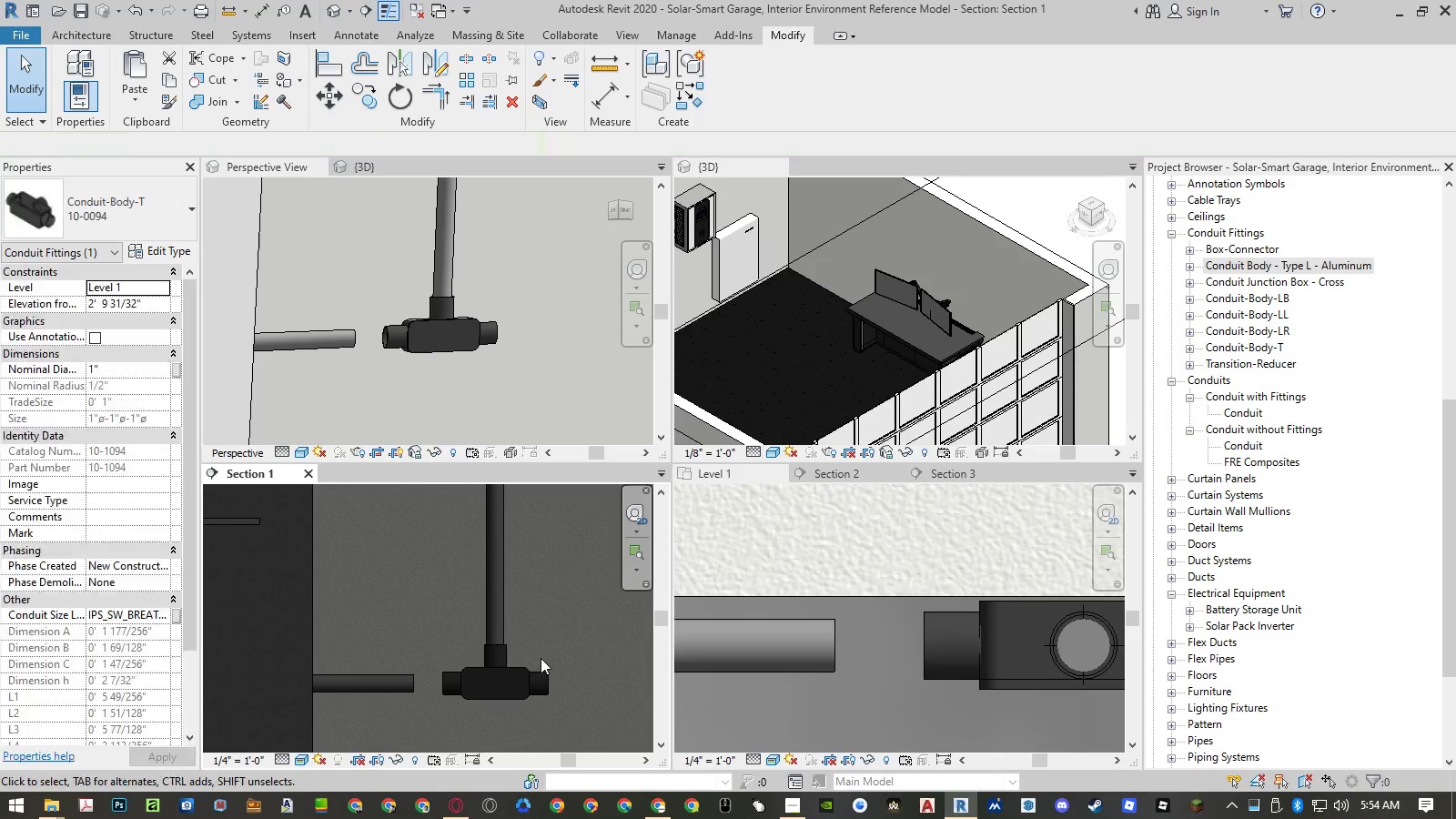 
key(Escape)
 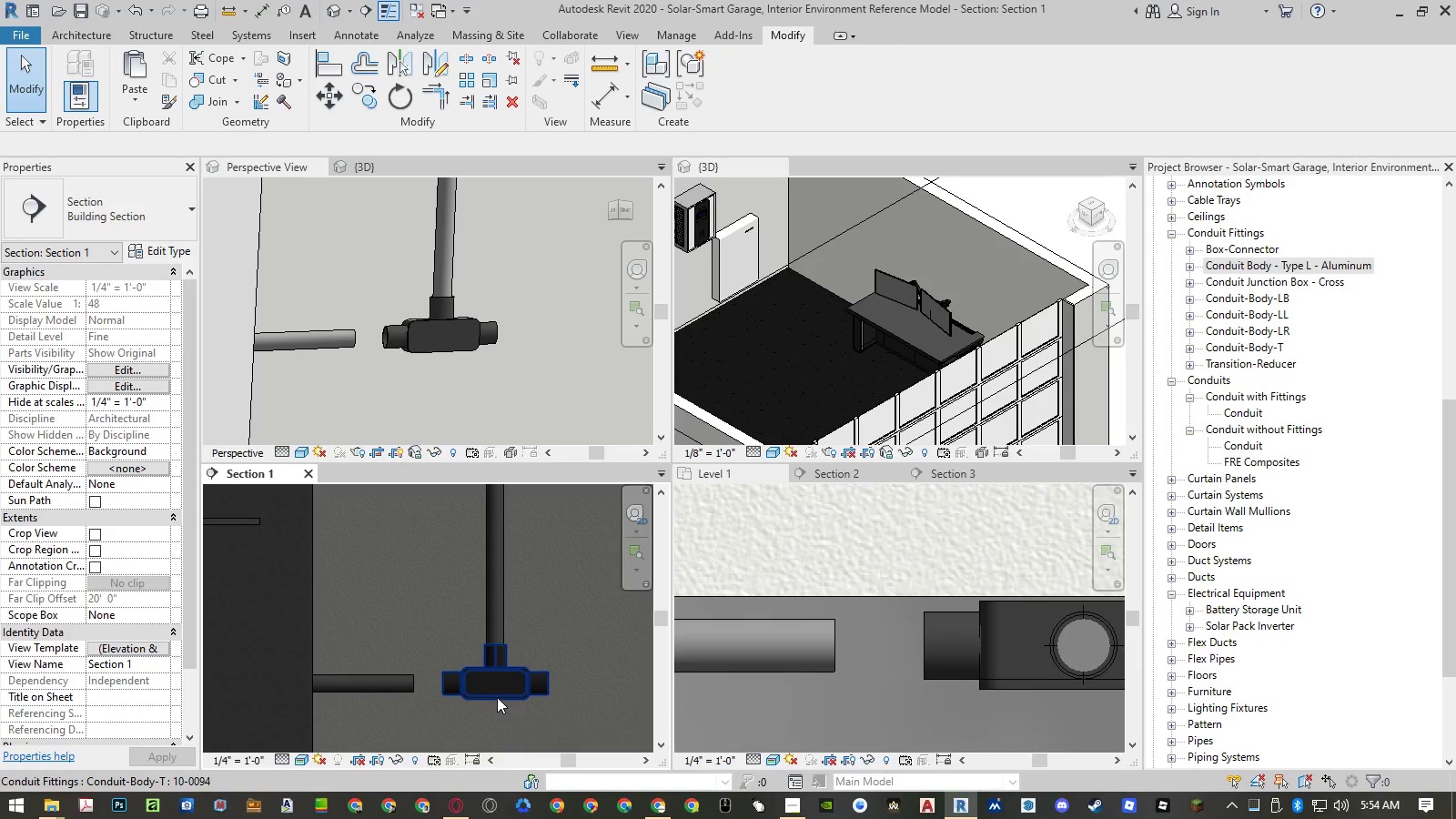 
left_click([410, 678])
 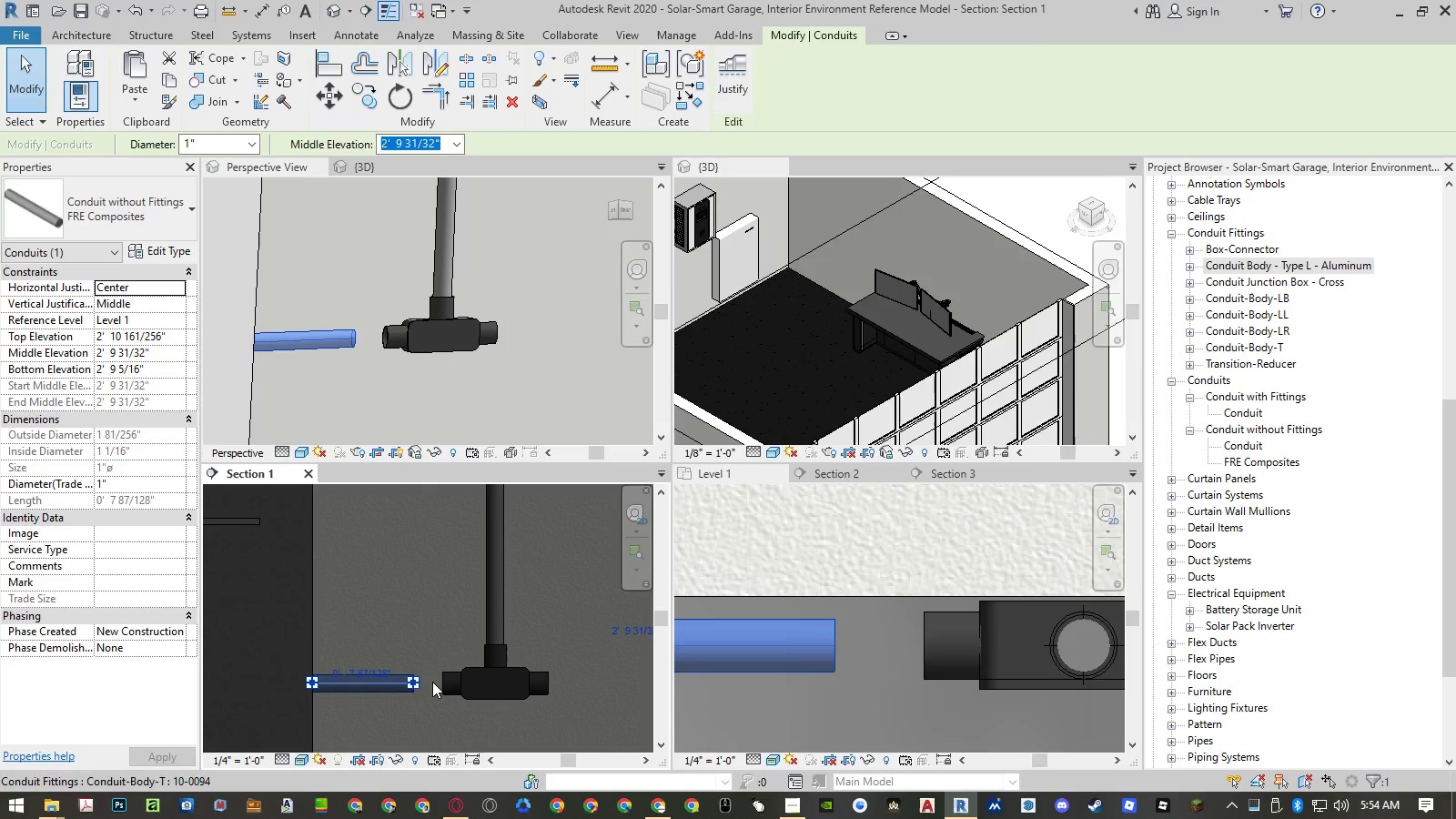 
scroll: coordinate [431, 682], scroll_direction: up, amount: 1.0
 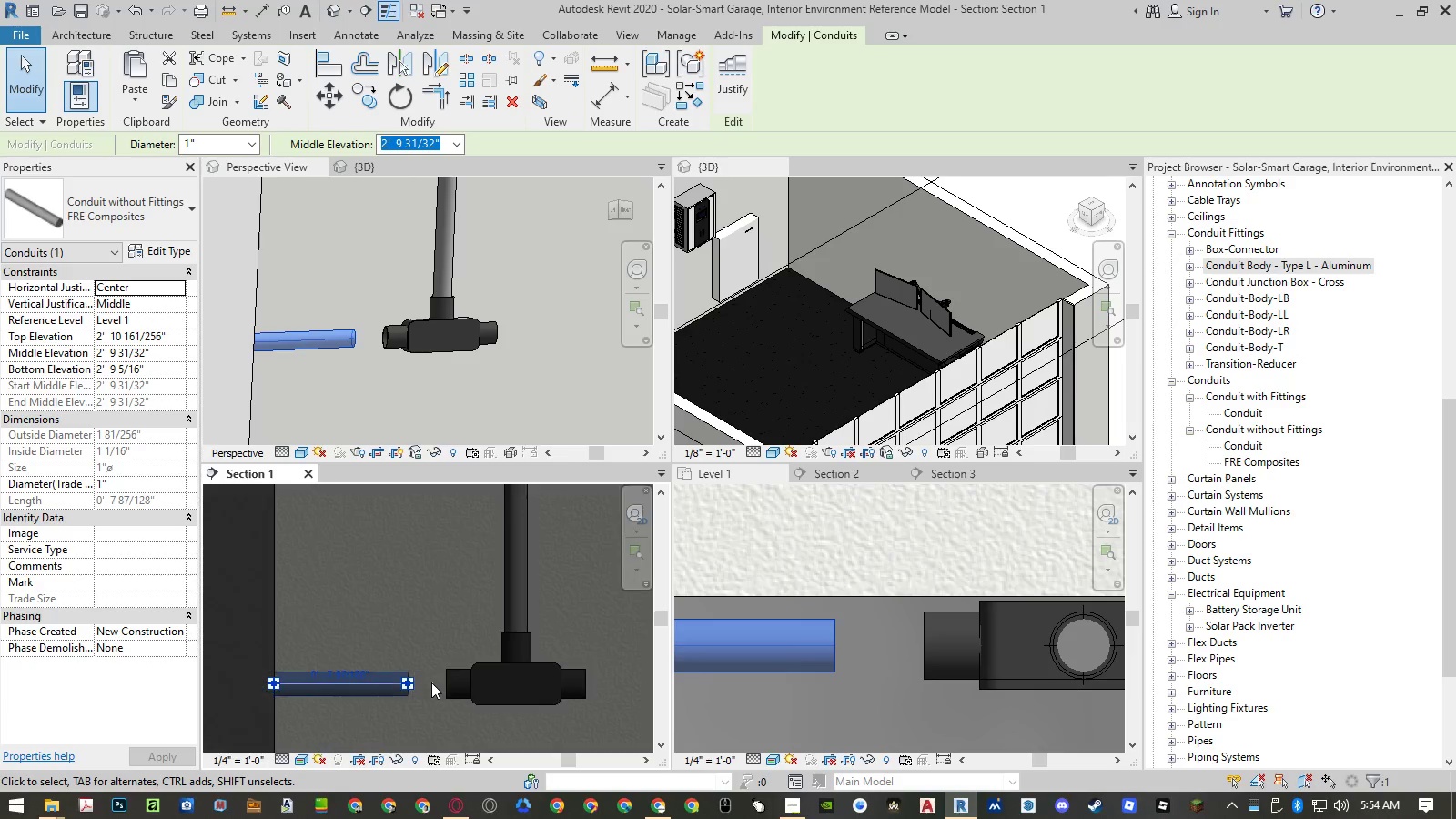 
type(al)
 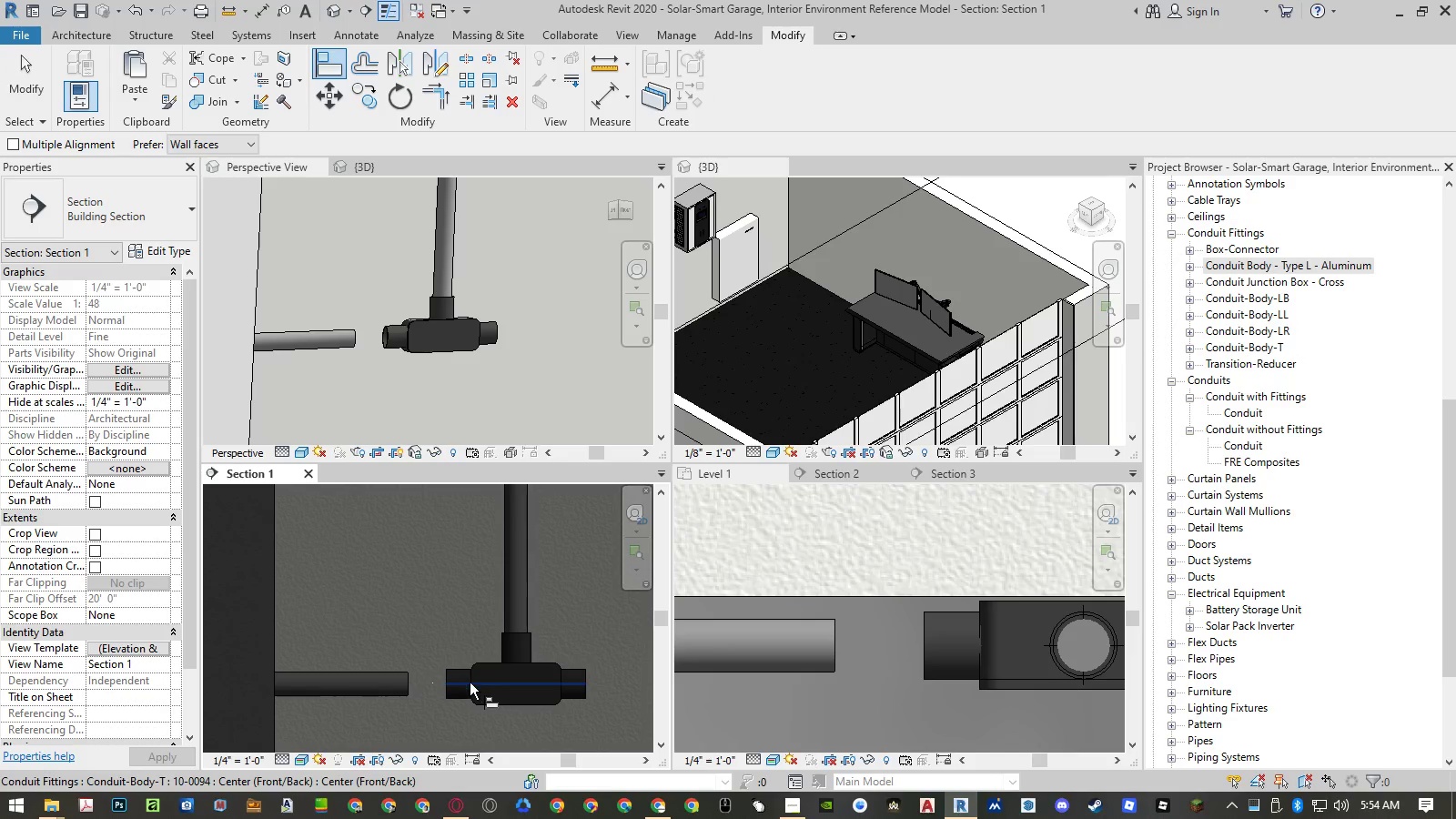 
scroll: coordinate [469, 682], scroll_direction: up, amount: 4.0
 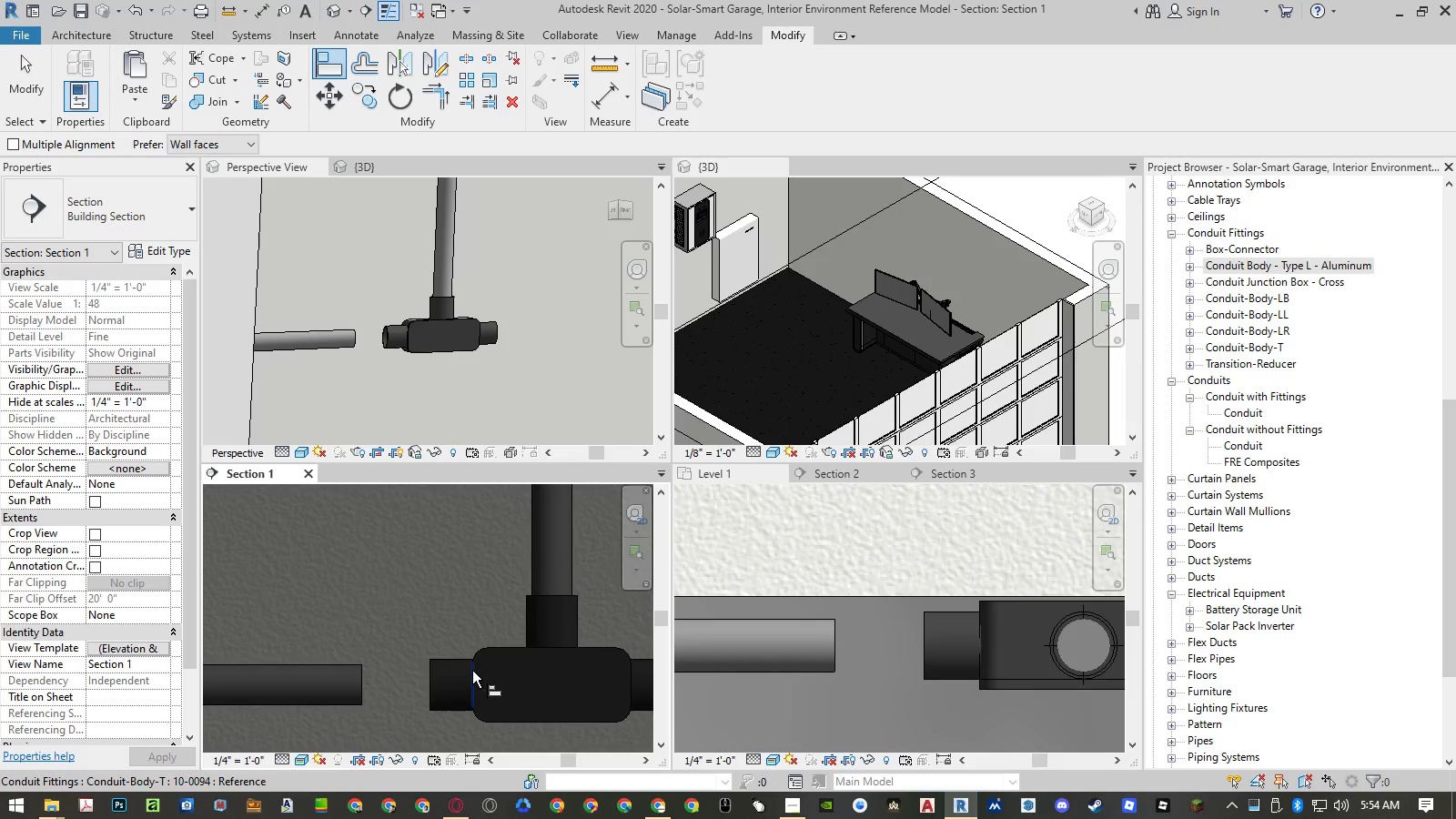 
left_click([473, 671])
 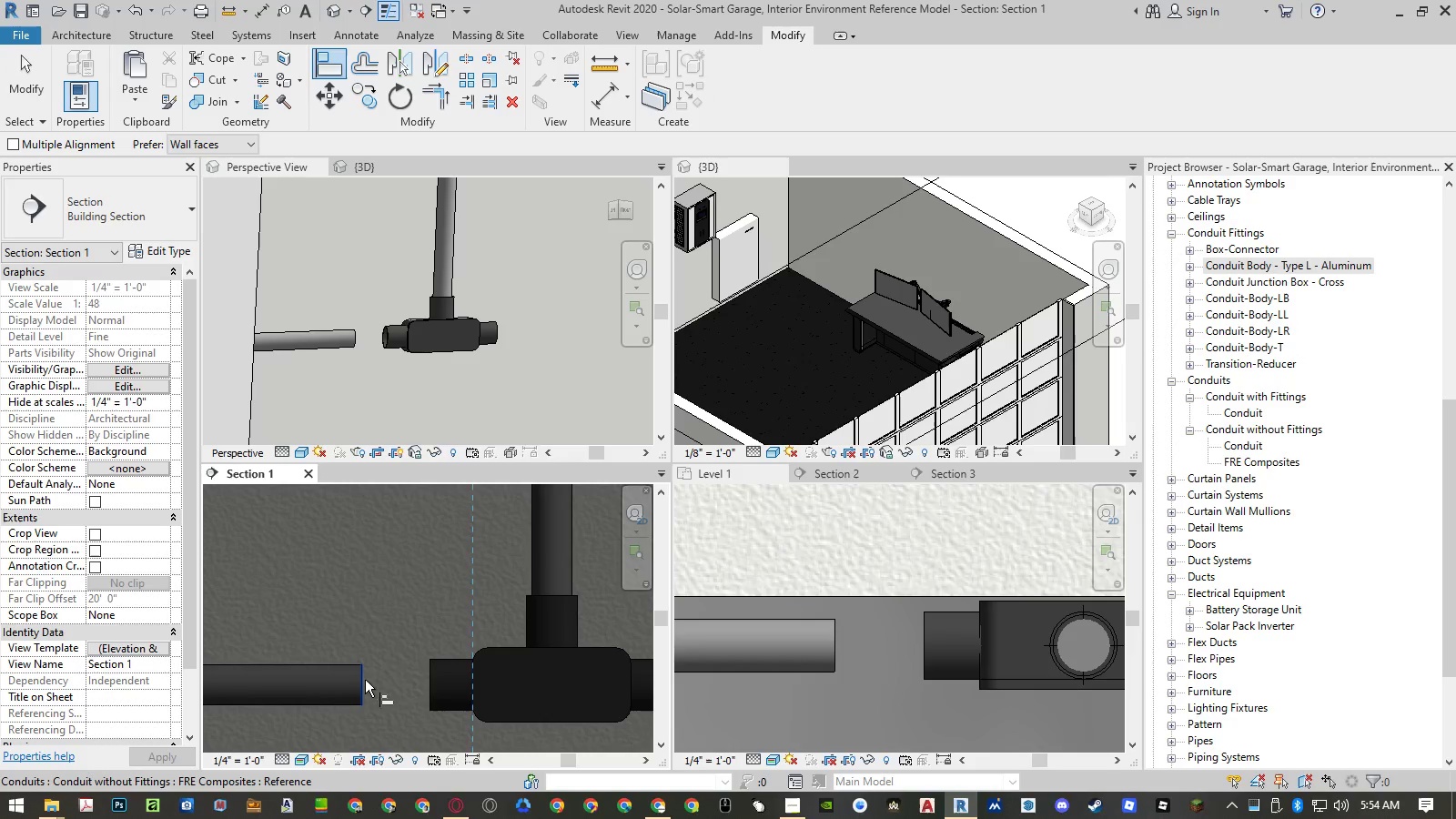 
left_click([365, 680])
 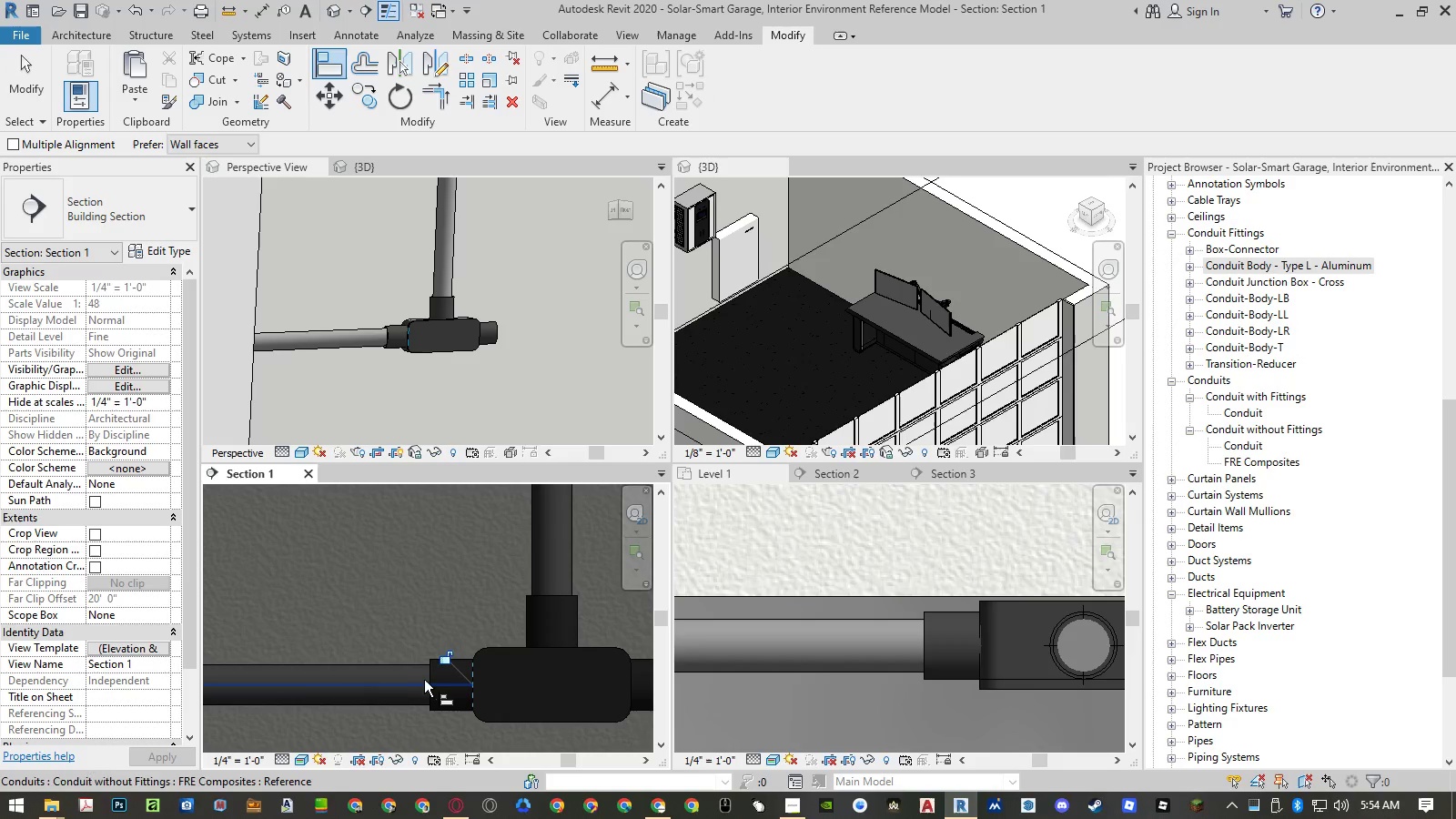 
key(Escape)
 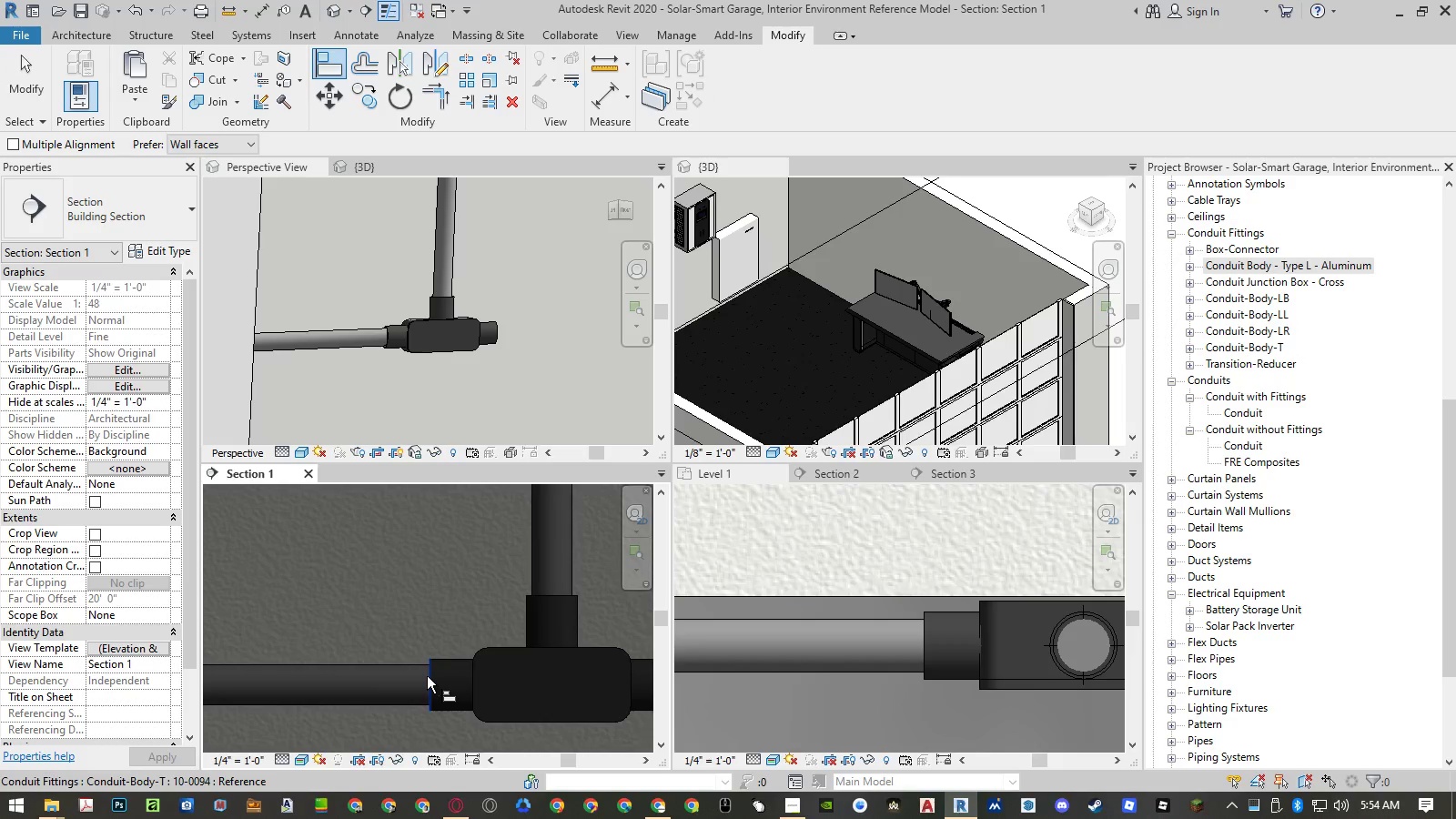 
key(Escape)
 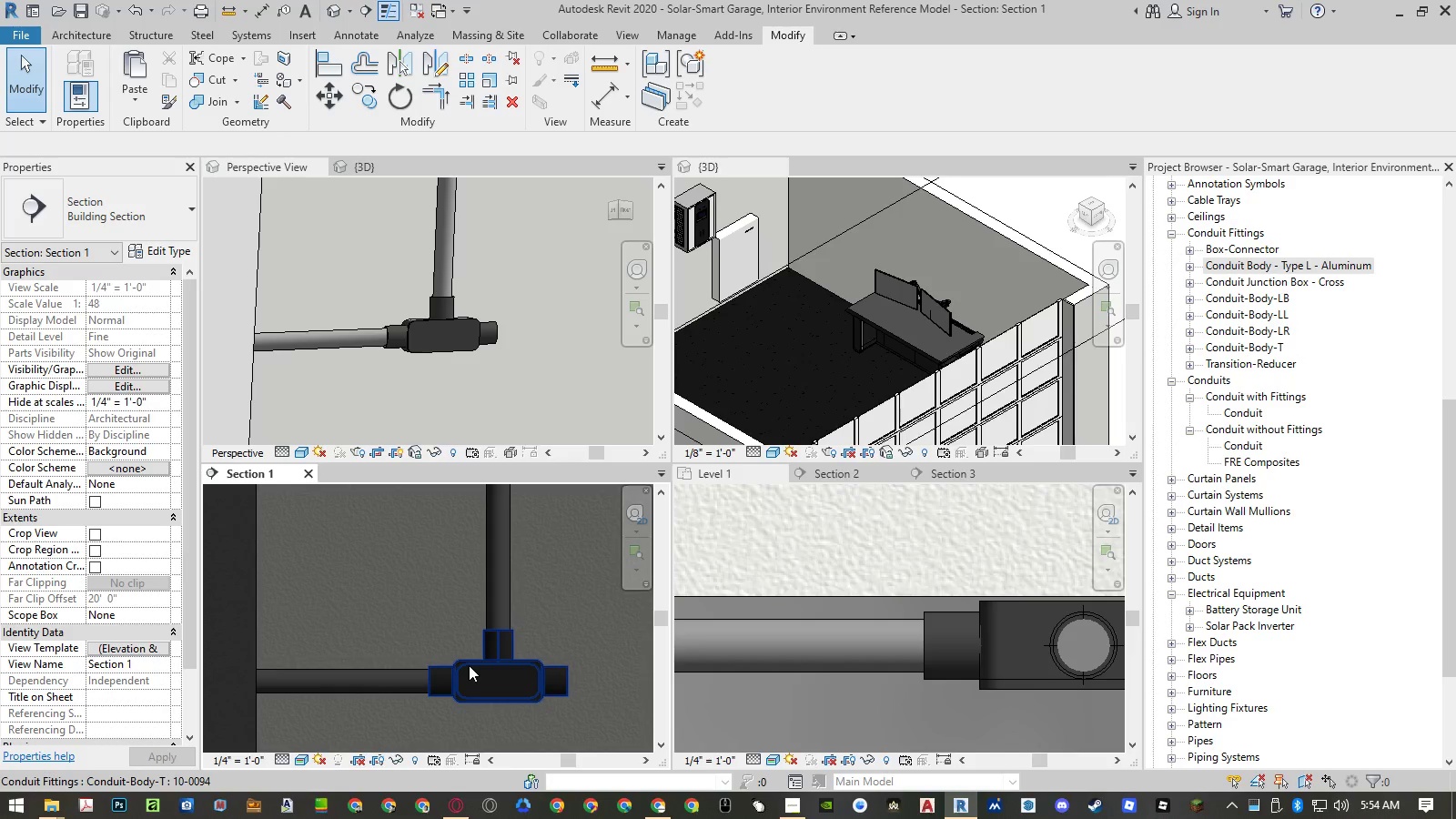 
scroll: coordinate [427, 676], scroll_direction: down, amount: 4.0
 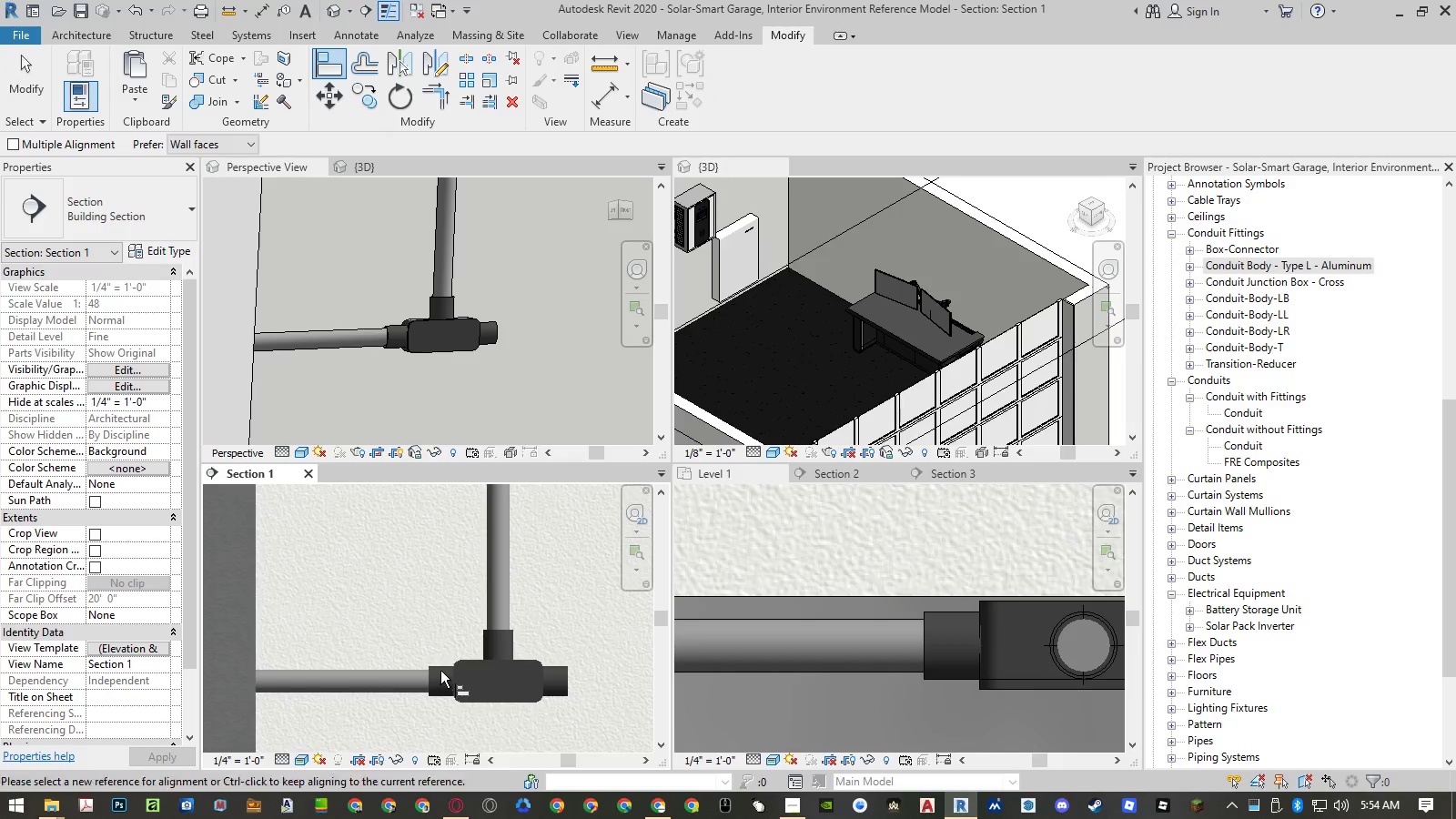 
left_click([469, 665])
 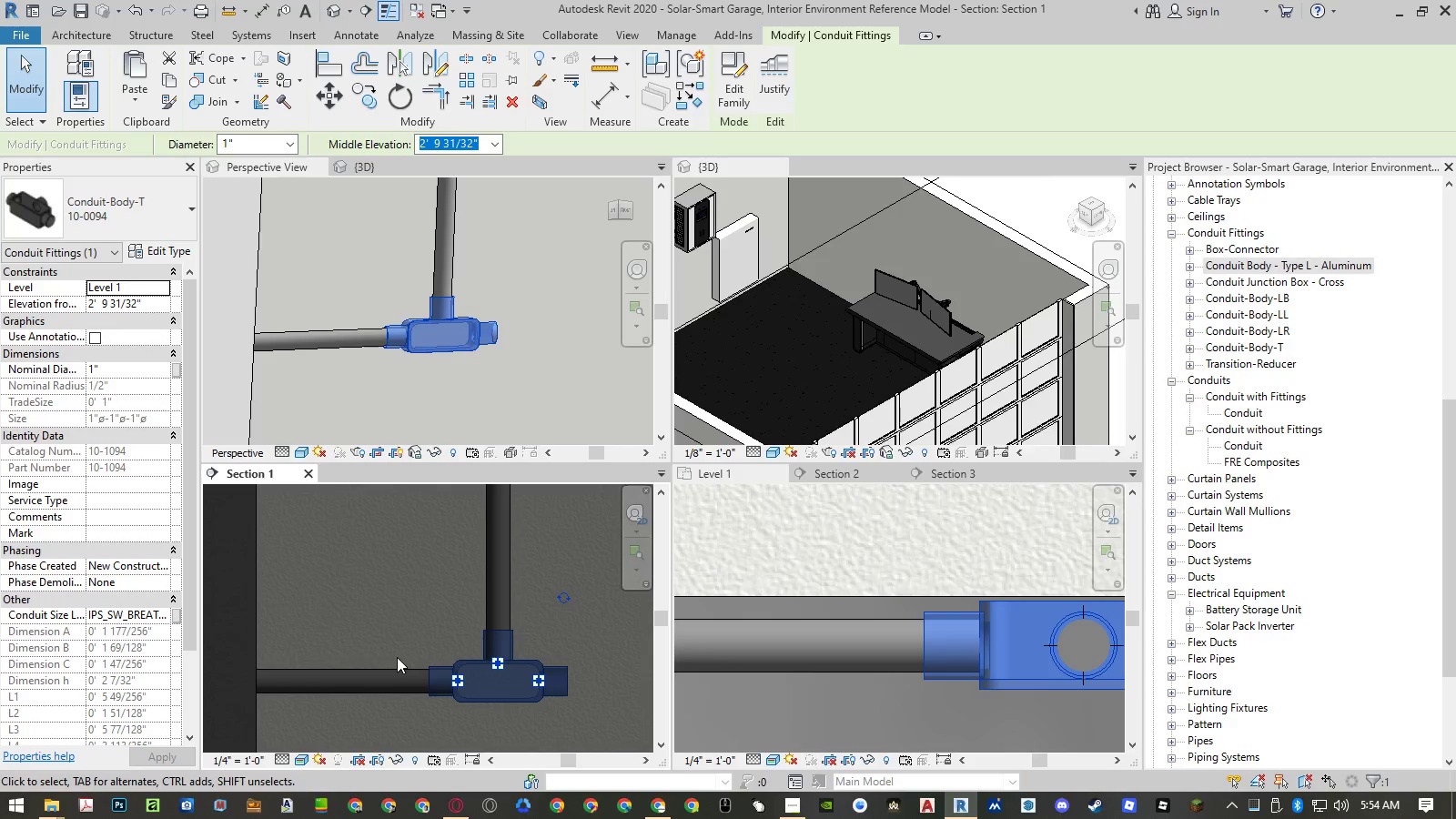 
wait(6.45)
 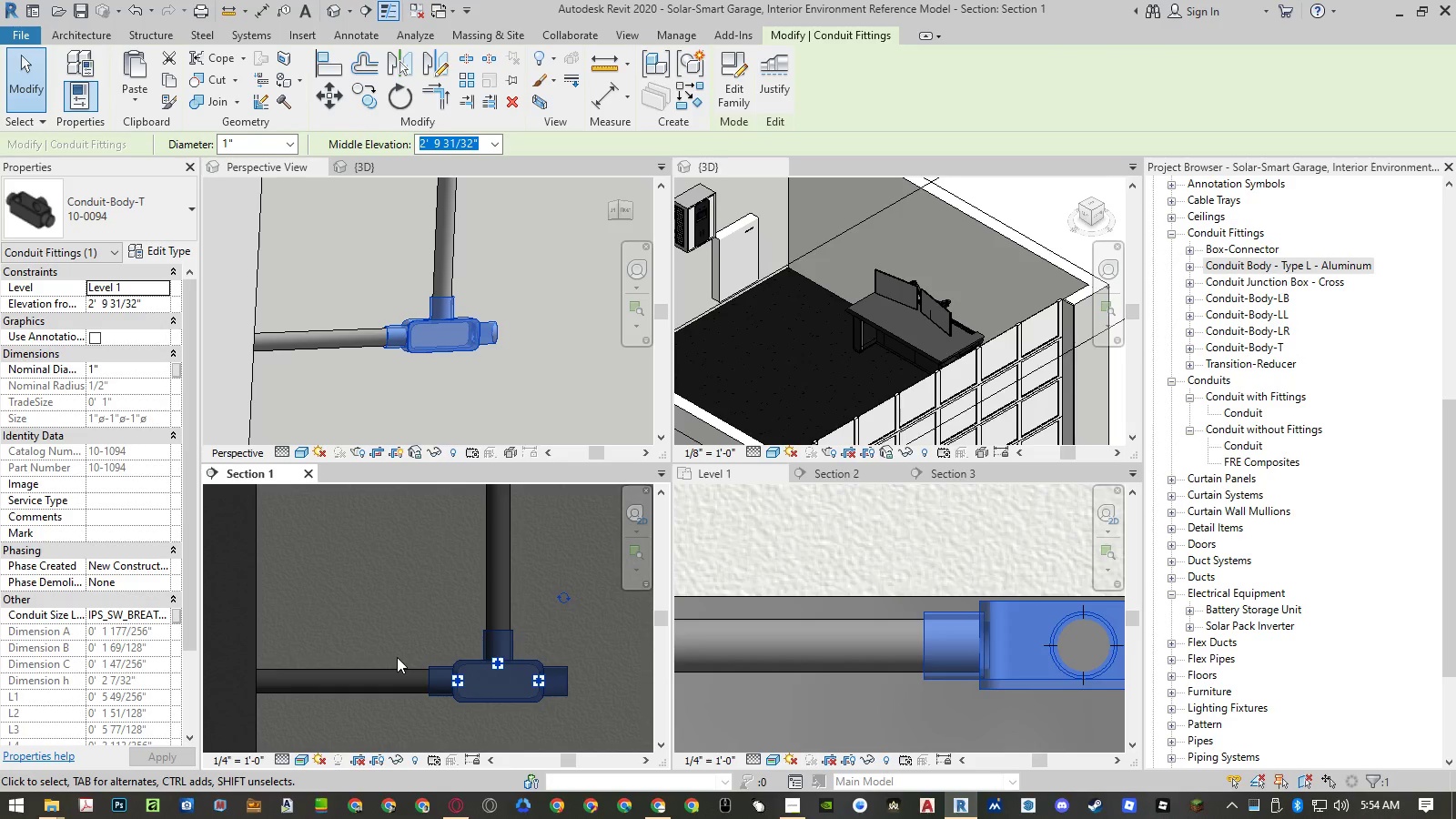 
key(Escape)
 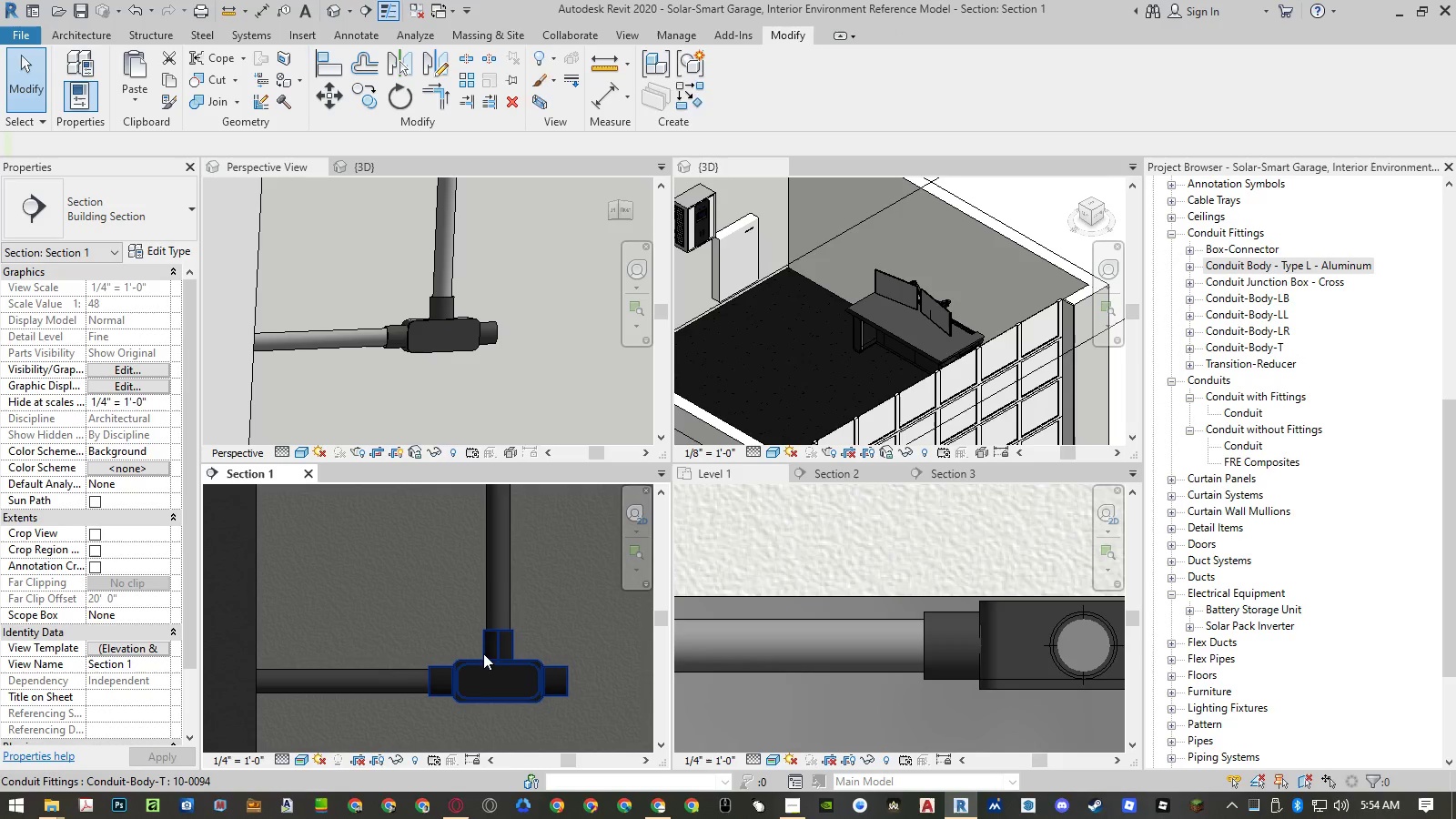 
key(Control+Z)
 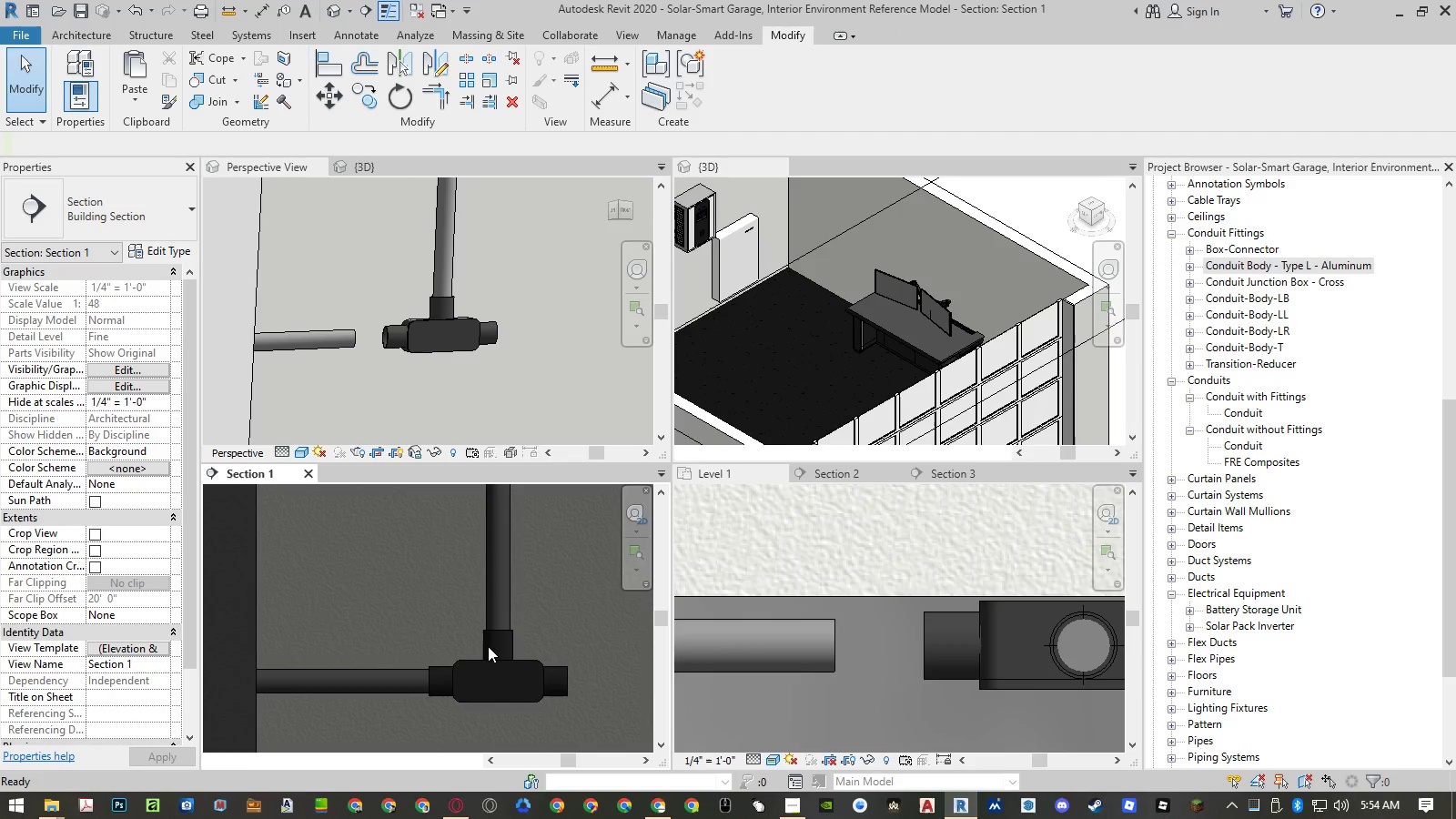 
key(Control+Z)
 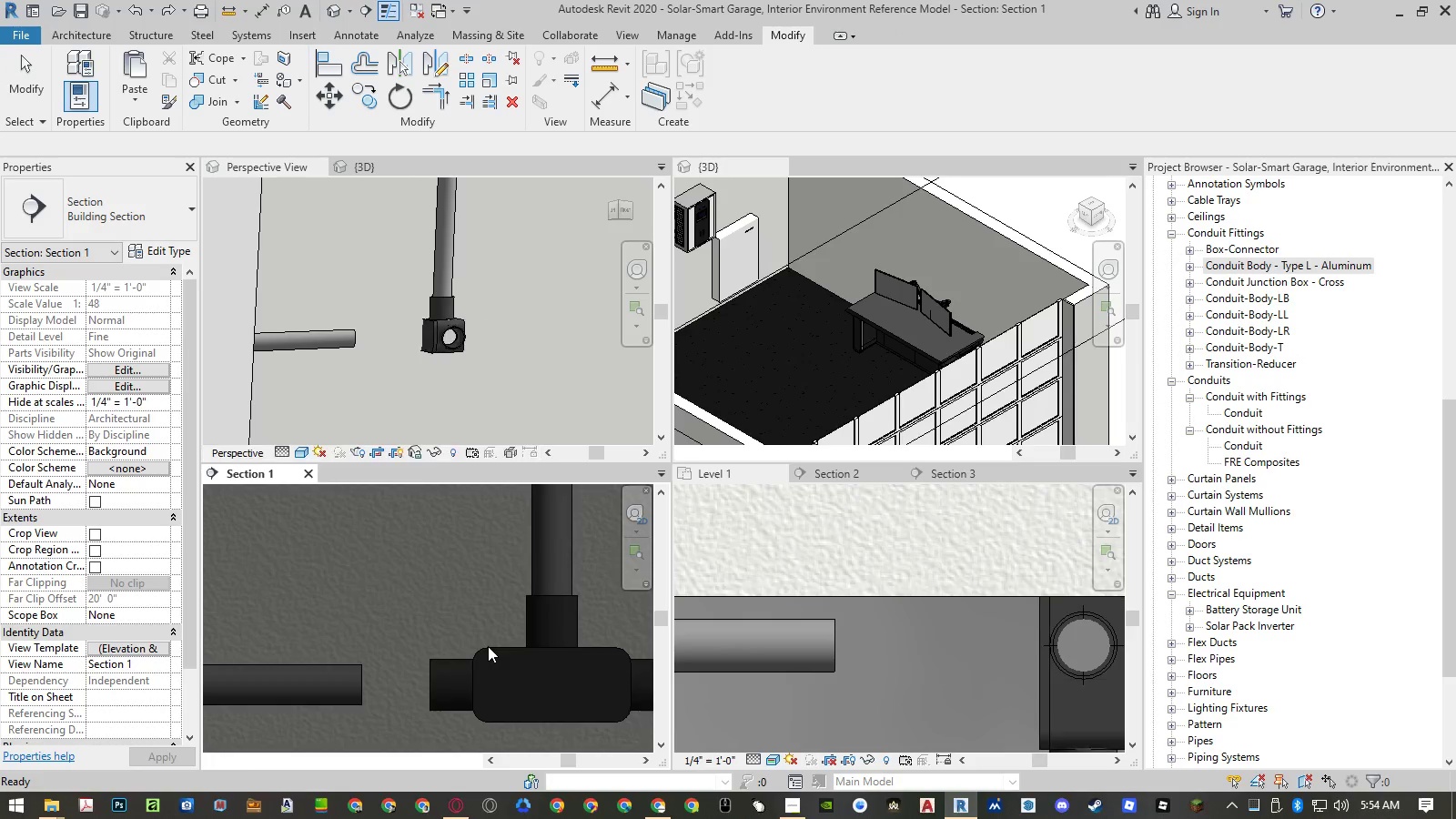 
key(Control+Z)
 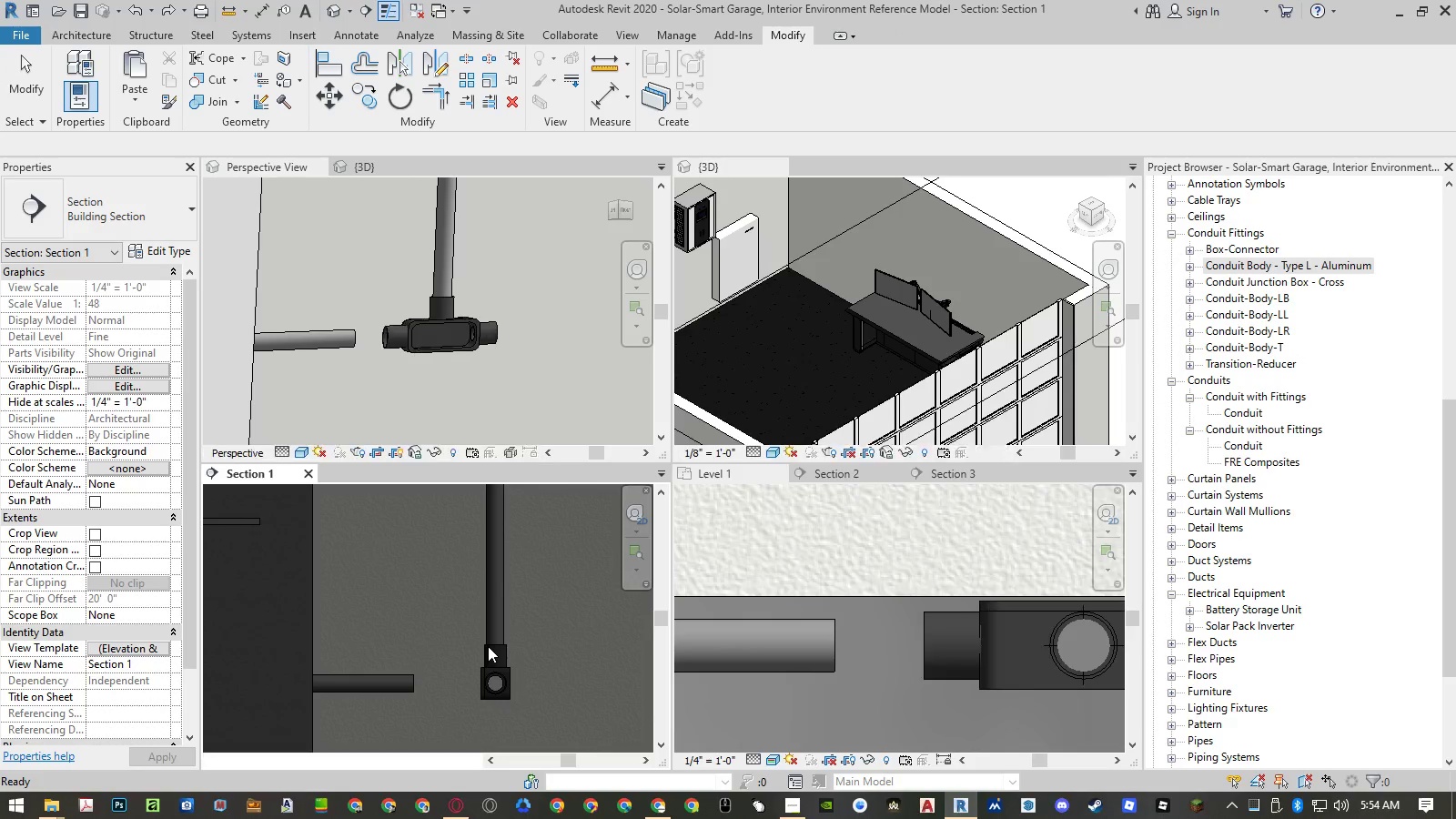 
key(Control+Z)
 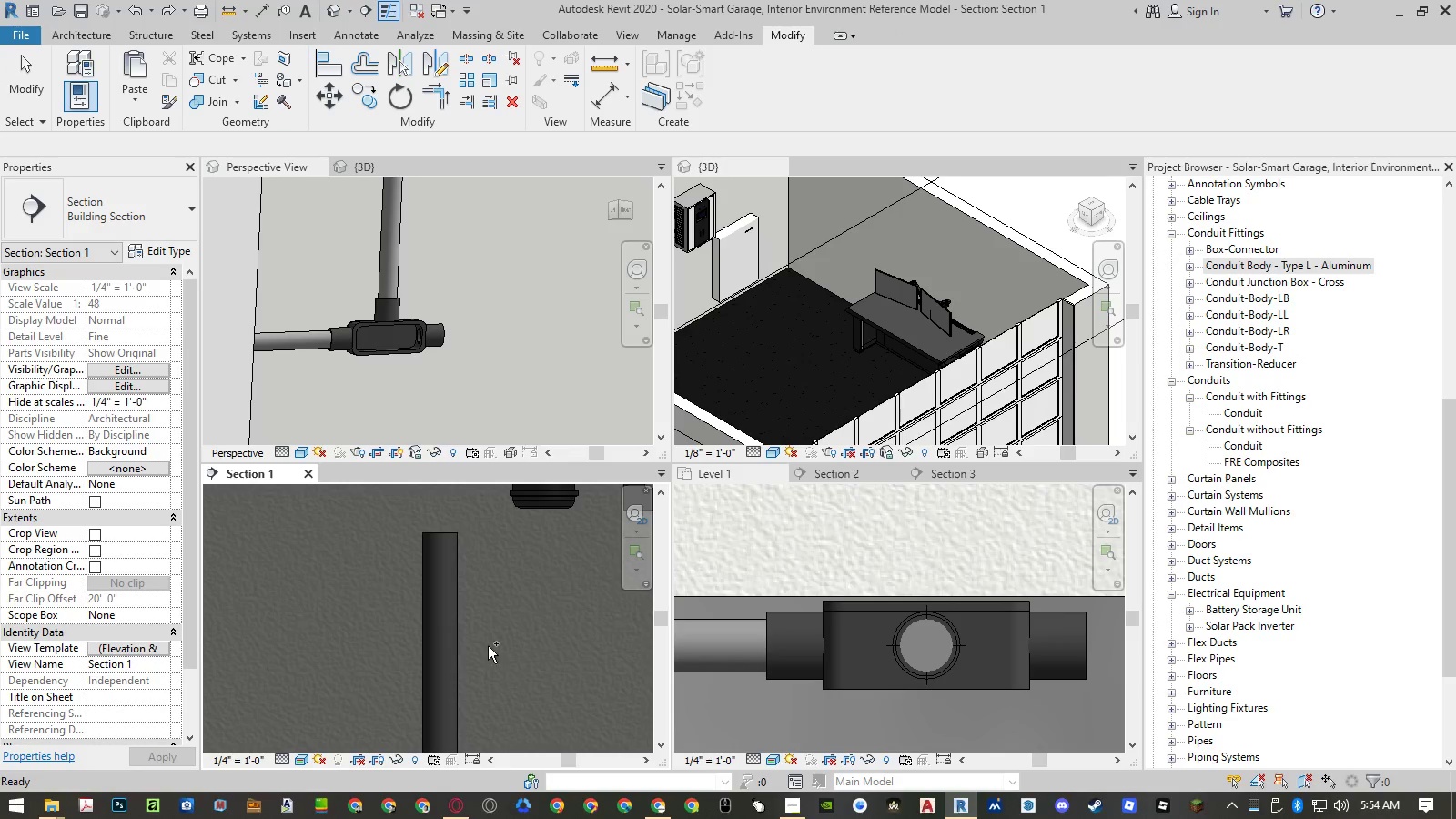 
key(Control+Z)
 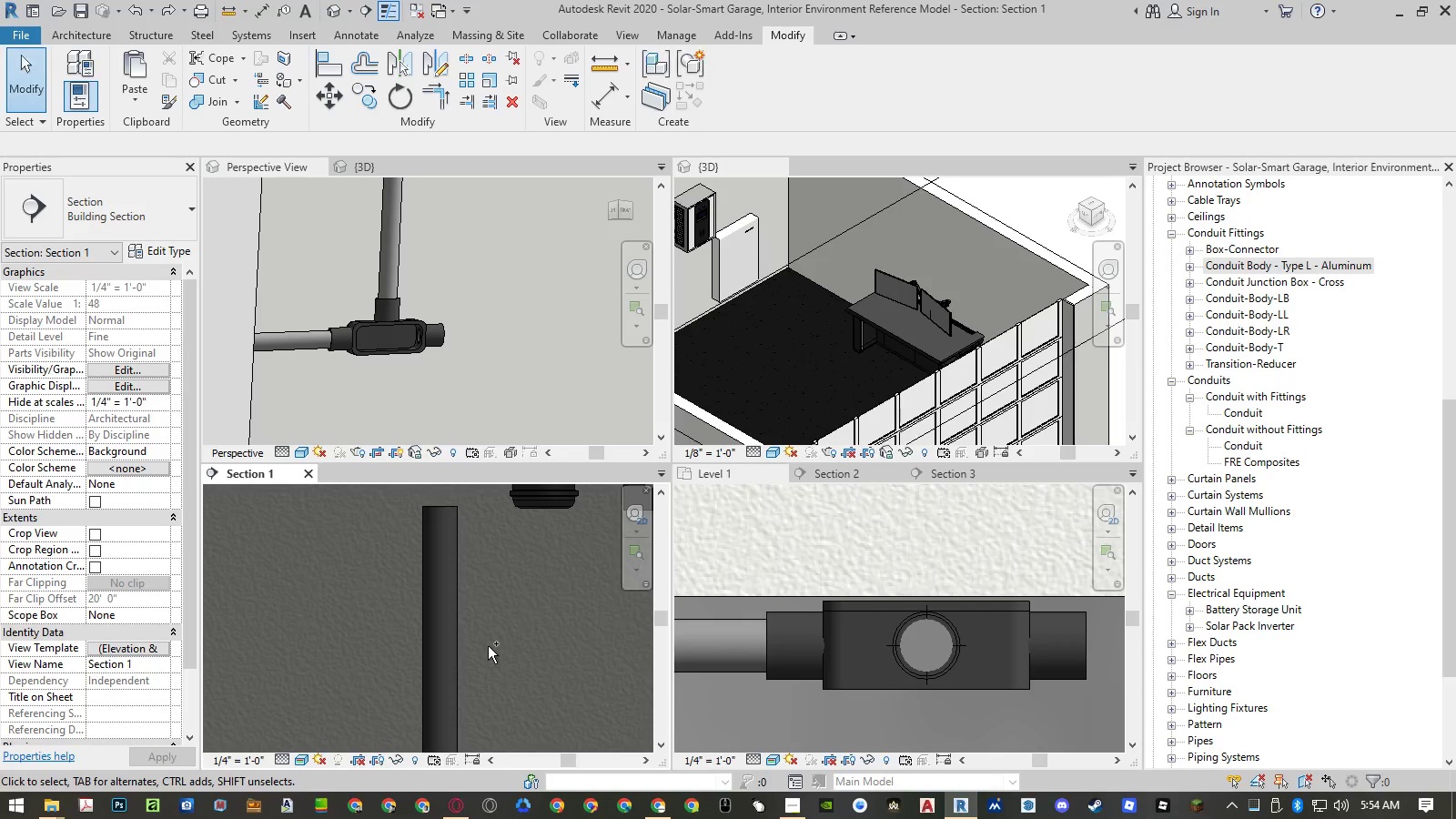 
key(Control+Z)
 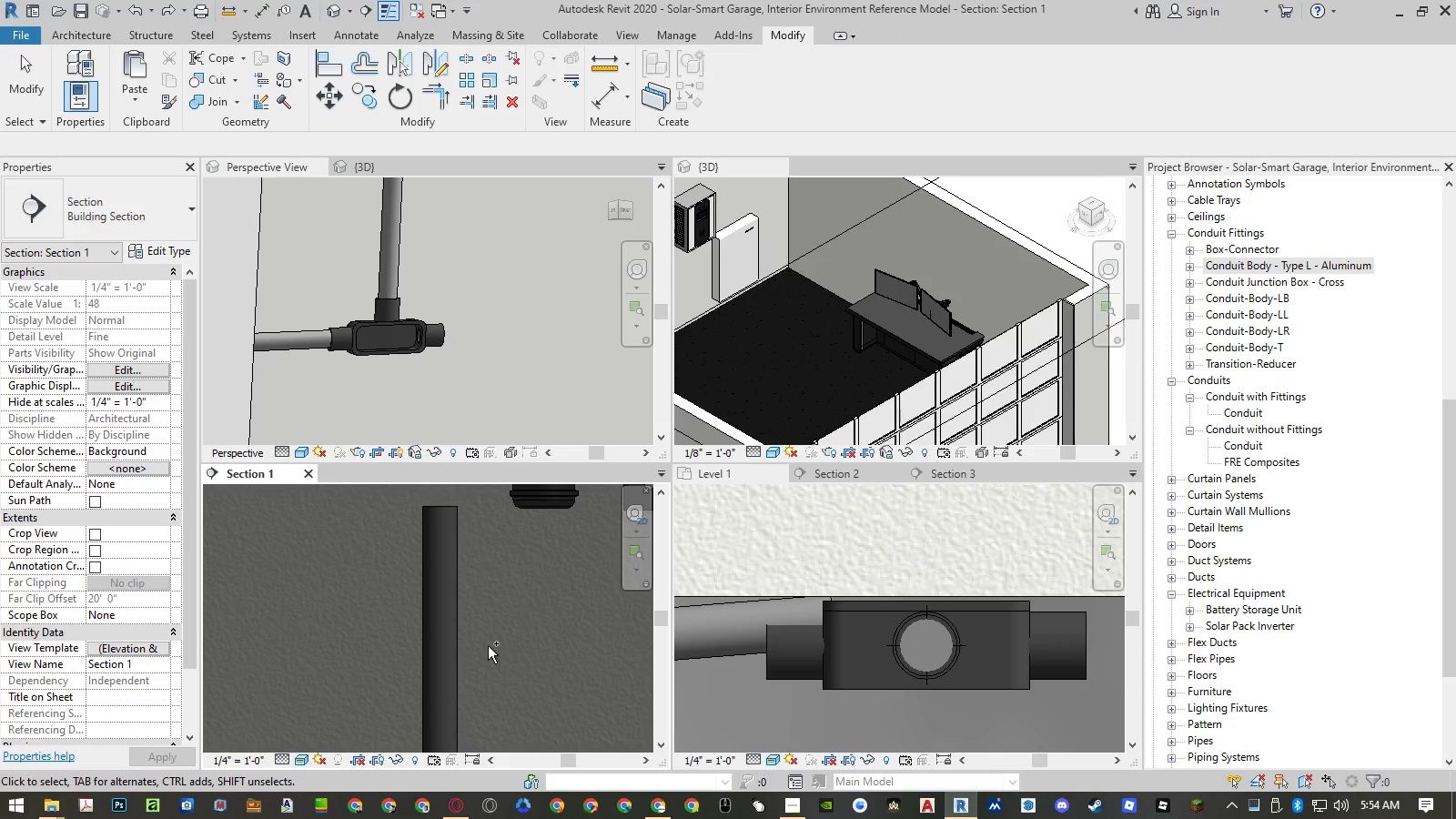 
key(Control+Z)
 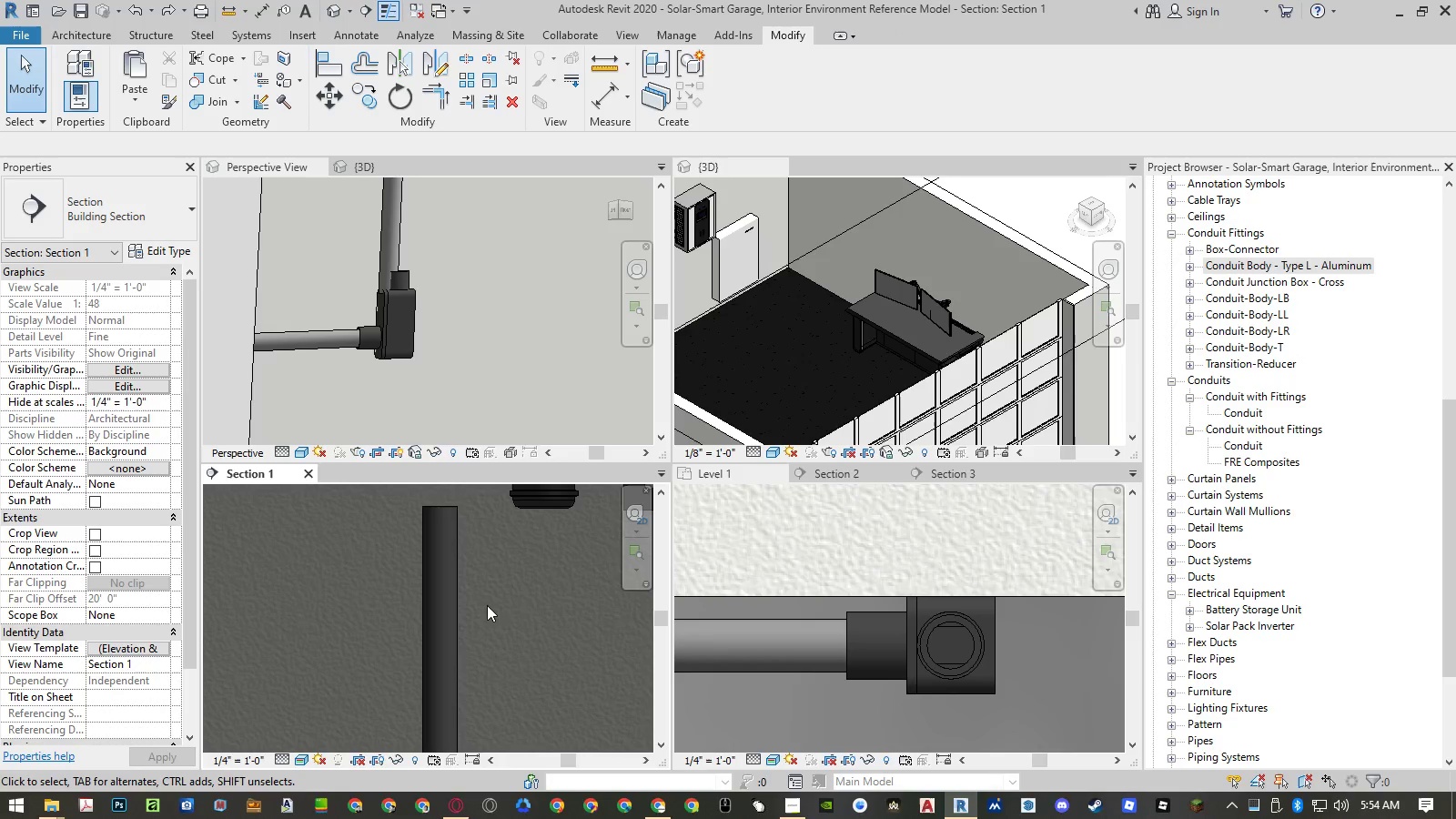 
scroll: coordinate [512, 554], scroll_direction: down, amount: 11.0
 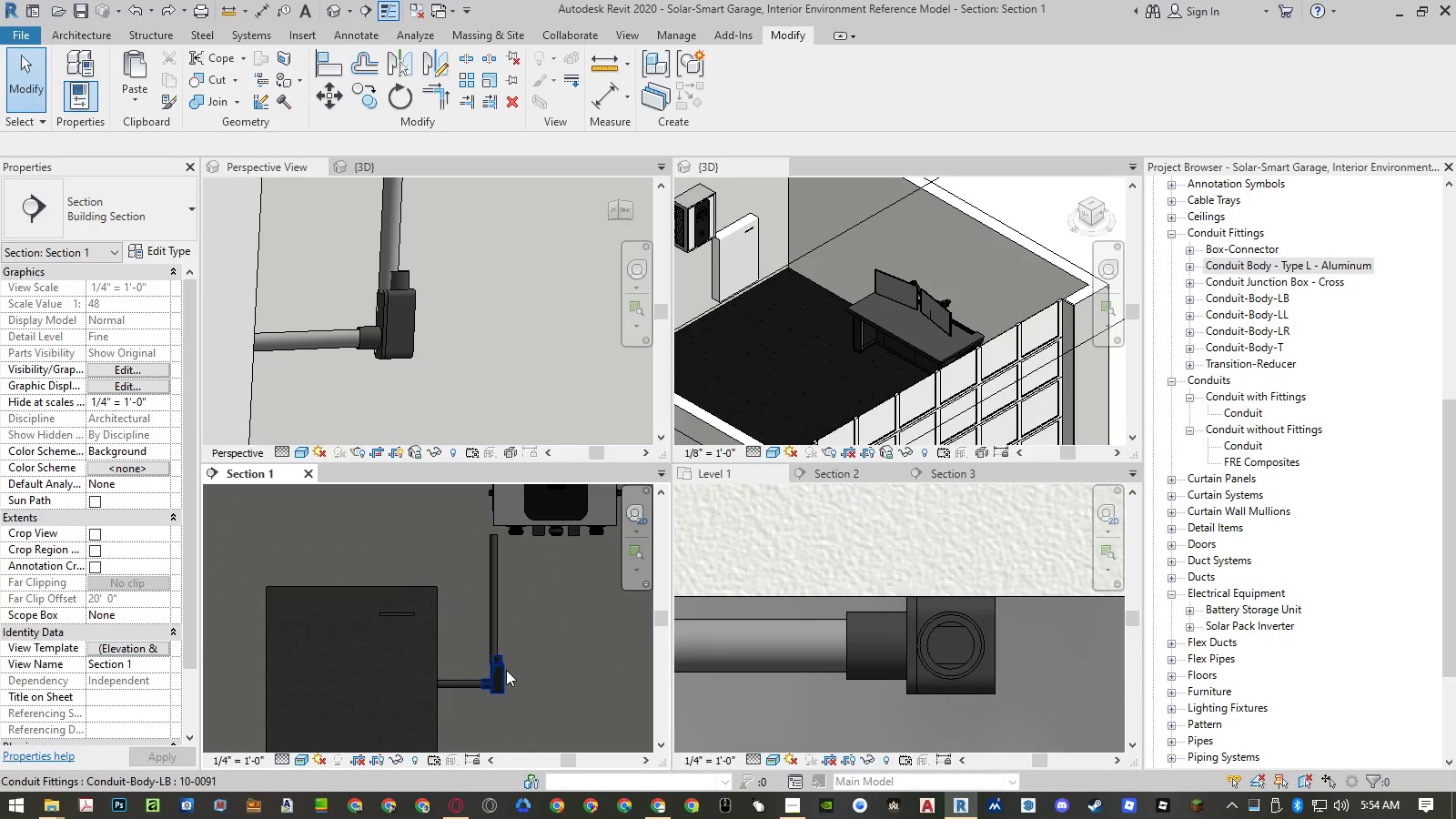 
key(Control+ControlLeft)
 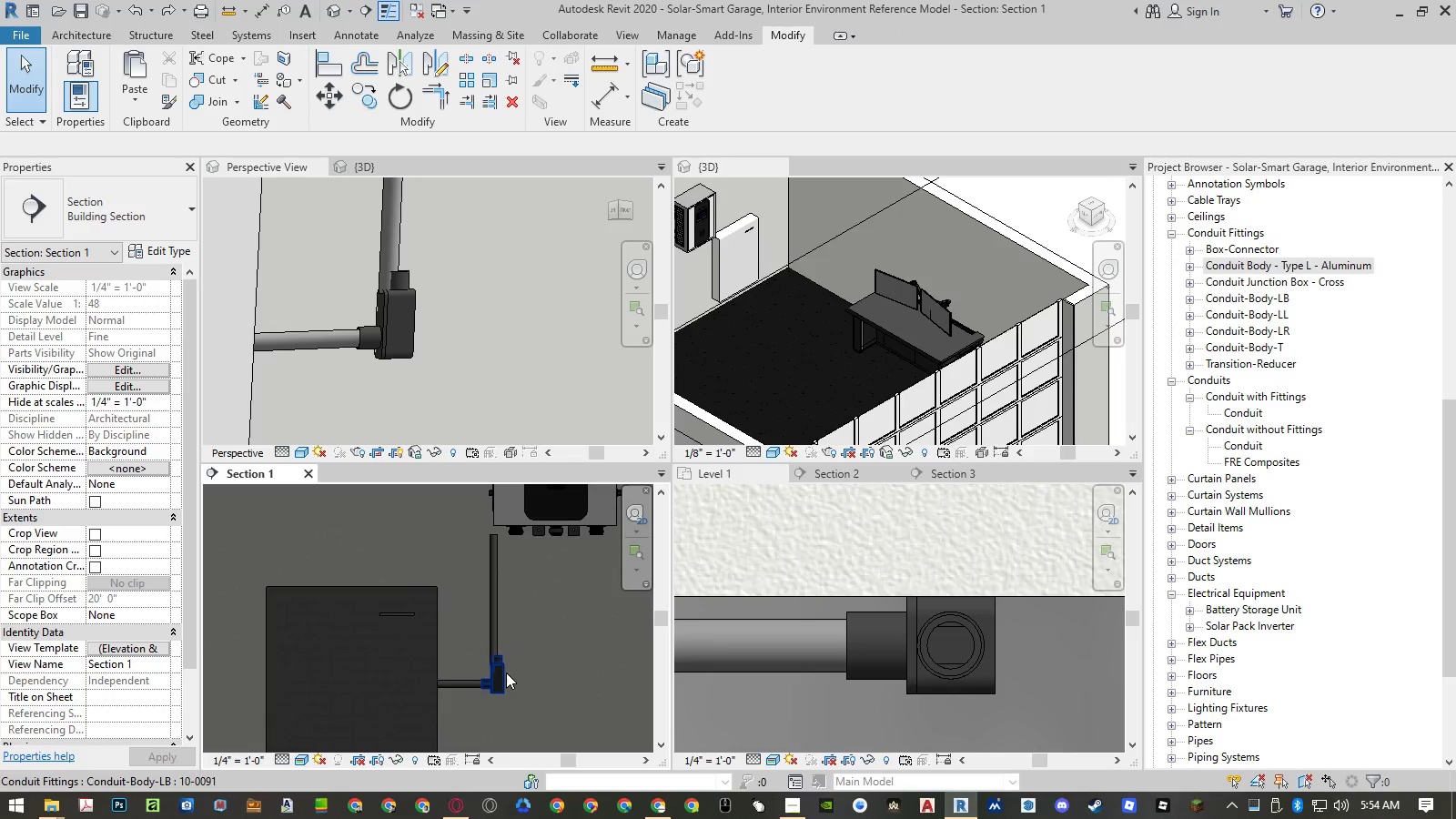 
key(Control+Z)
 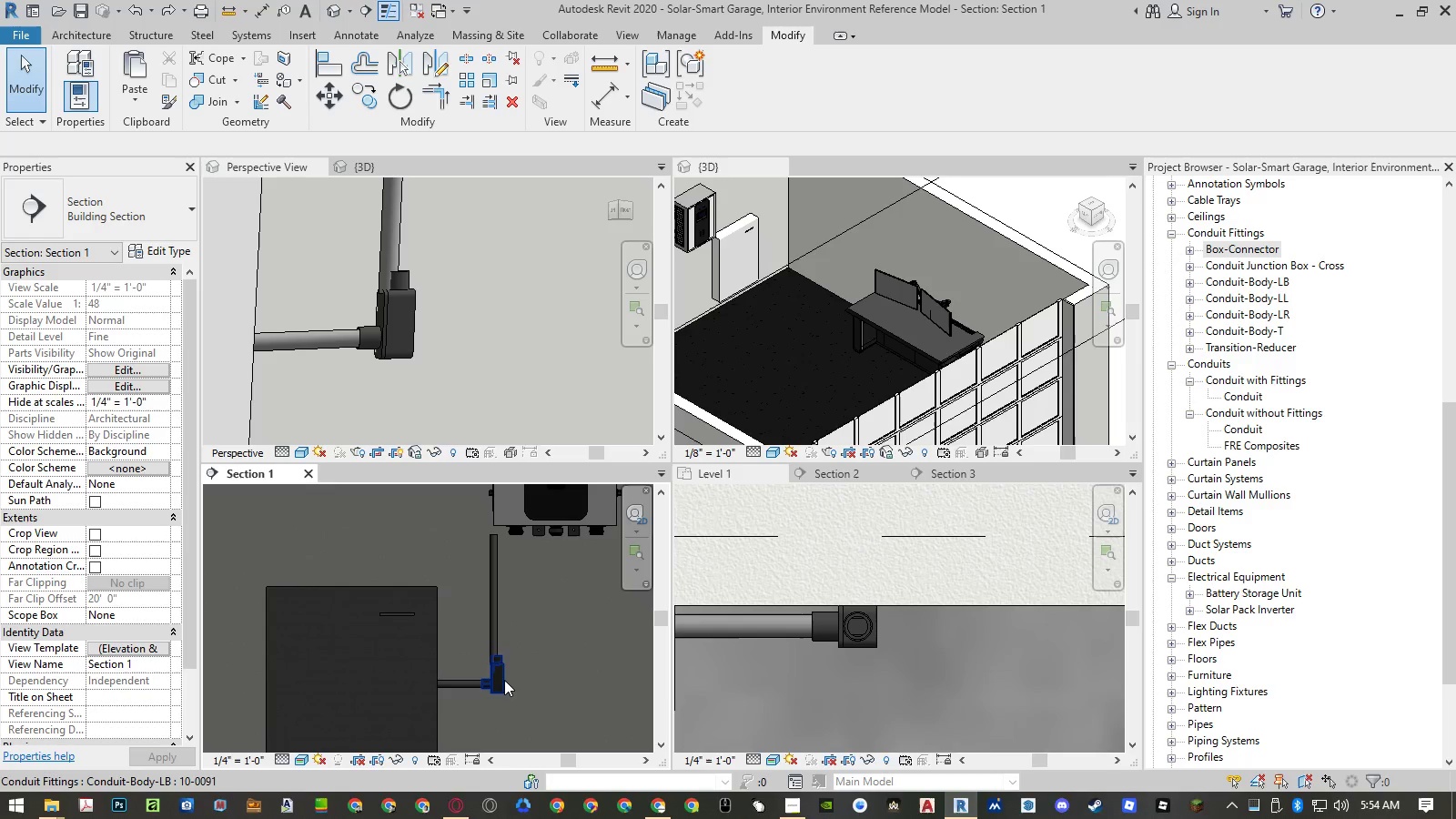 
key(Control+ControlLeft)
 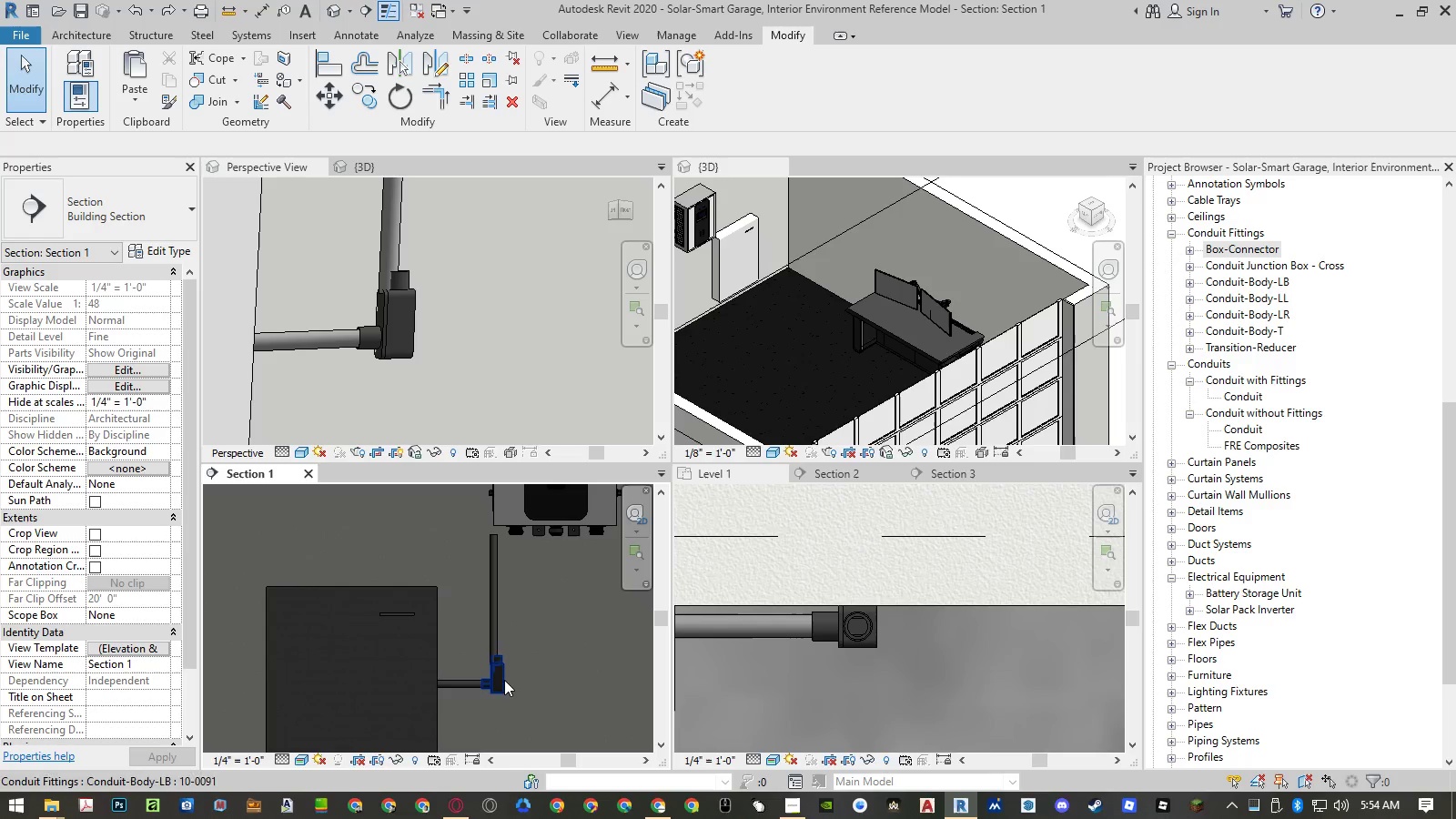 
key(Control+Z)
 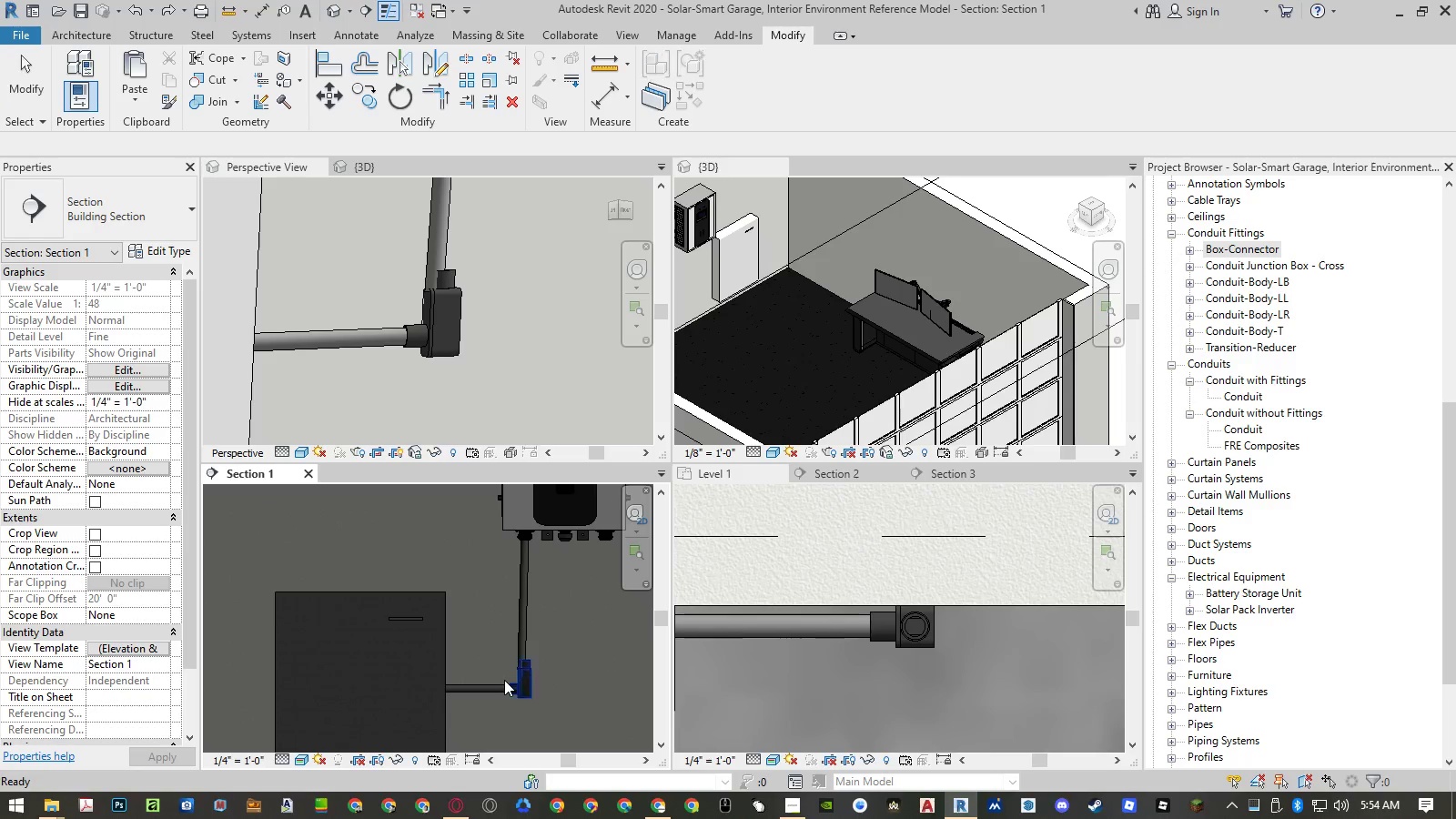 
key(Control+ControlLeft)
 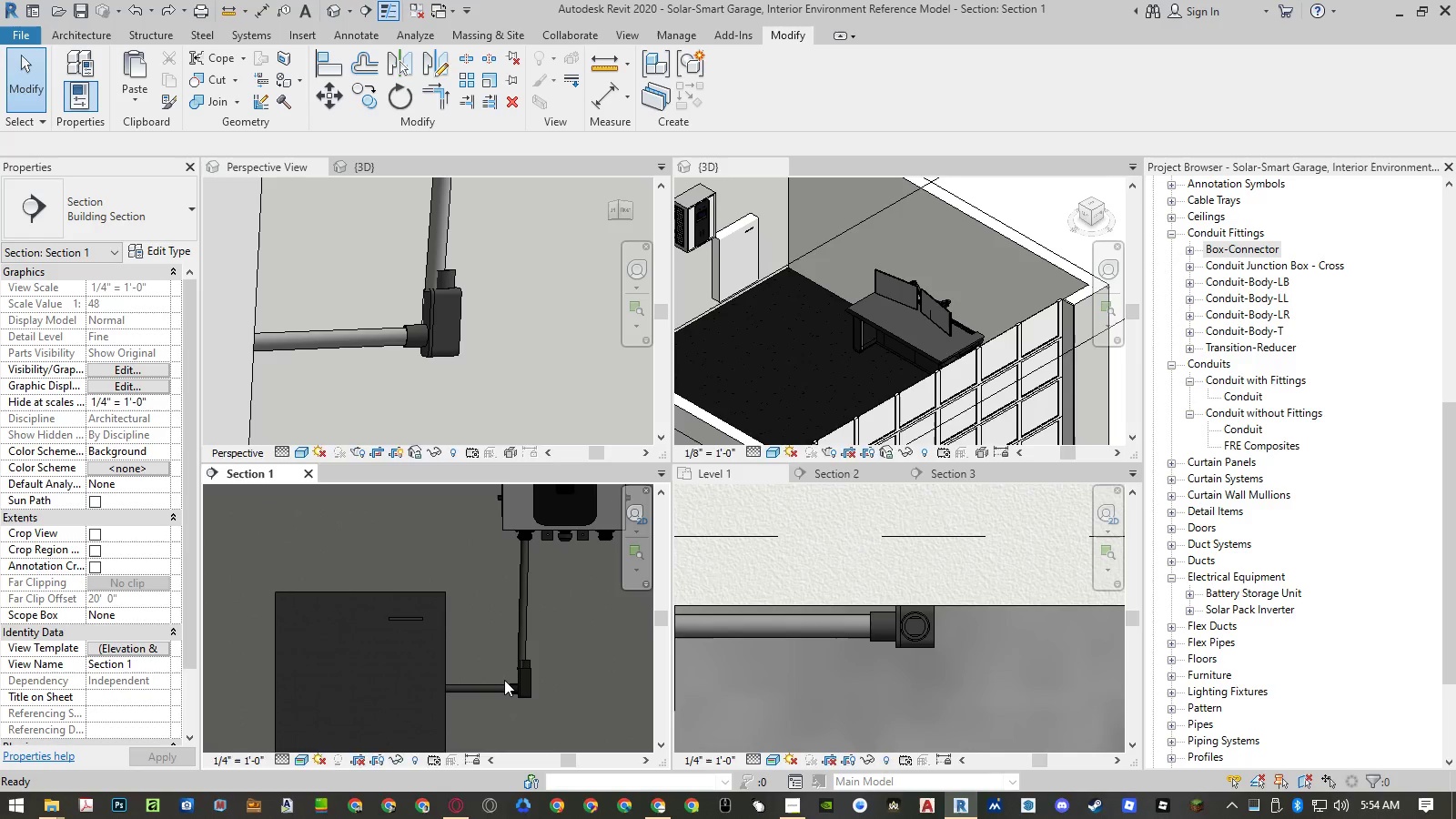 
key(Control+Z)
 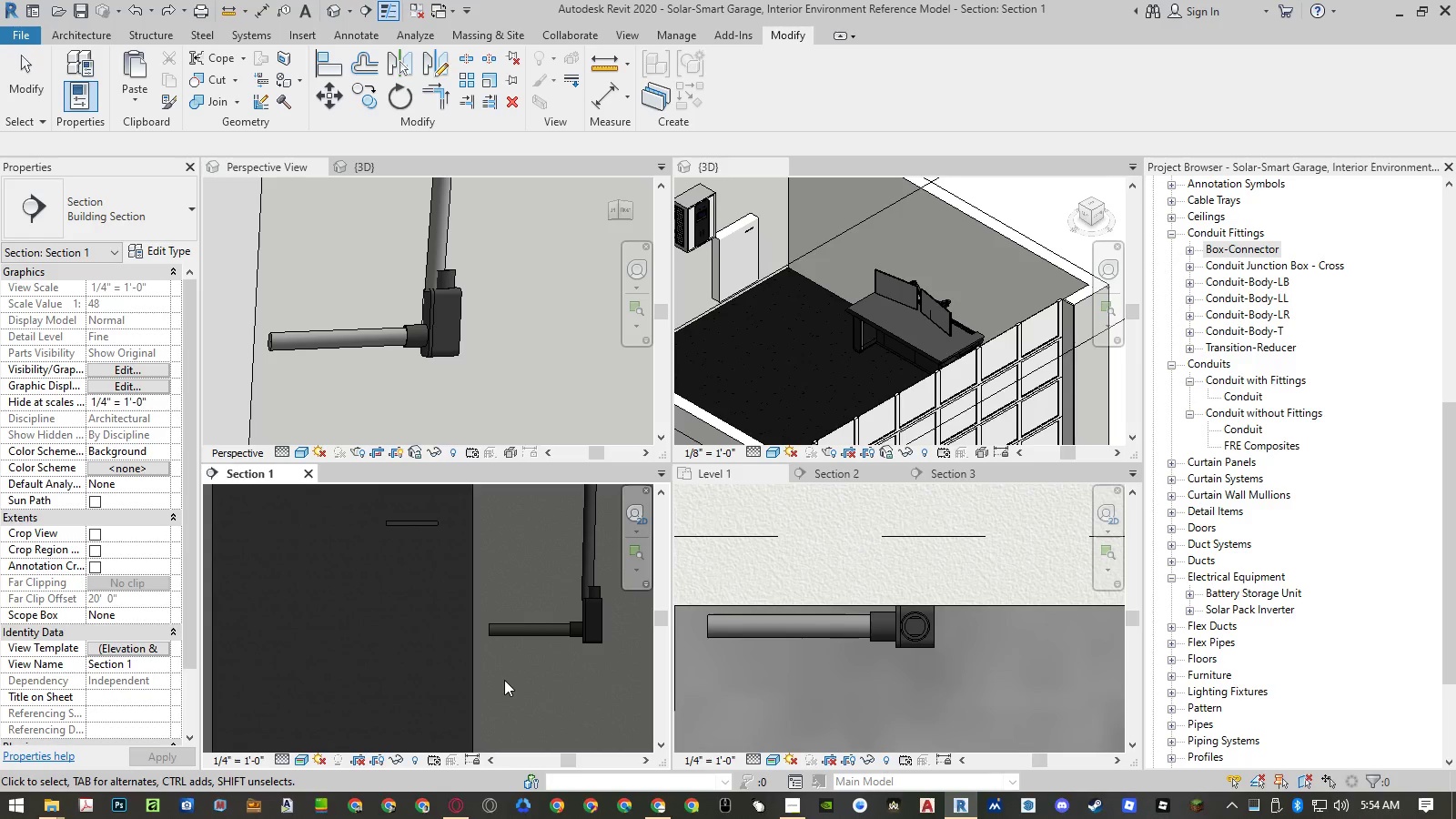 
key(Control+ControlLeft)
 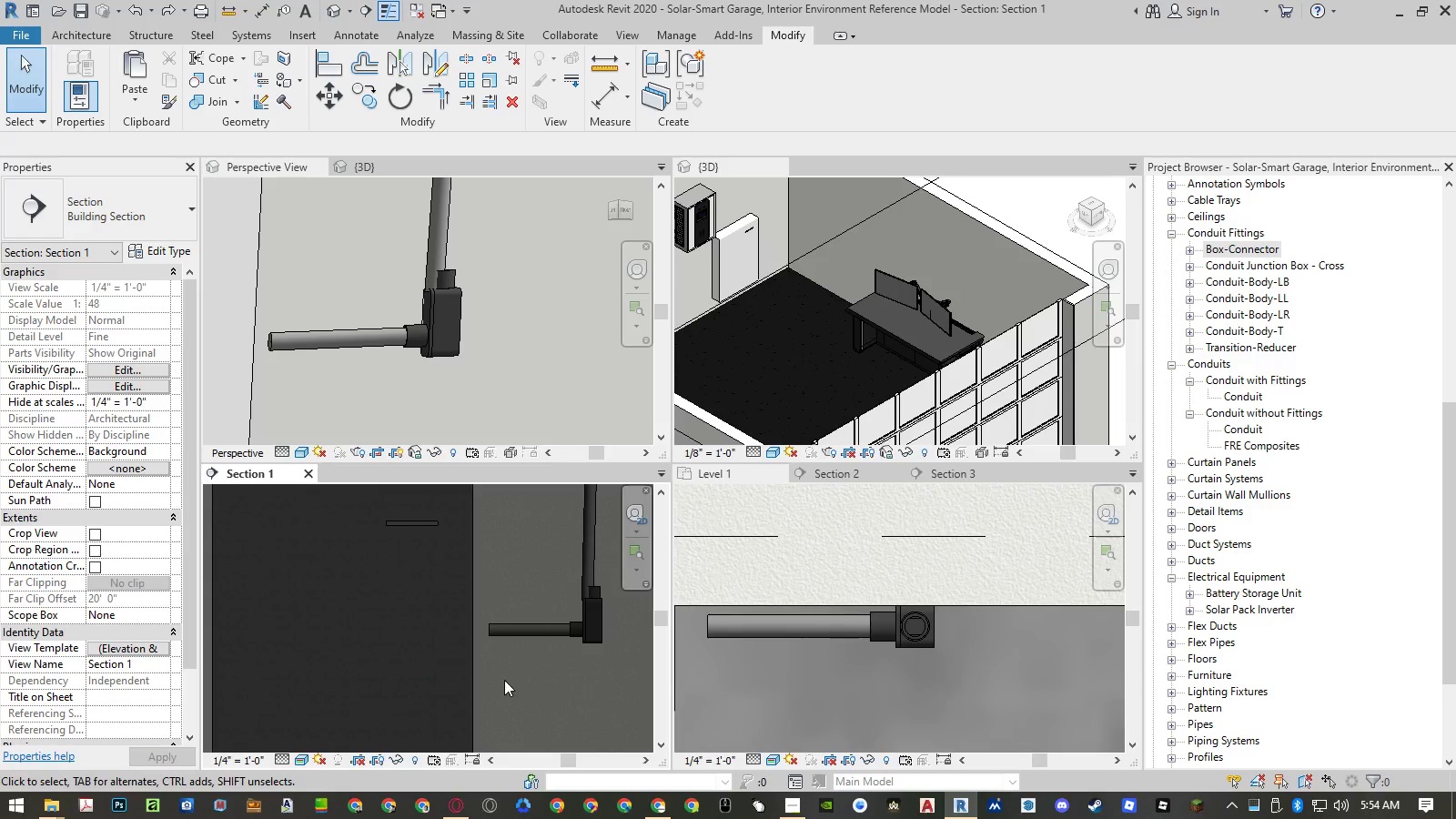 
key(Control+Z)
 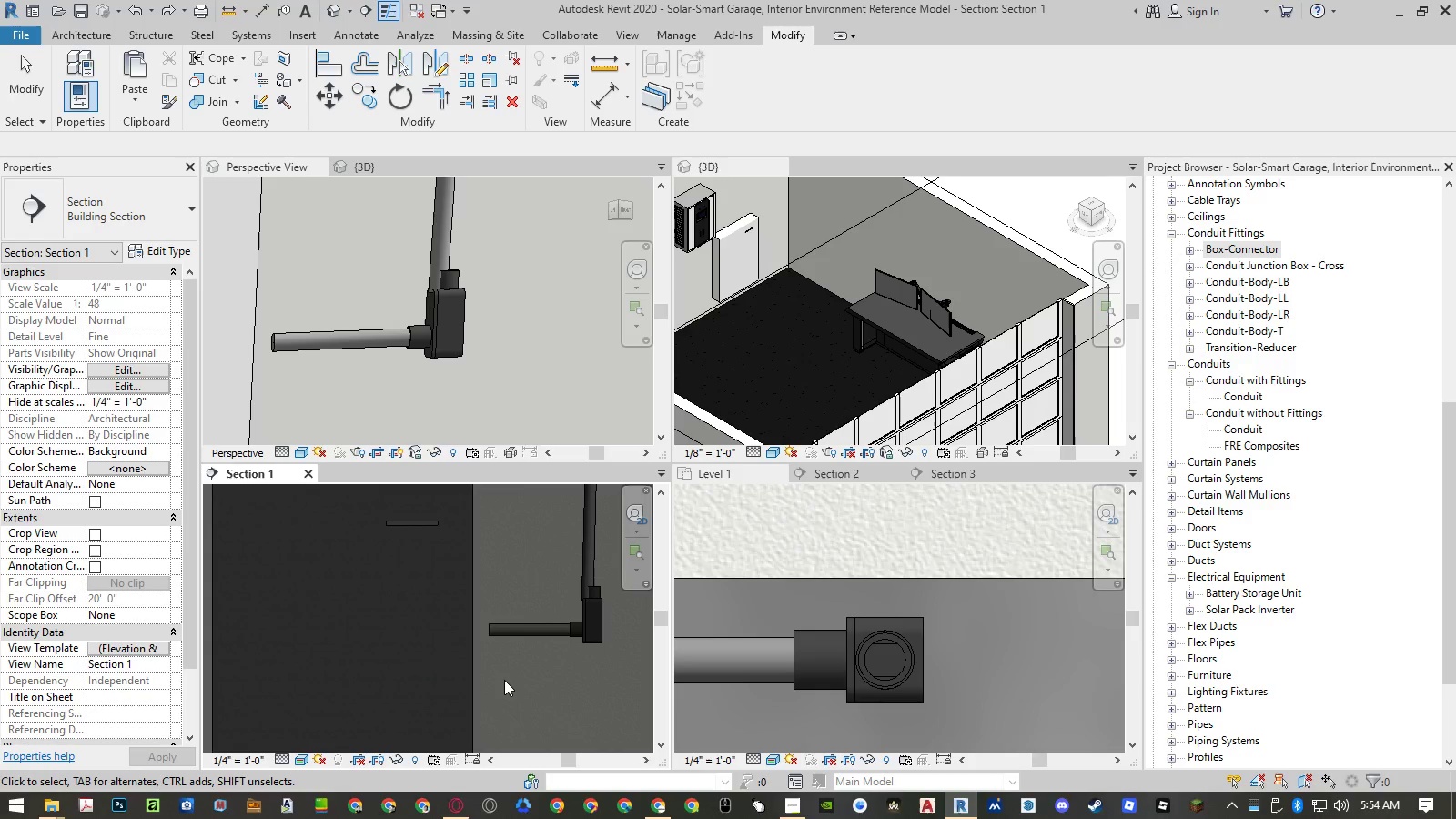 
key(Control+ControlLeft)
 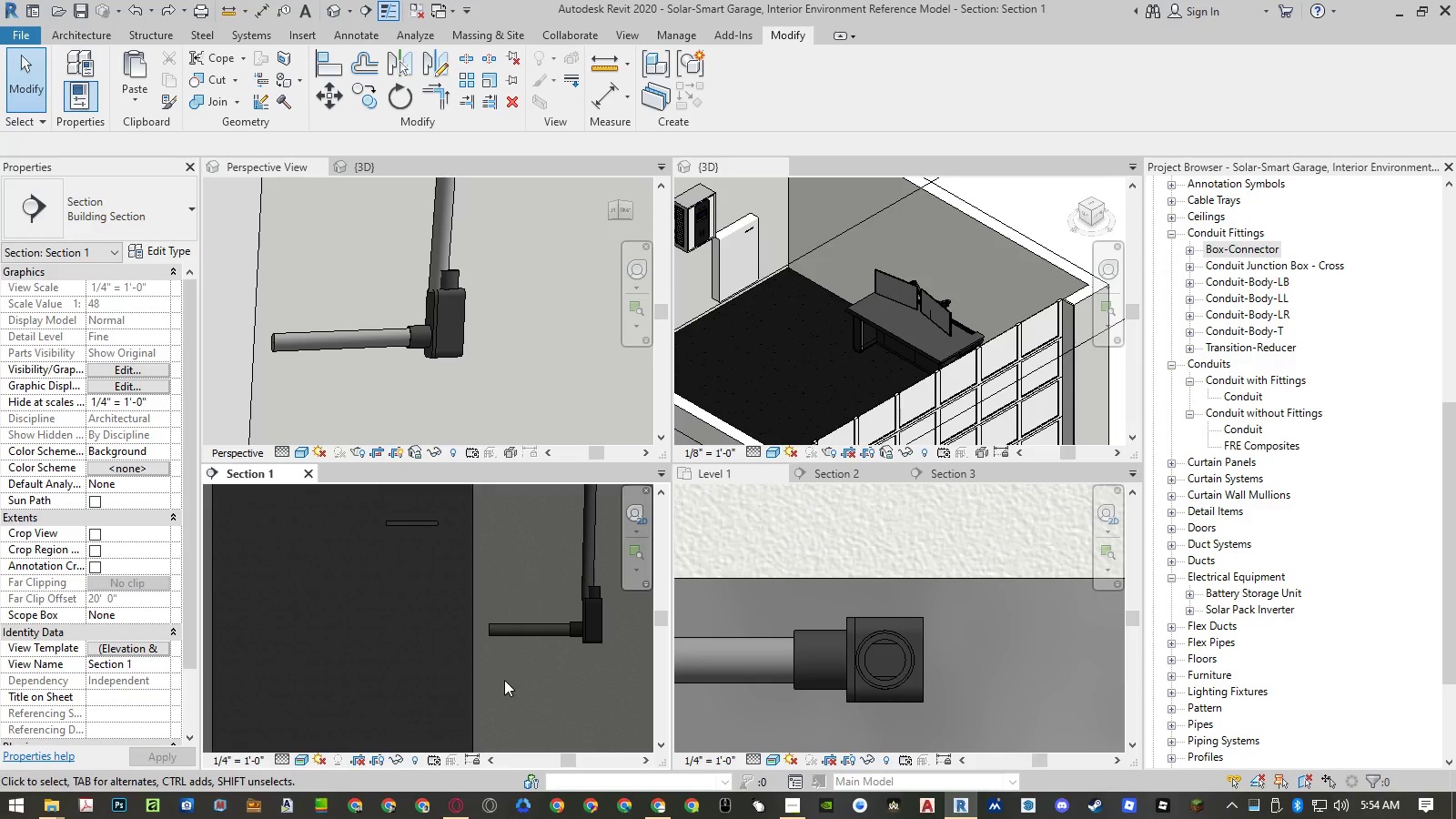 
key(Control+Z)
 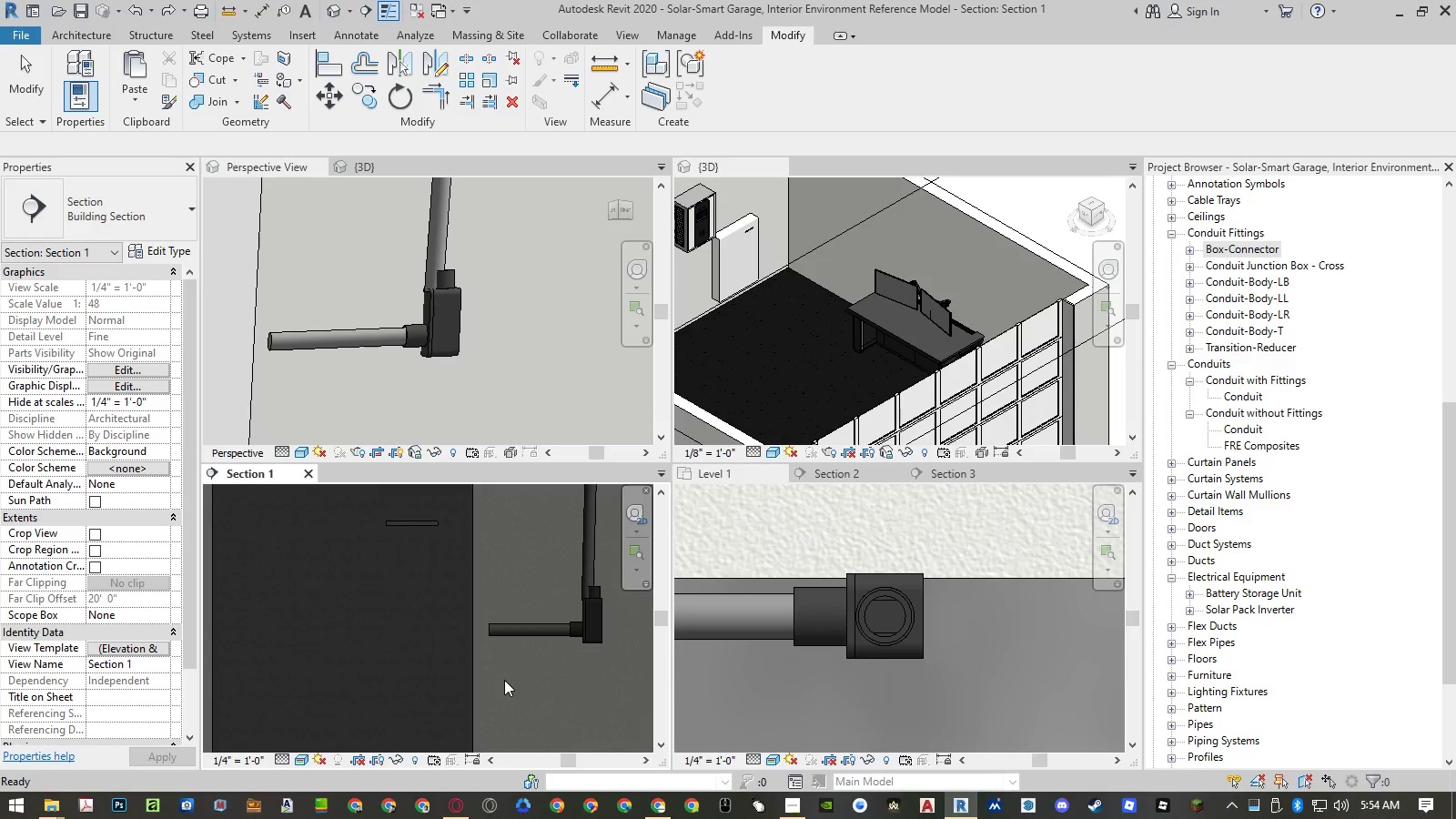 
key(Control+ControlLeft)
 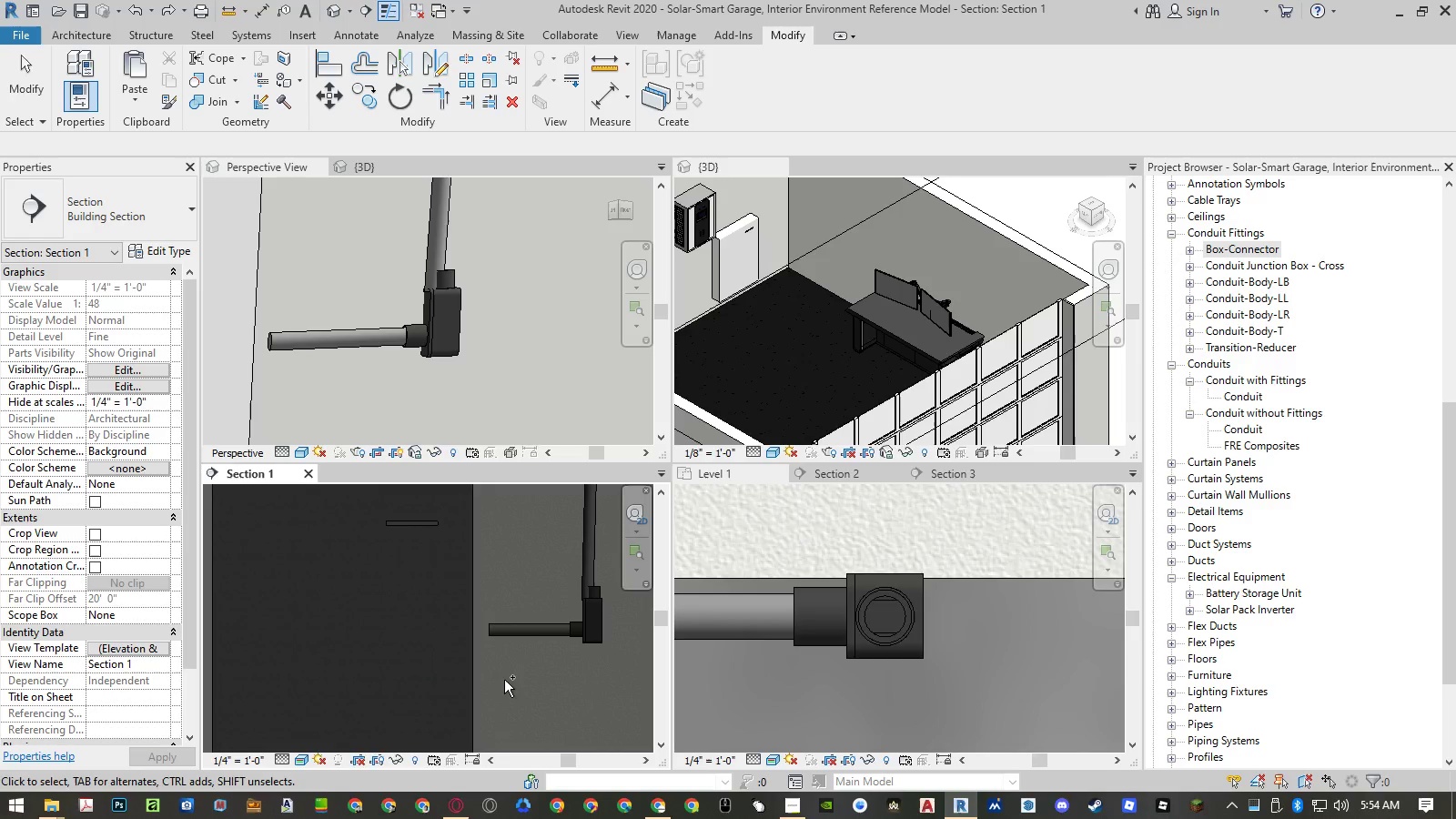 
key(Control+Z)
 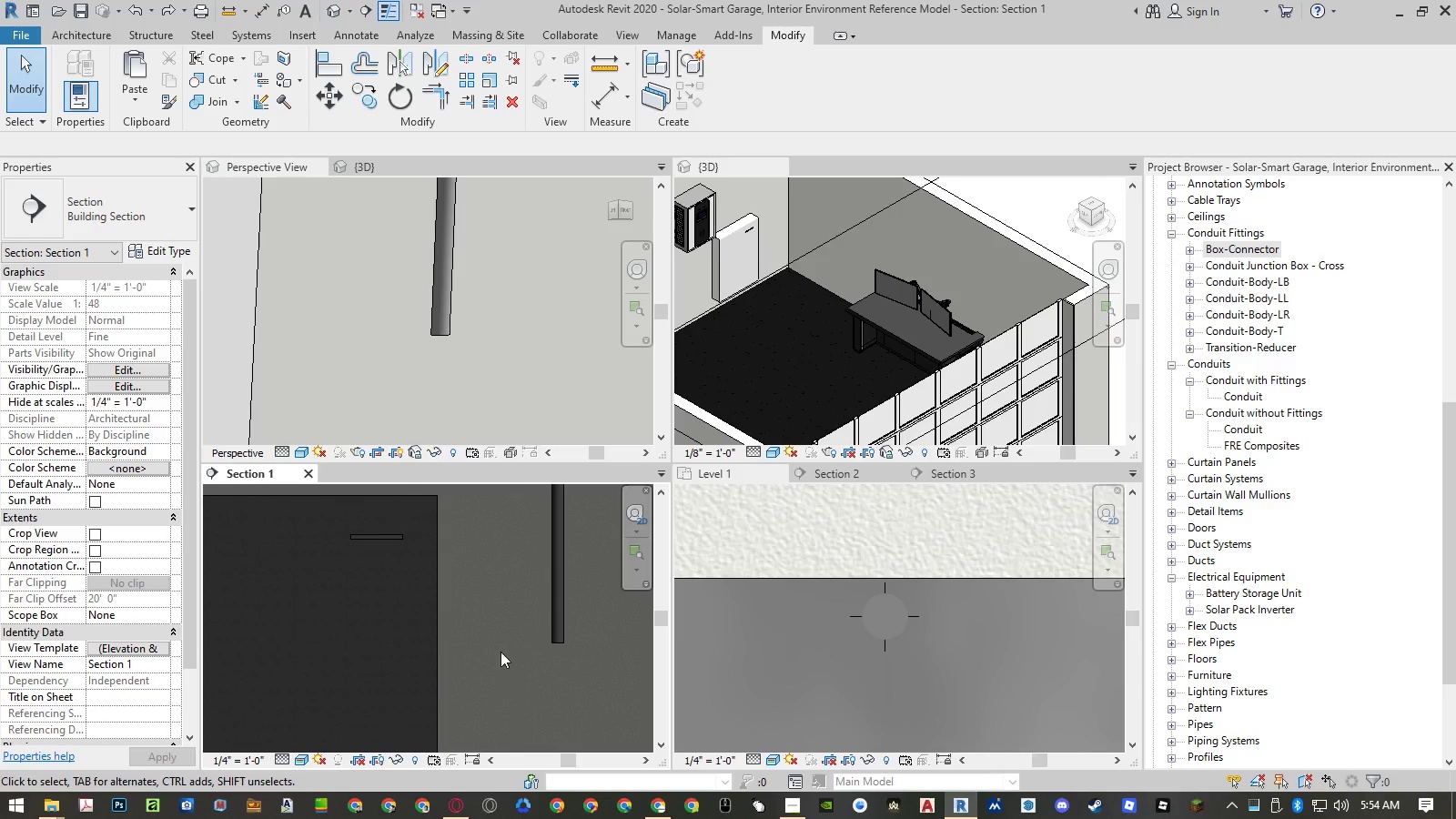 
scroll: coordinate [481, 545], scroll_direction: down, amount: 6.0
 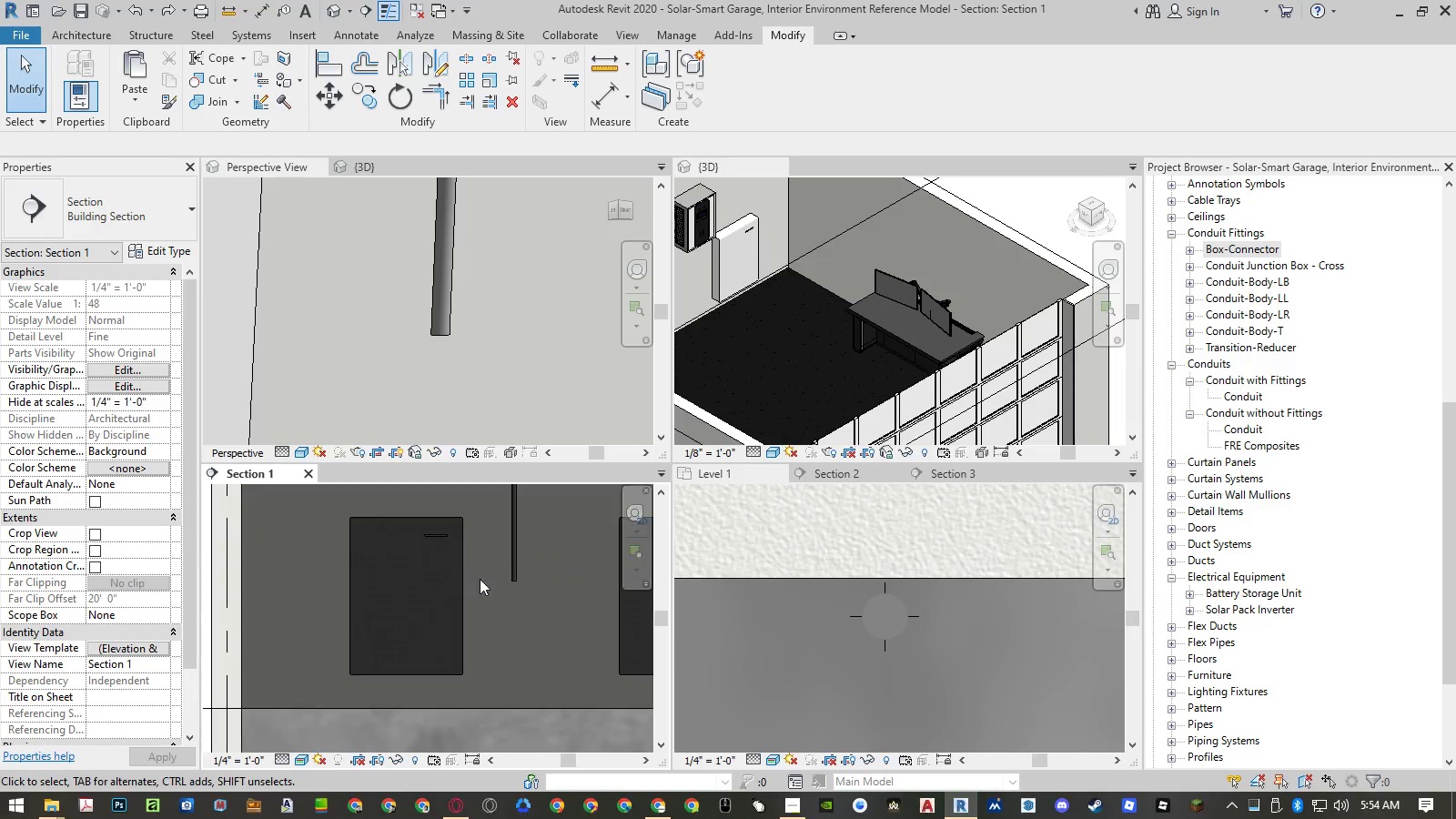 
key(Control+Z)
 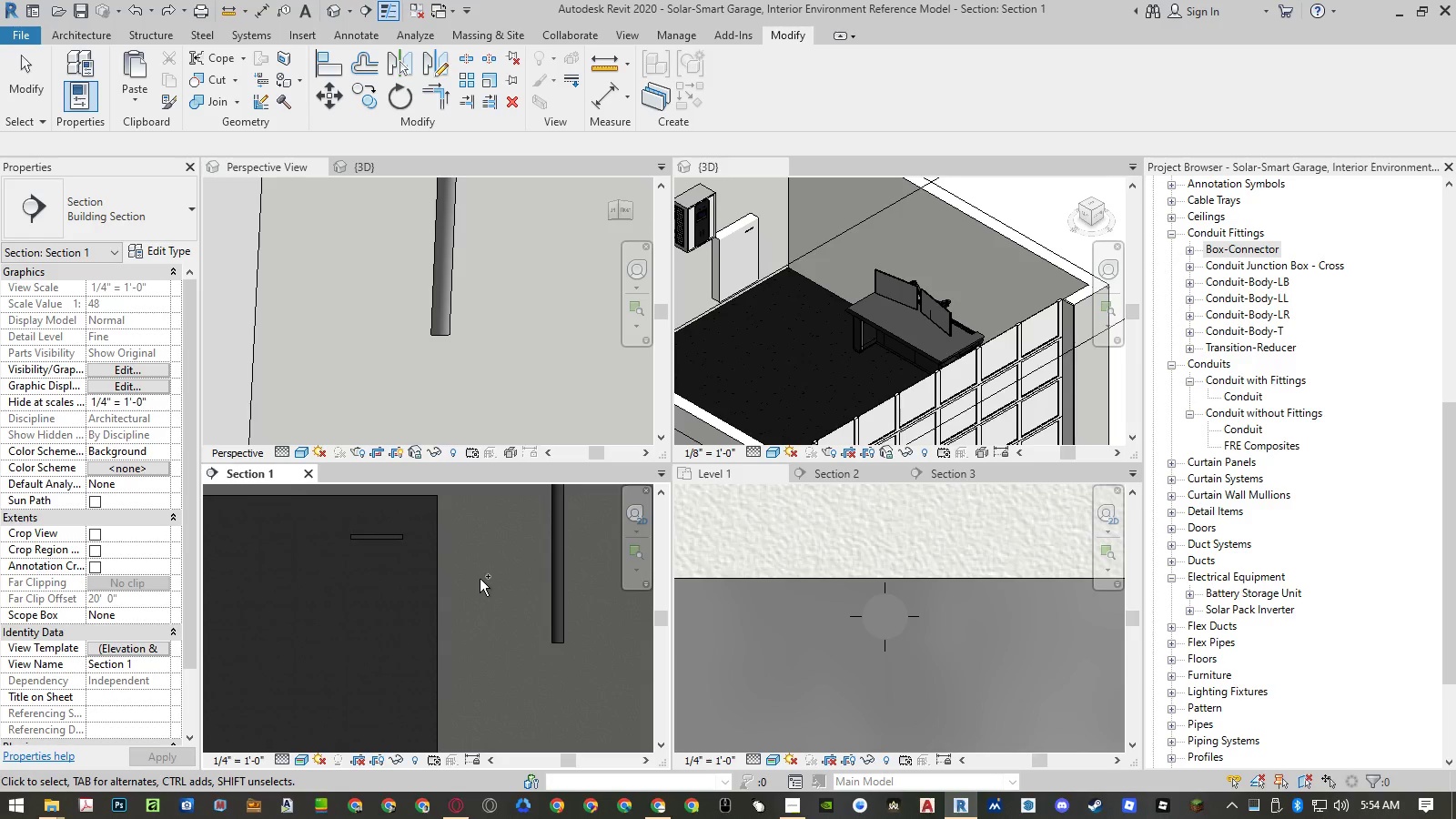 
key(Control+Z)
 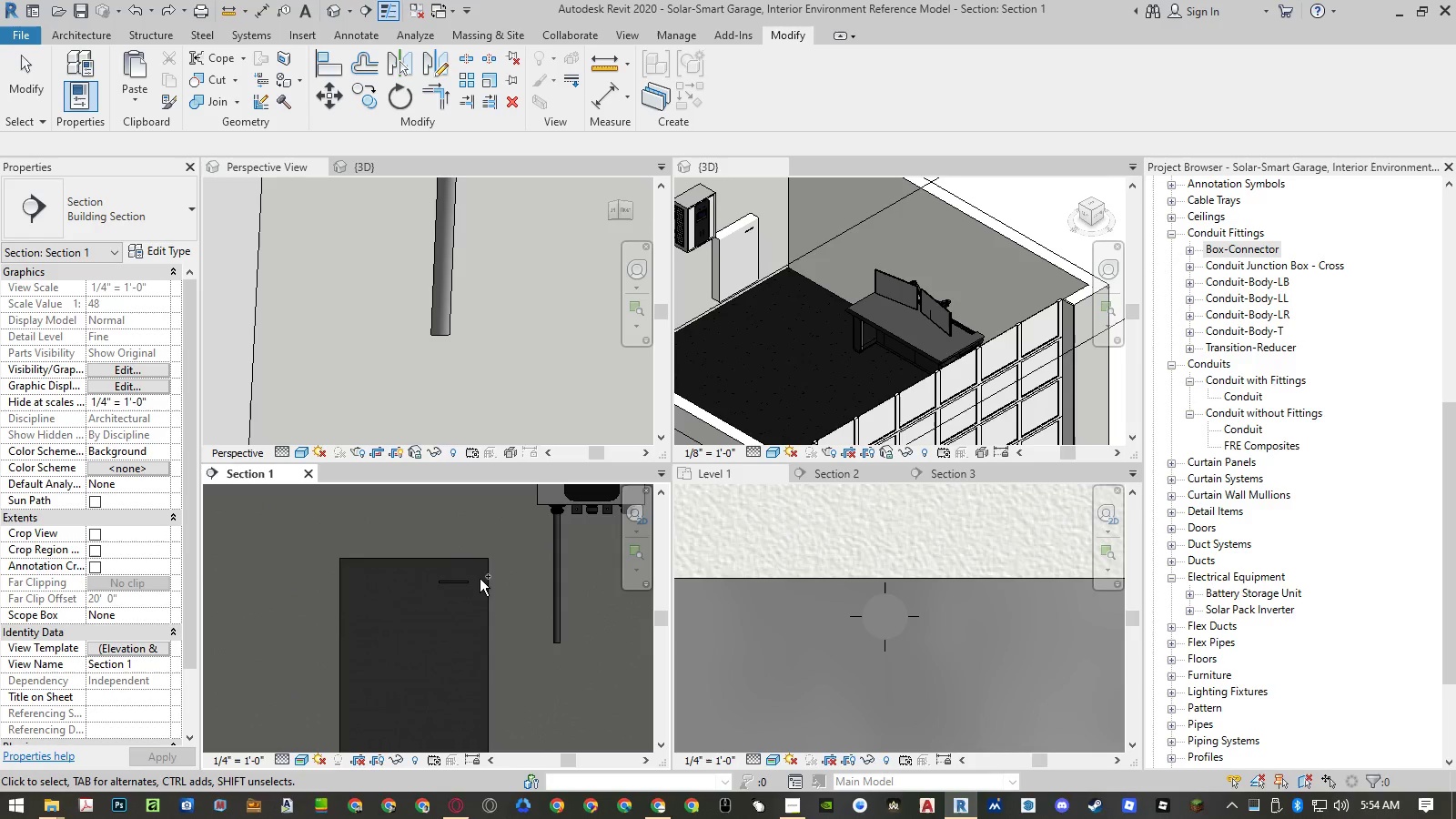 
key(Control+Z)
 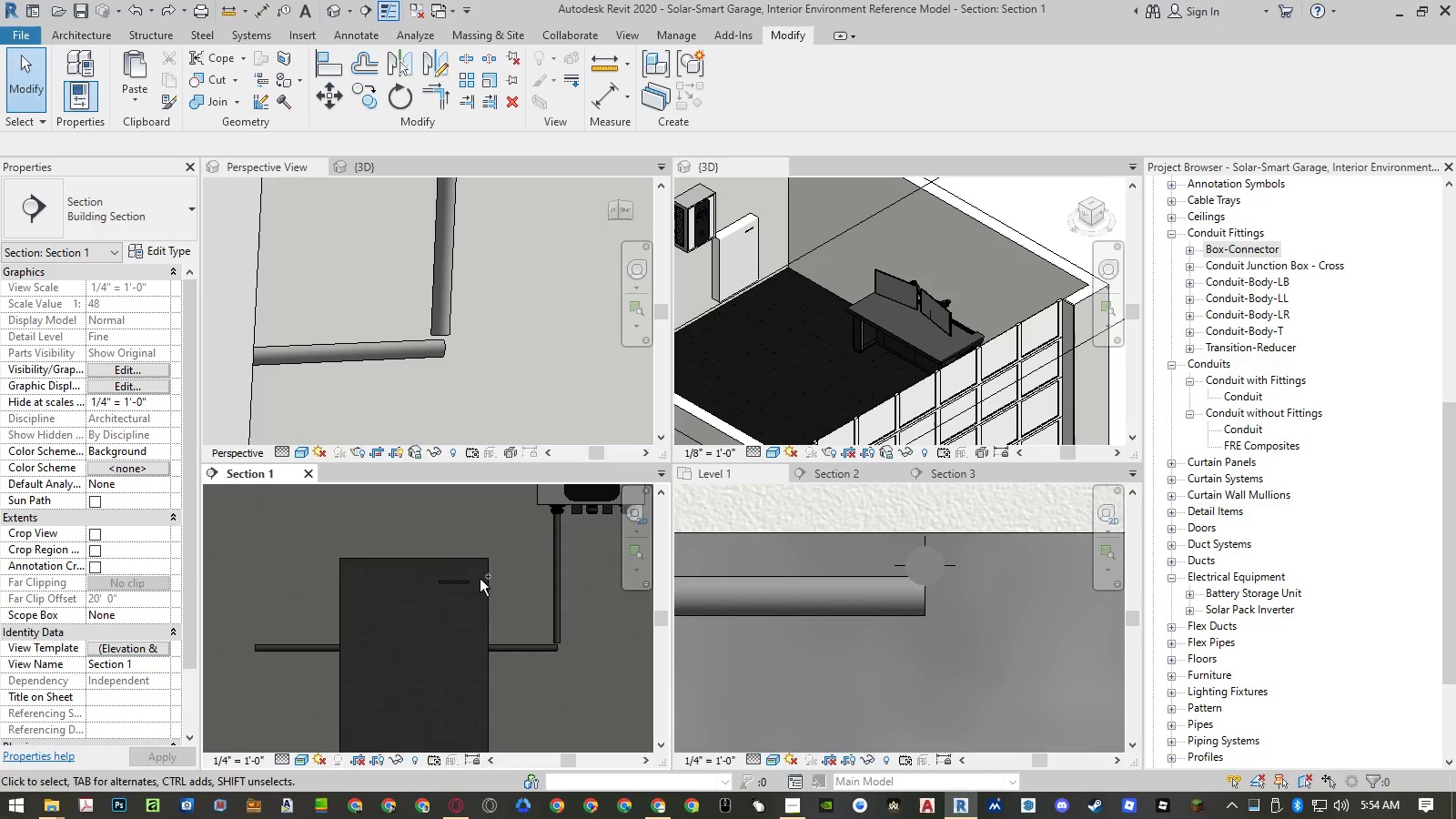 
key(Control+Z)
 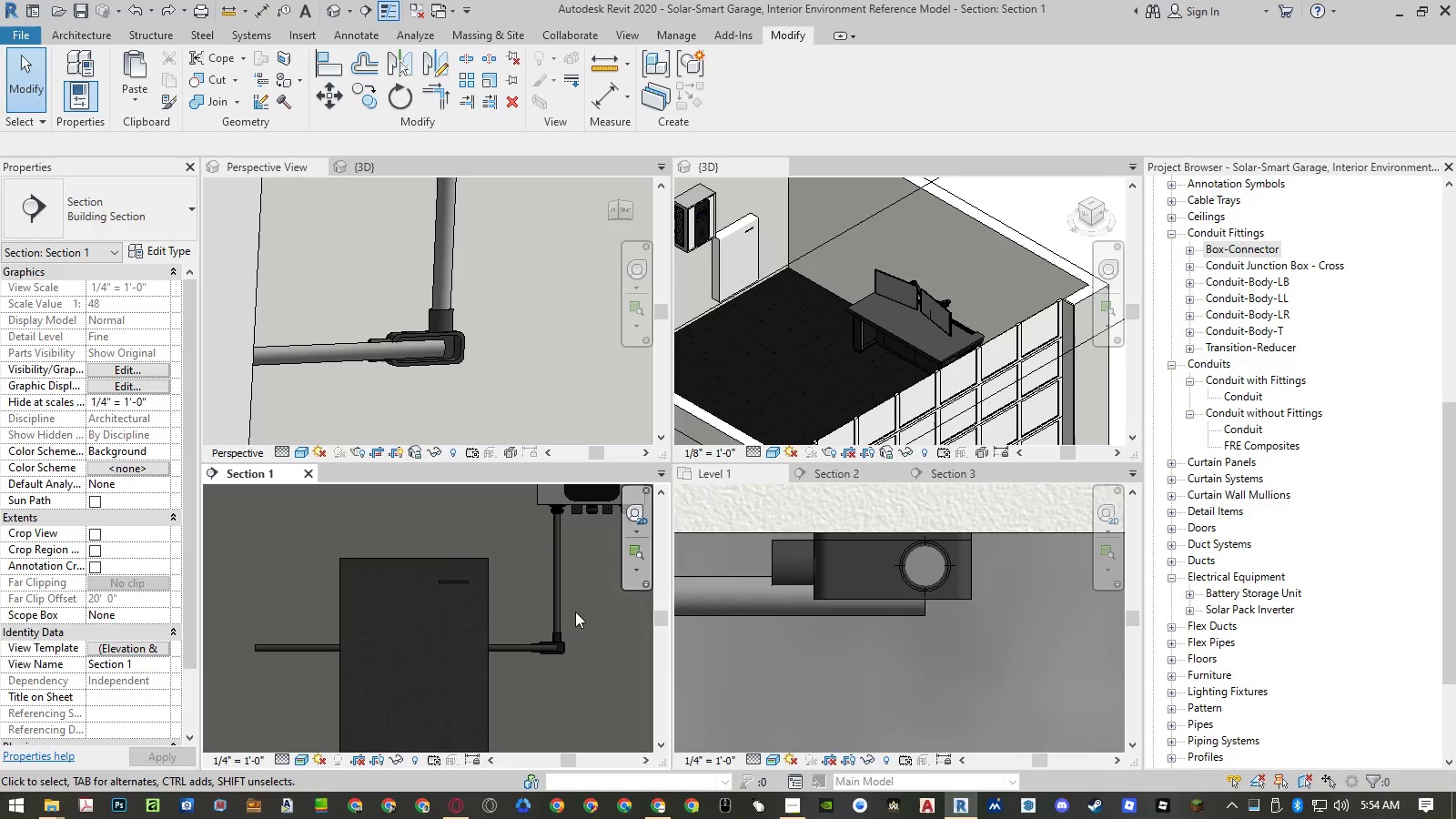 
scroll: coordinate [571, 657], scroll_direction: up, amount: 7.0
 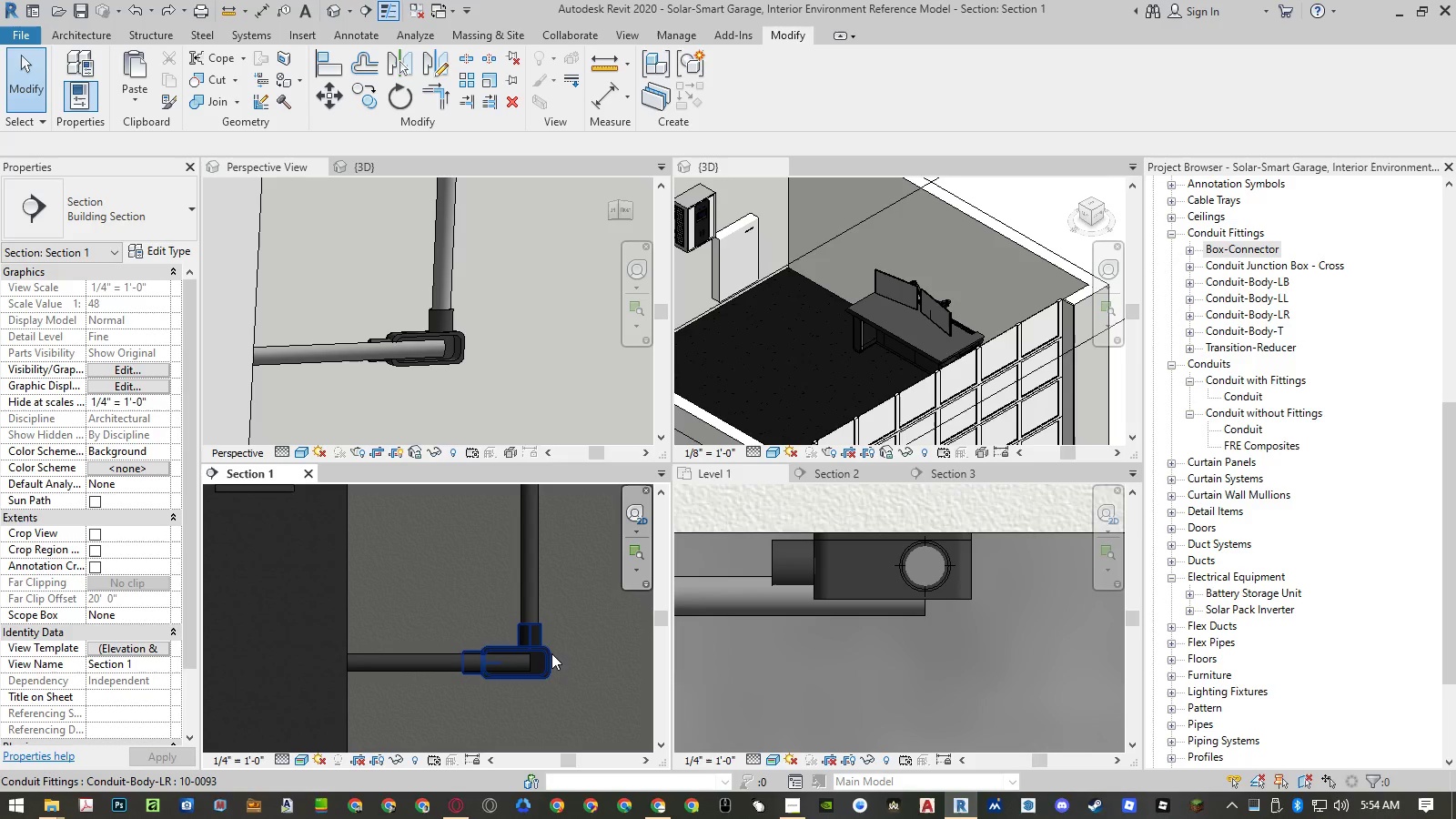 
left_click([550, 653])
 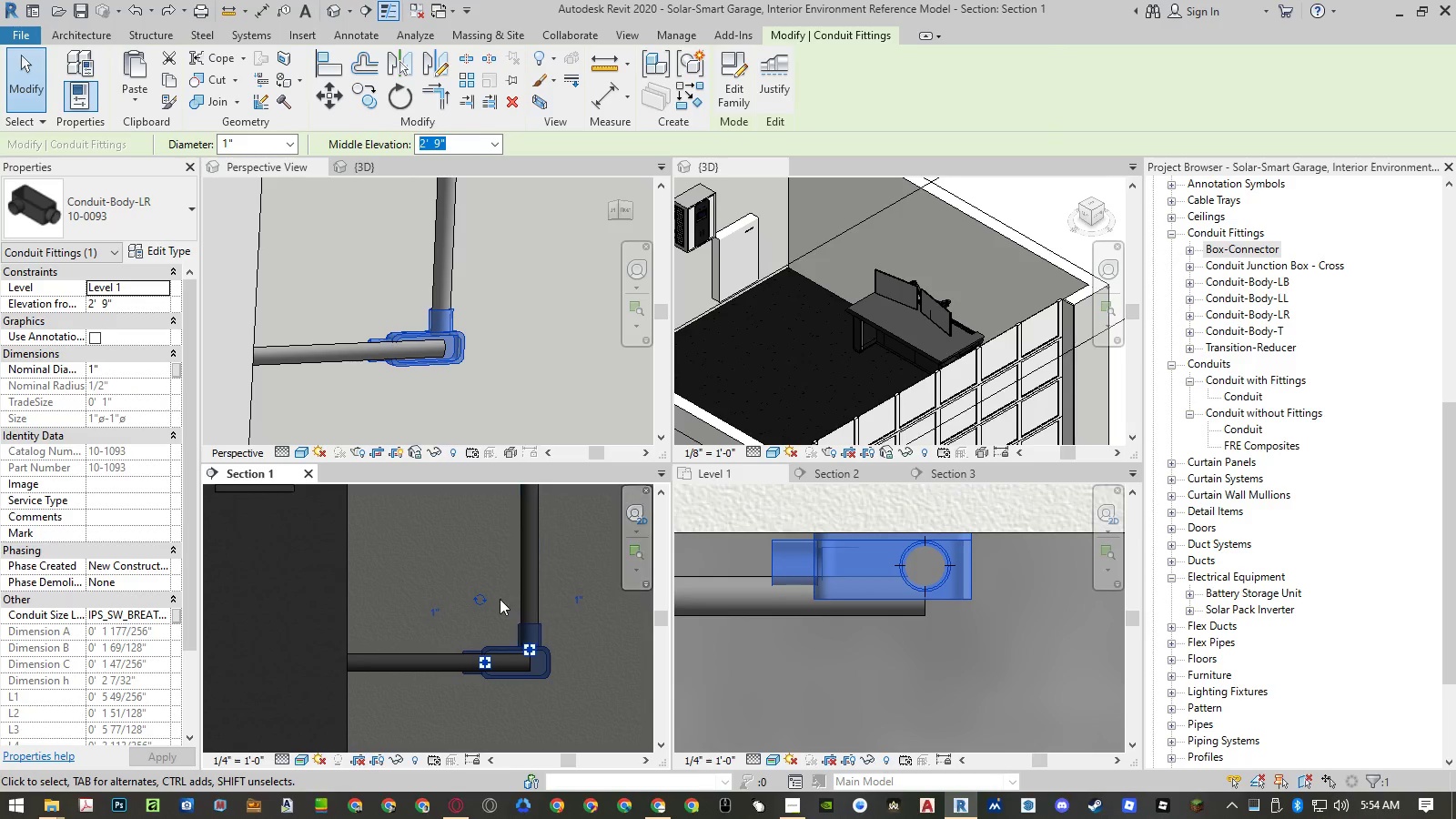 
left_click([479, 600])
 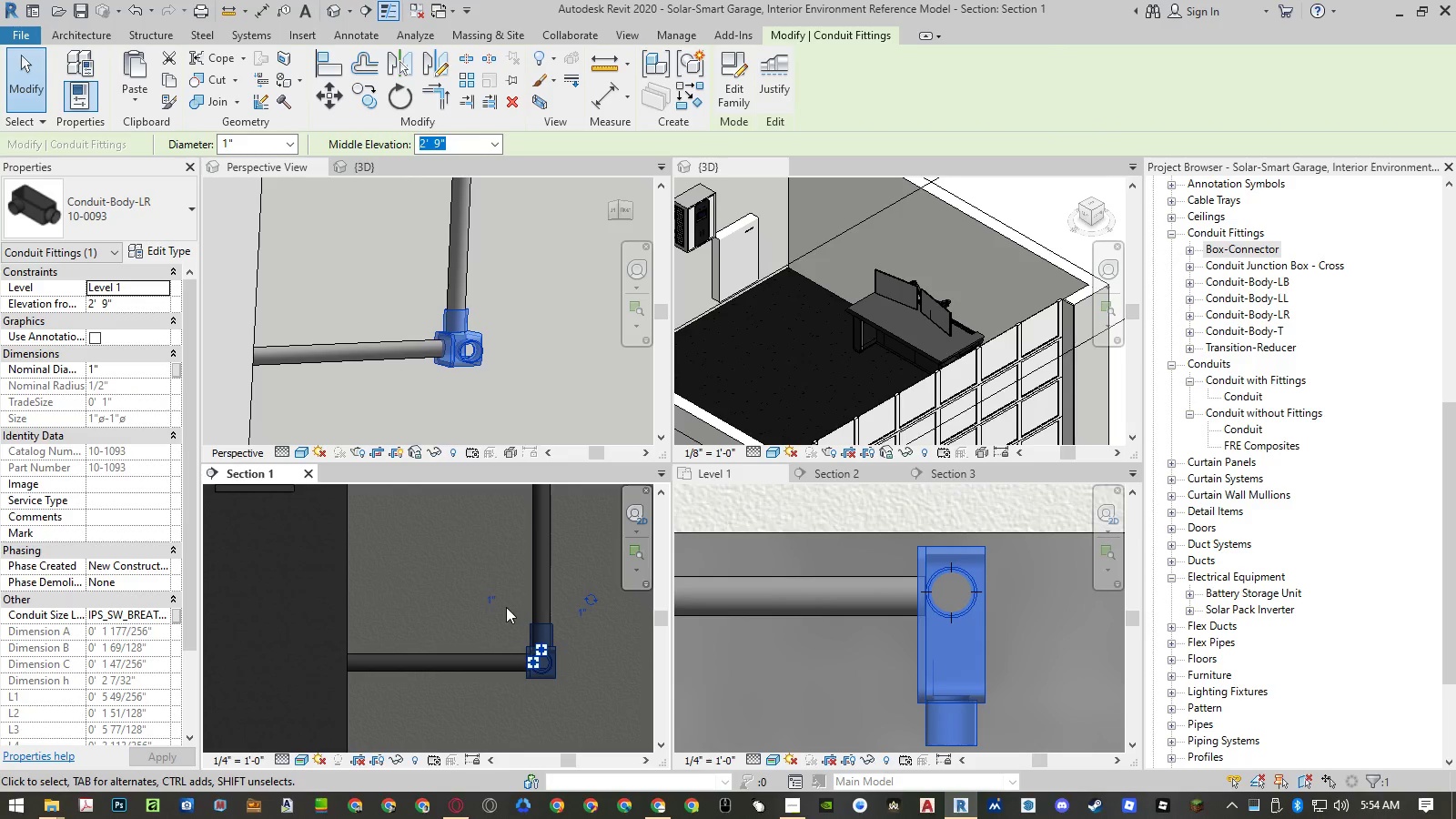 
left_click([494, 601])
 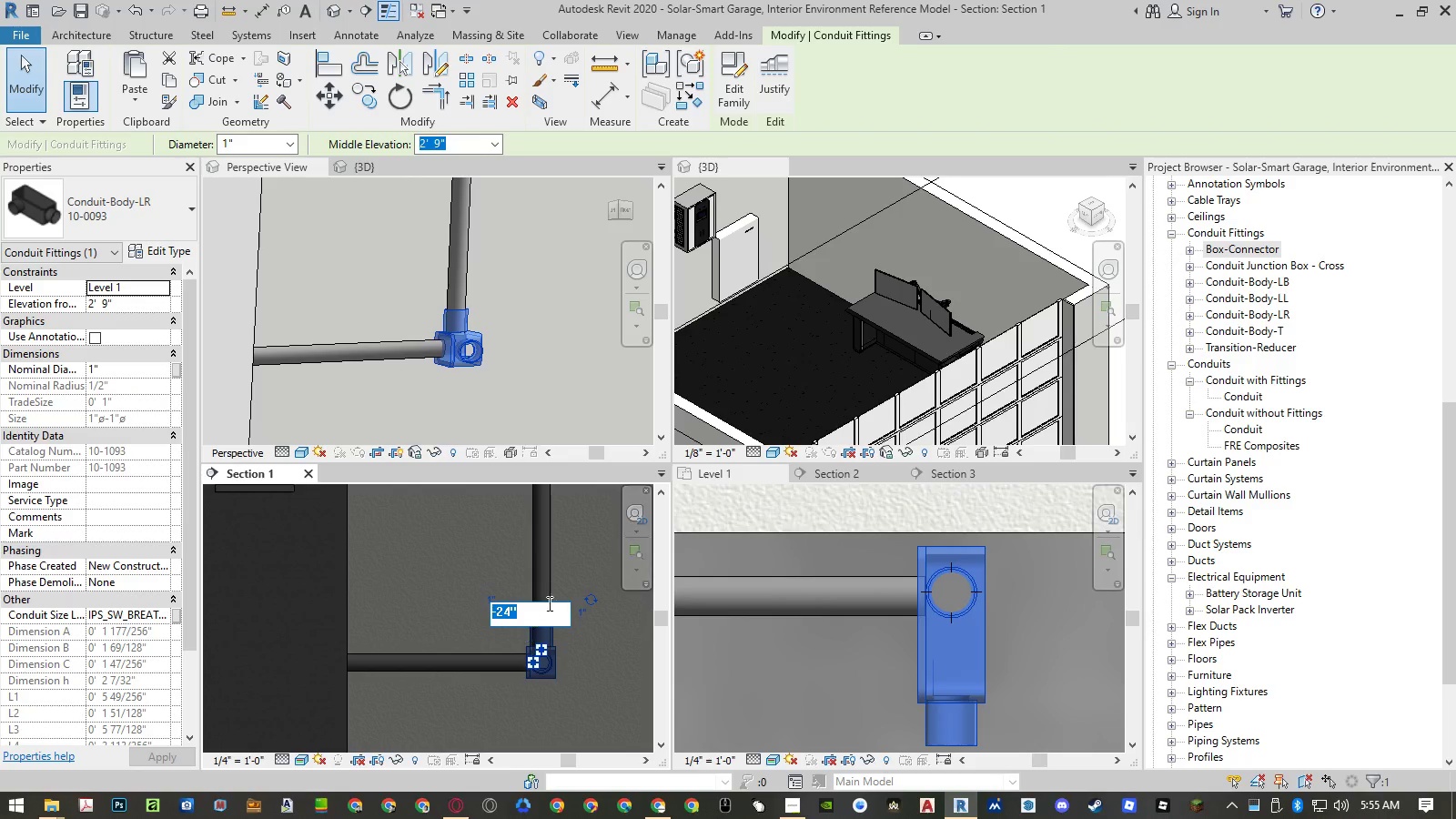 
left_click([592, 595])
 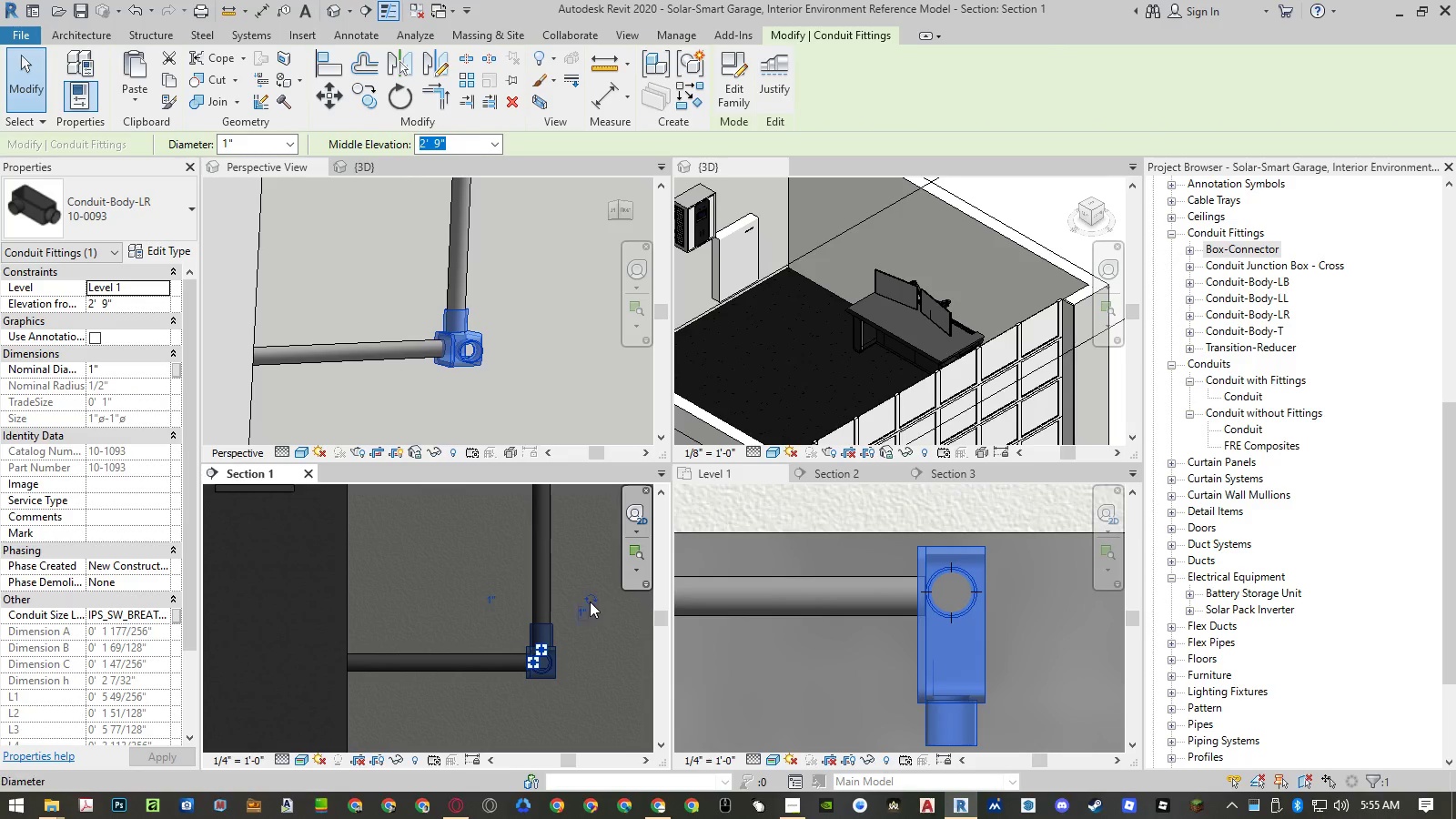 
left_click([590, 602])
 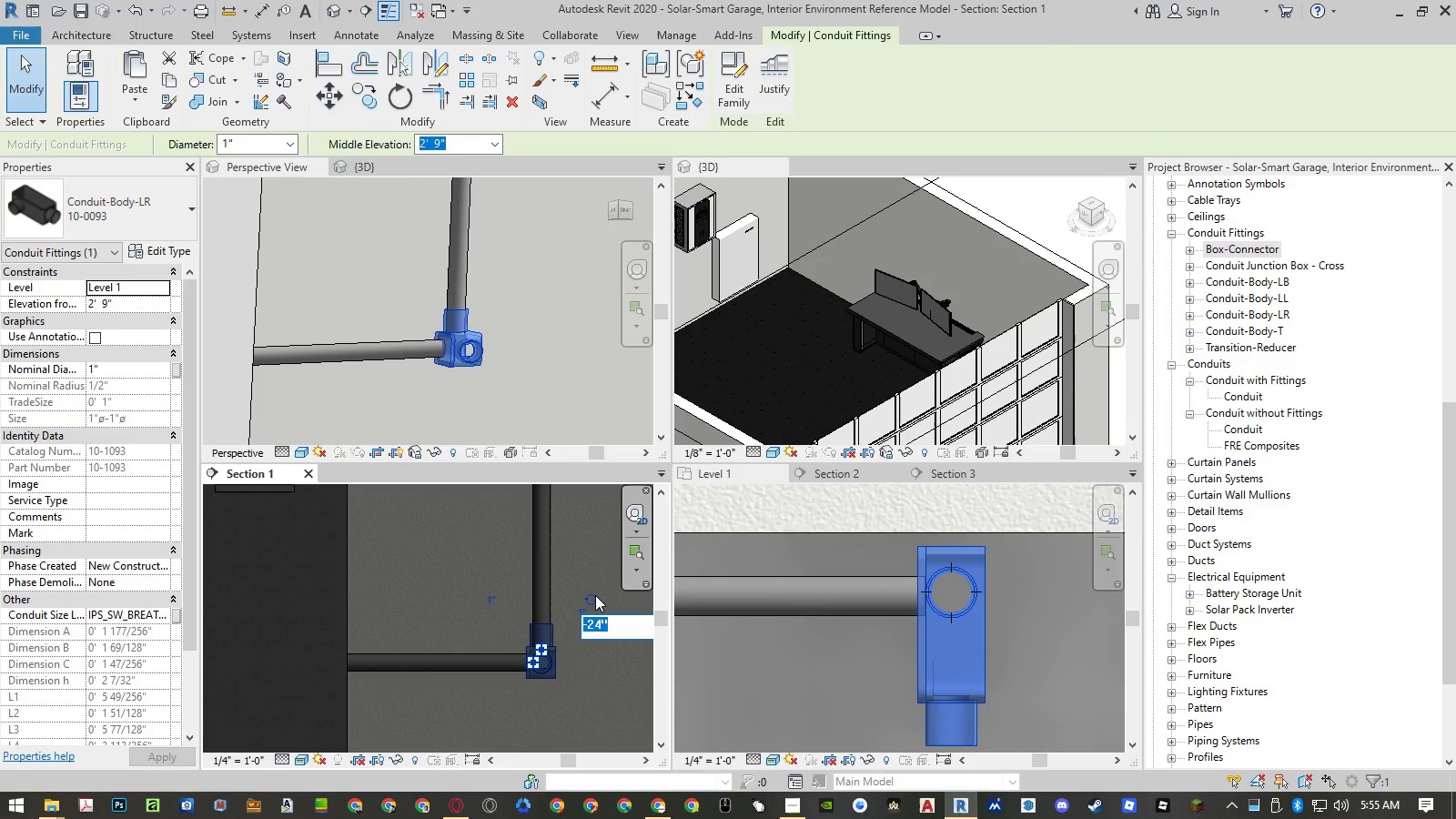 
key(Escape)
 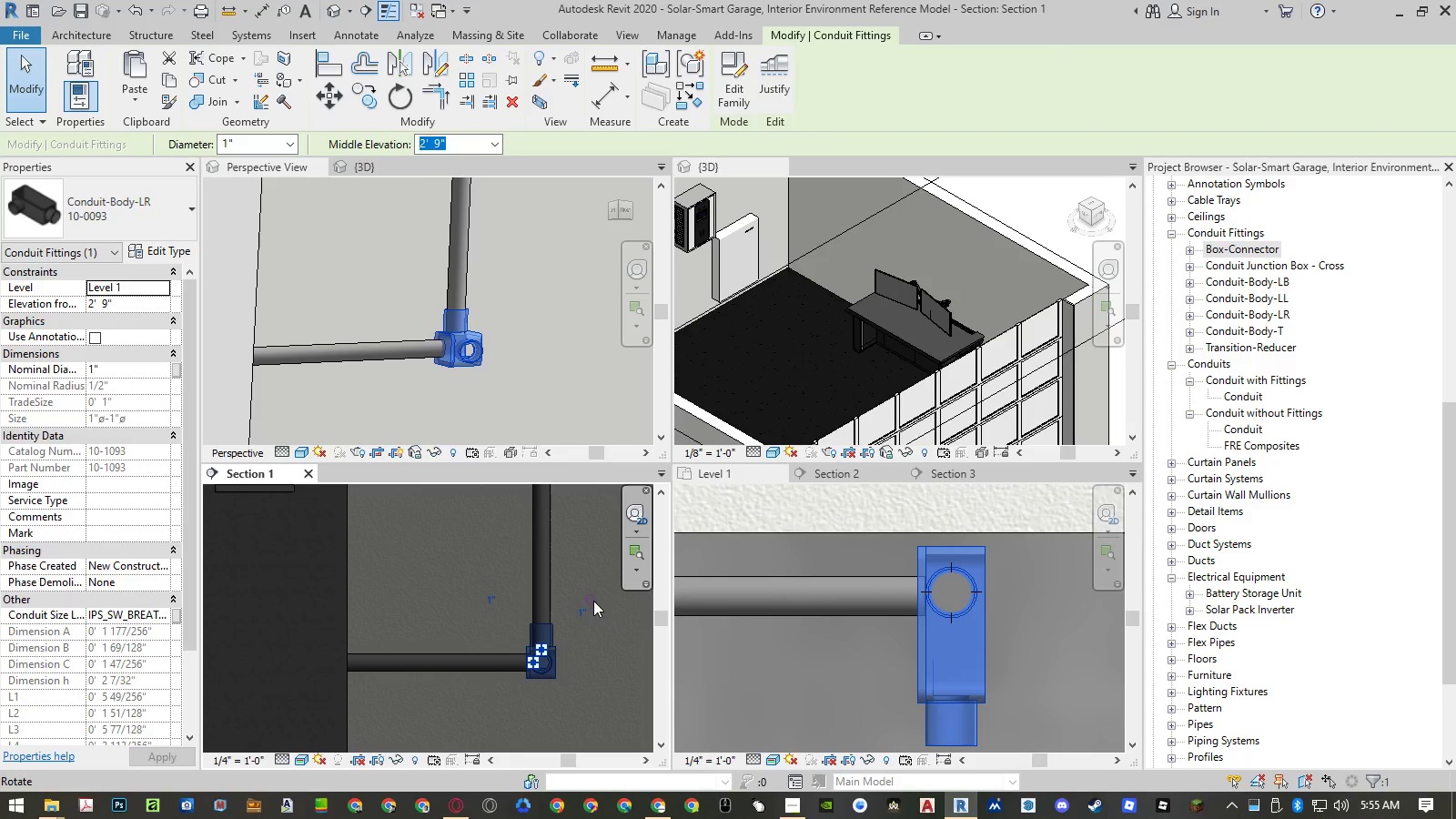 
left_click([593, 601])
 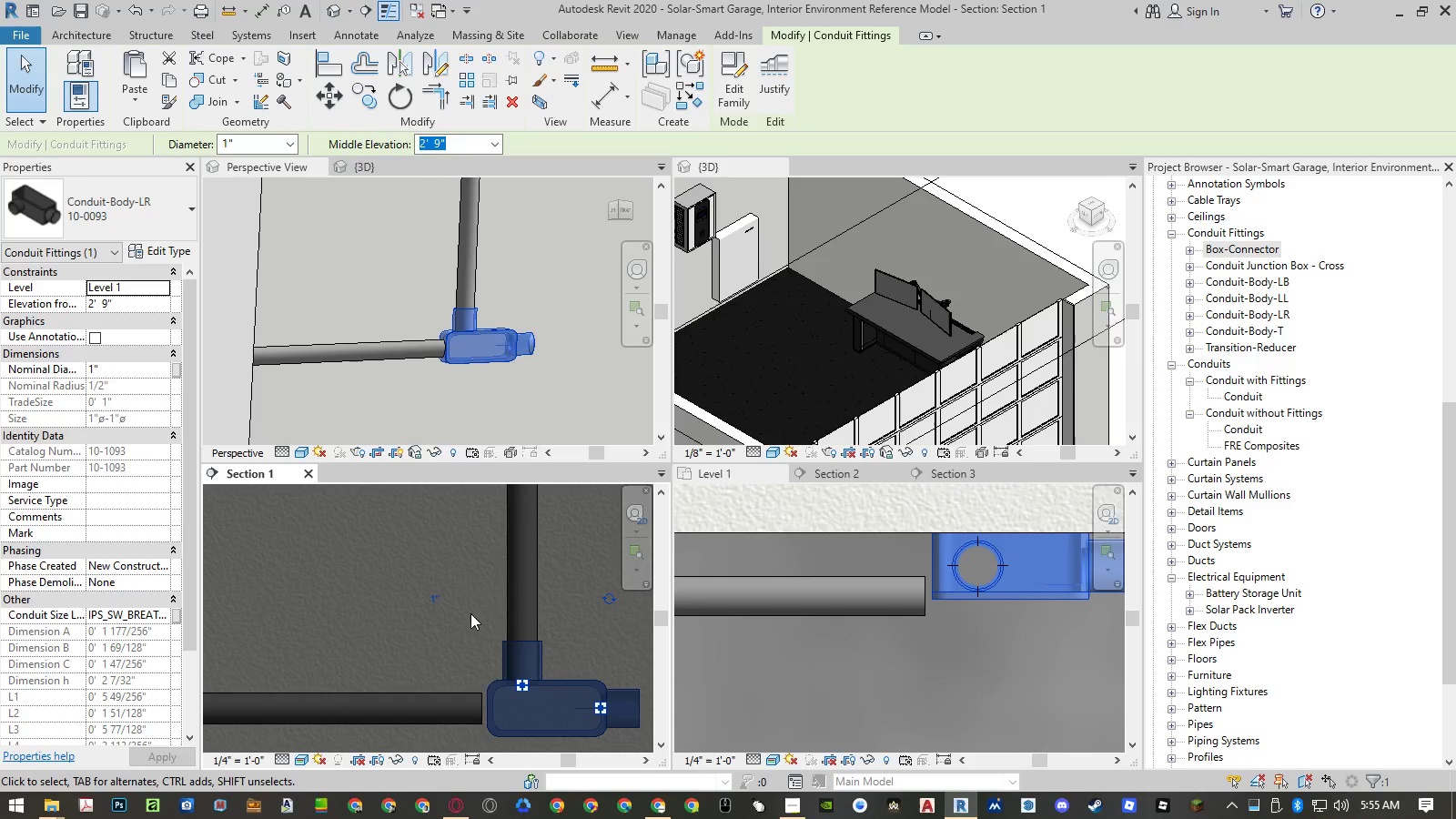 
scroll: coordinate [593, 602], scroll_direction: up, amount: 4.0
 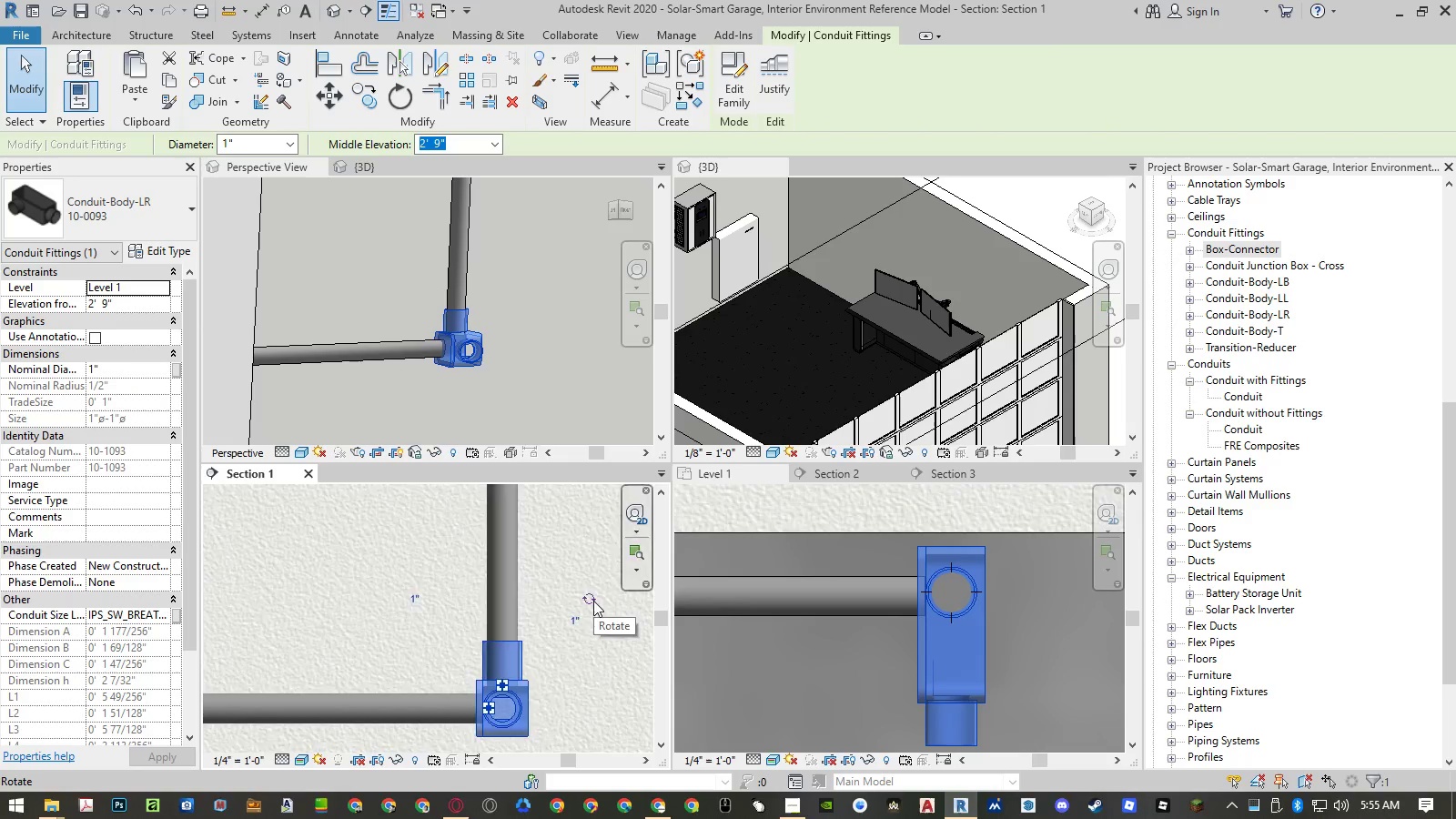 
key(Escape)
 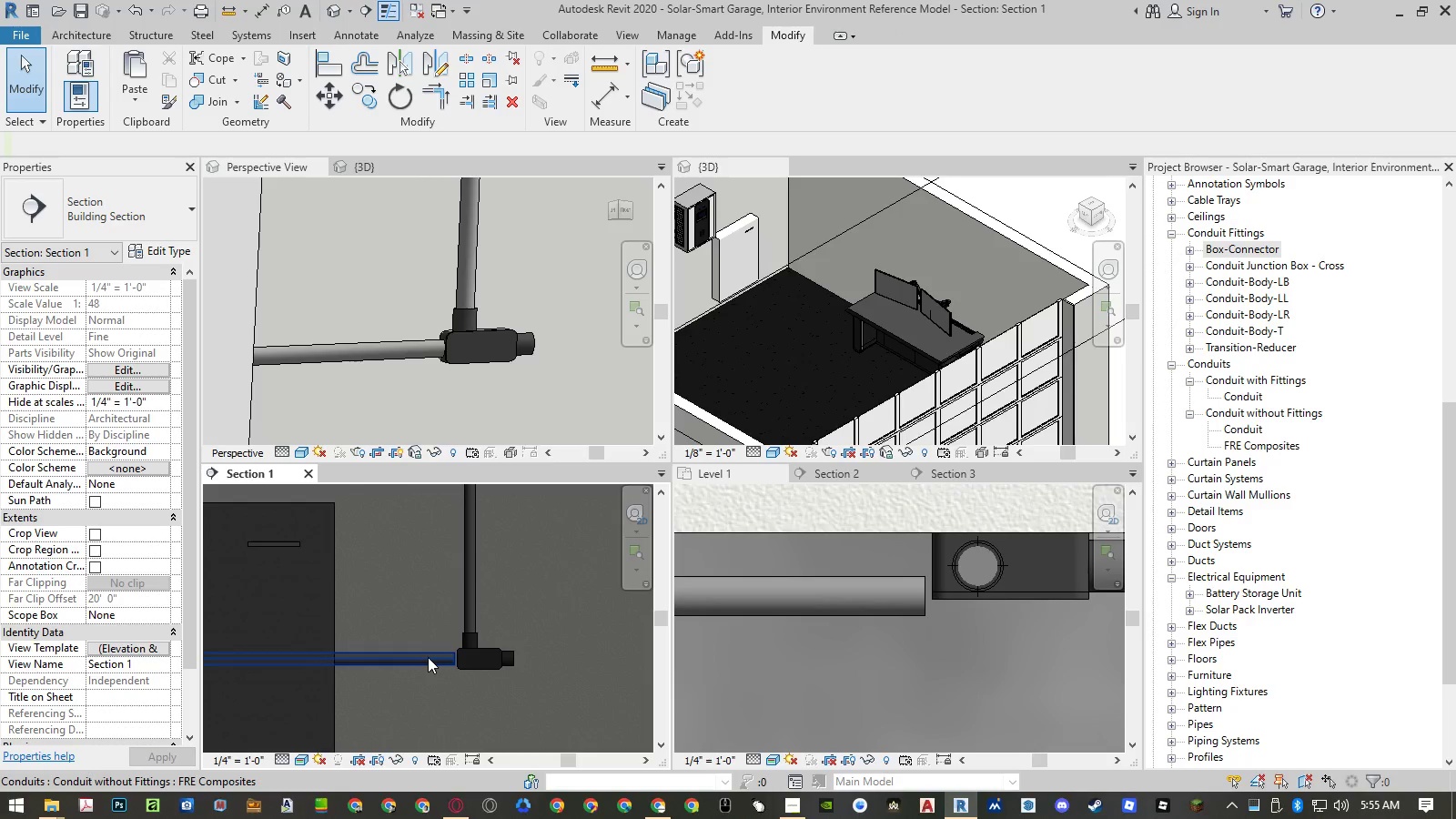 
scroll: coordinate [428, 657], scroll_direction: down, amount: 12.0
 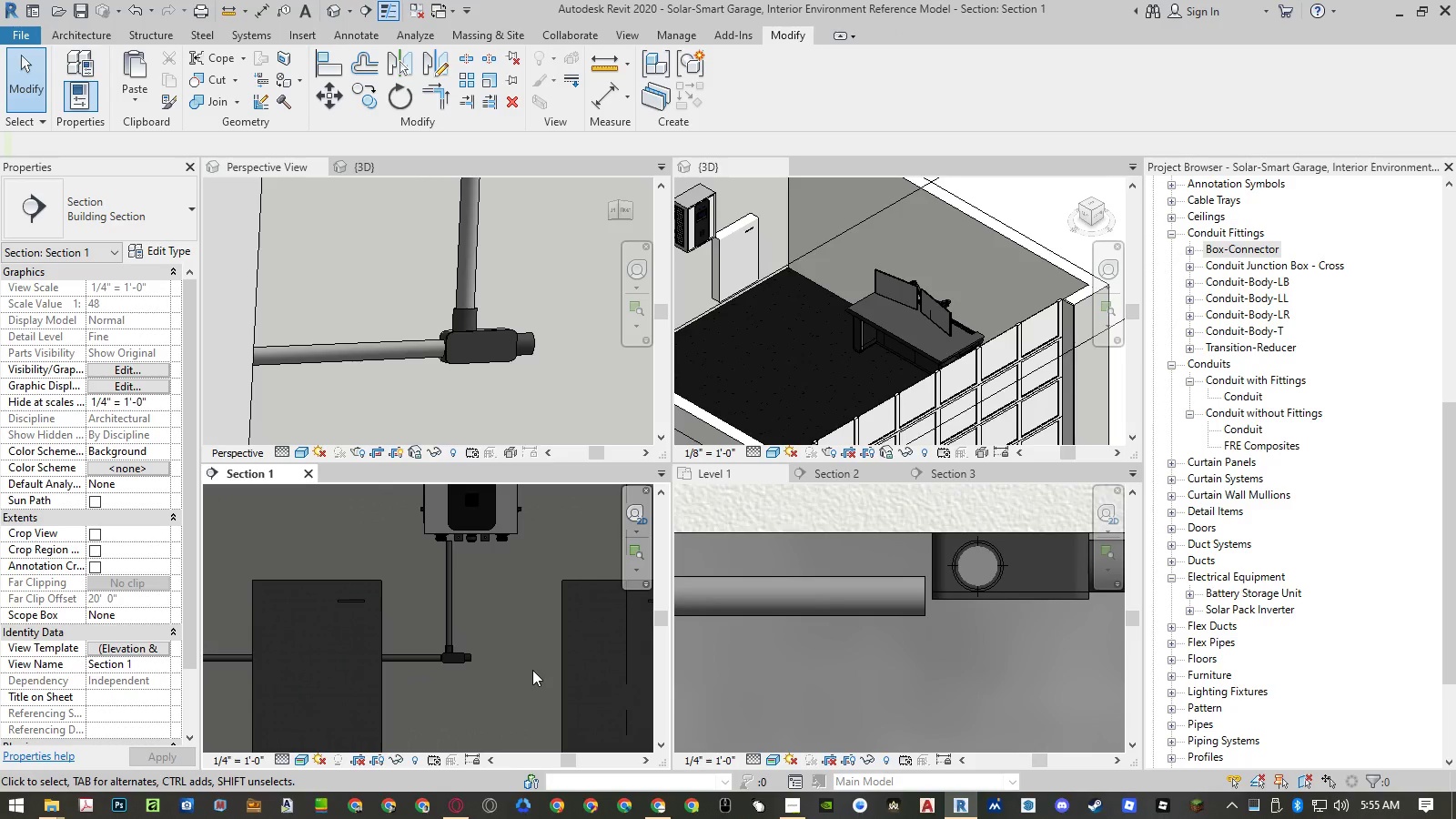 
type(al)
 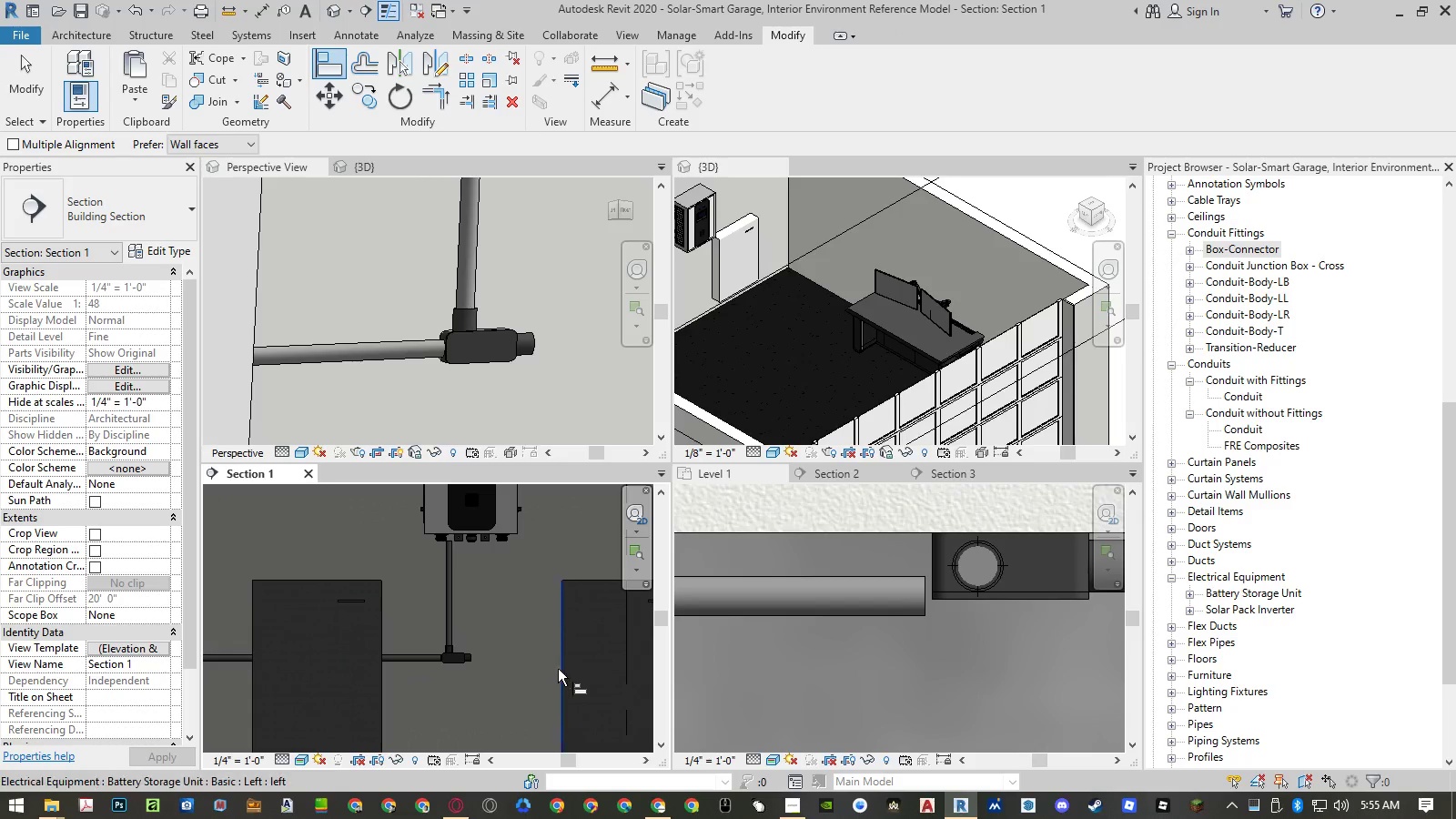 
left_click([560, 669])
 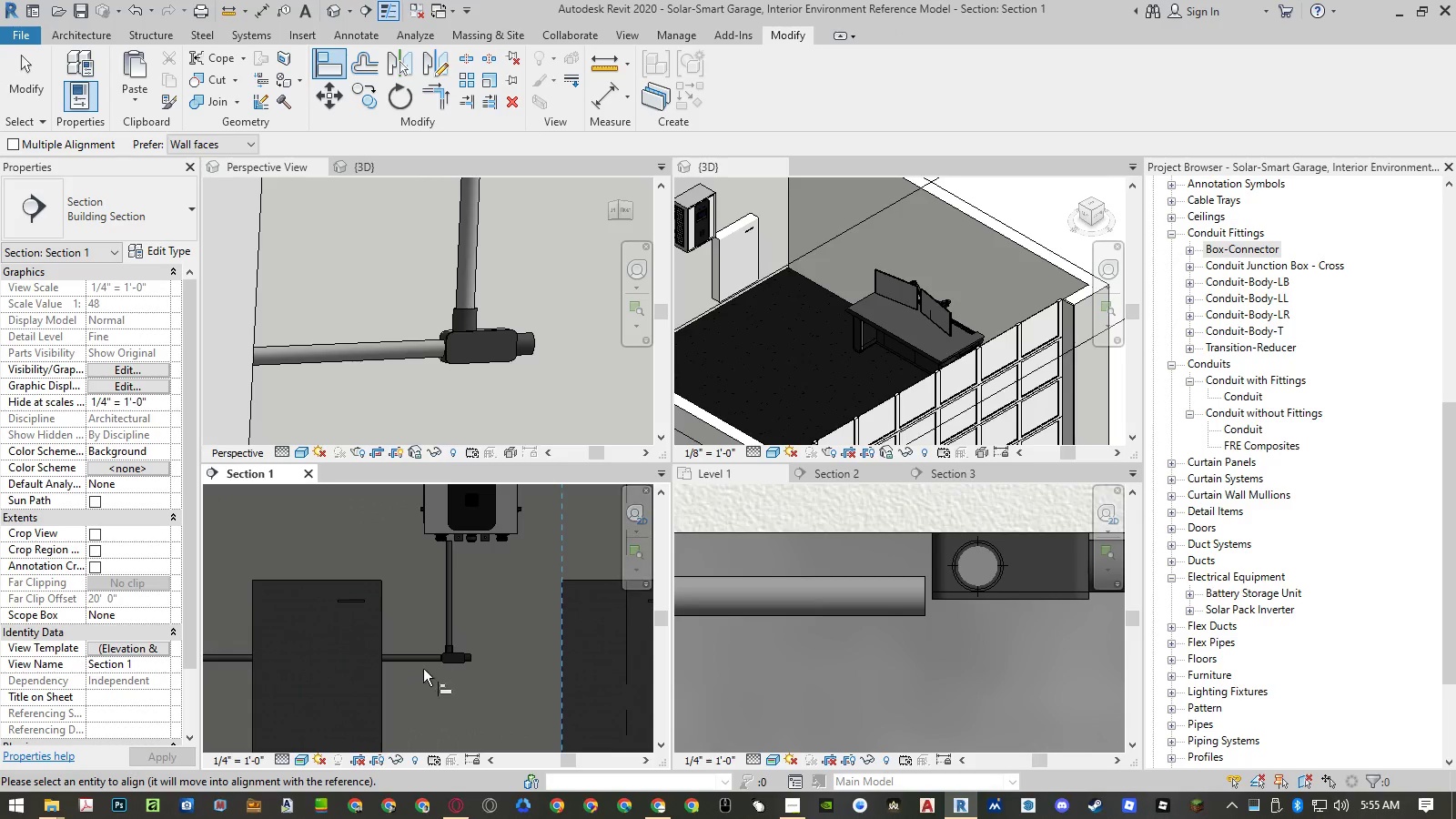 
scroll: coordinate [455, 650], scroll_direction: up, amount: 10.0
 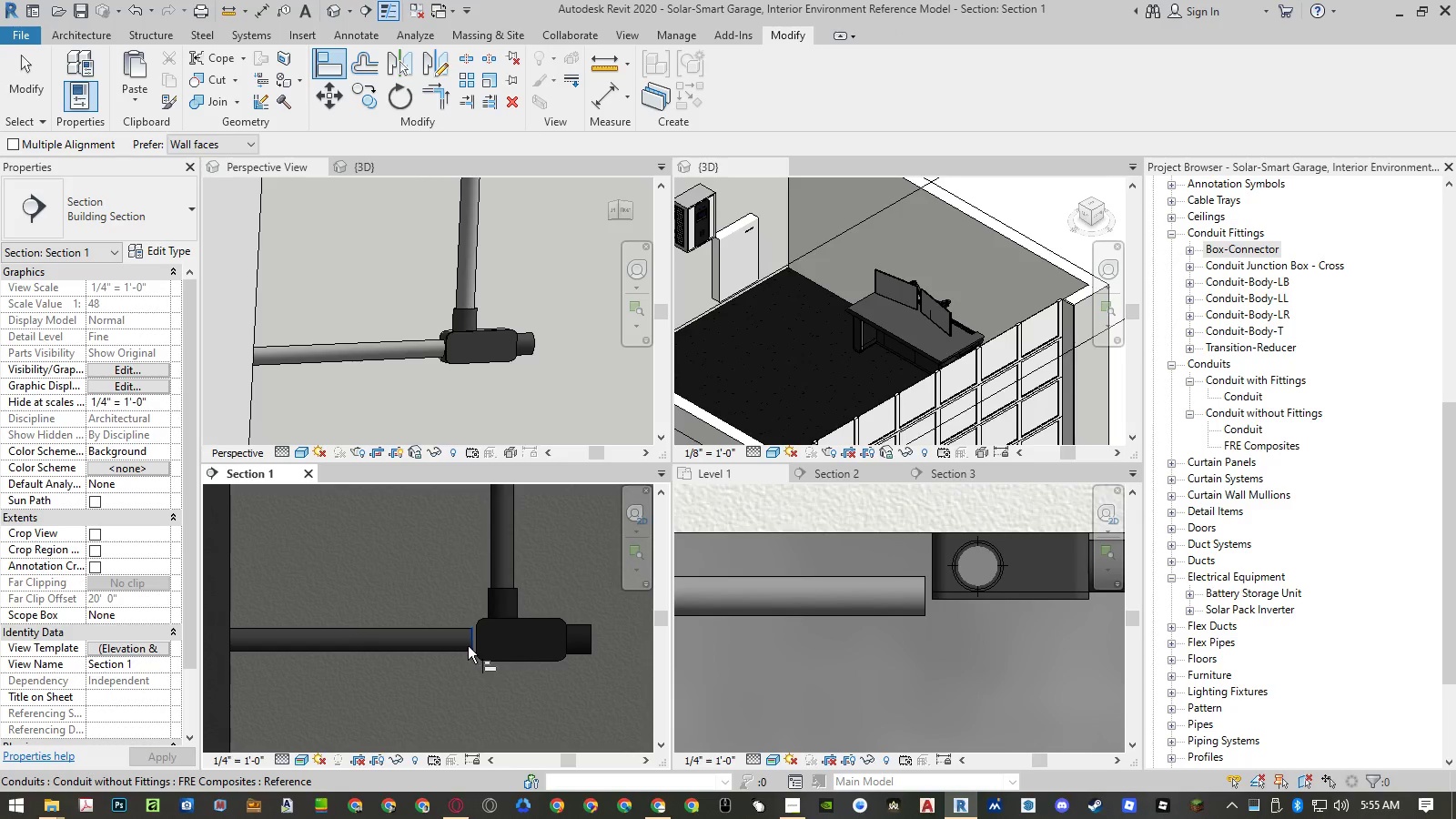 
left_click([469, 646])
 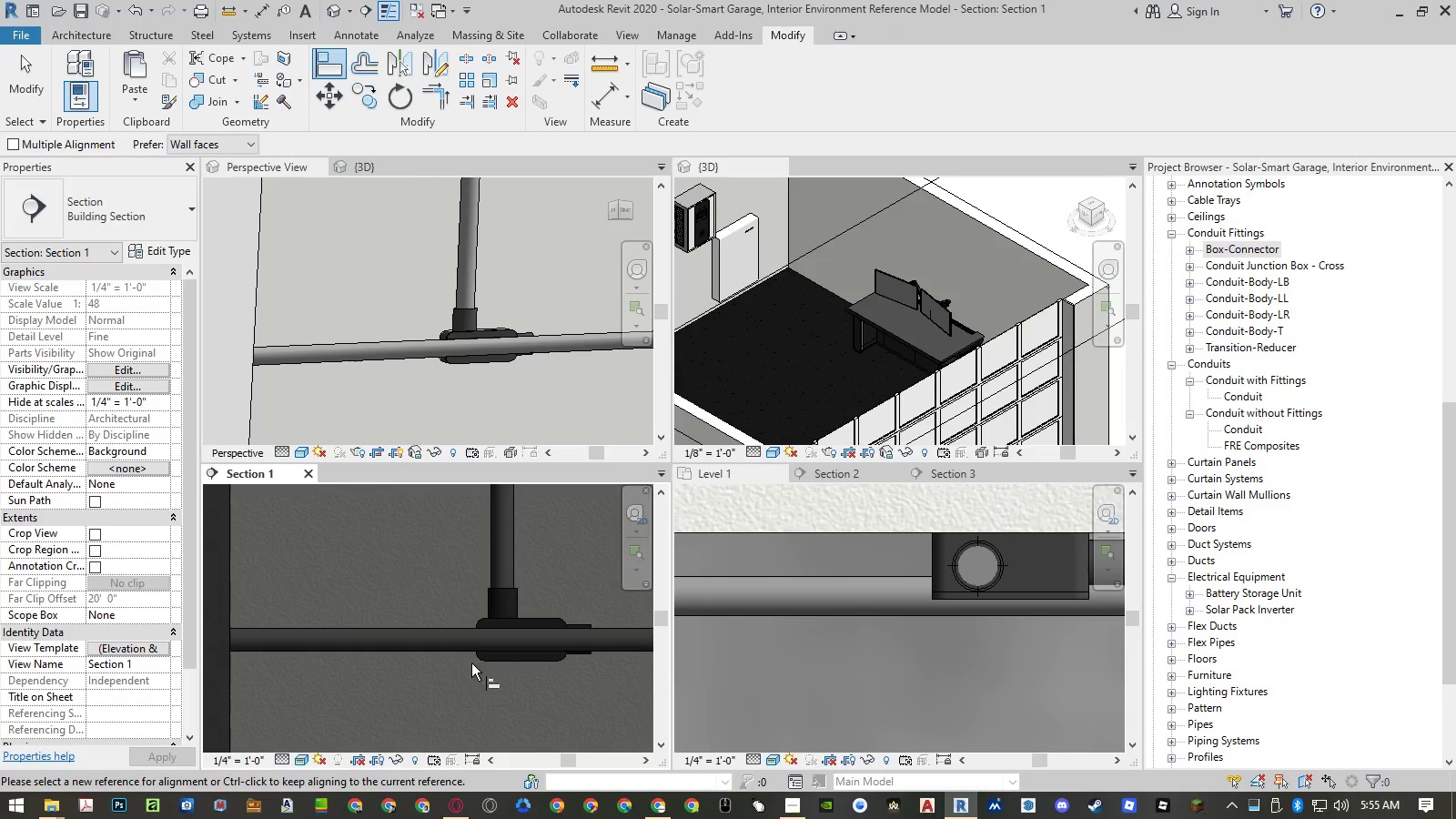 
scroll: coordinate [526, 655], scroll_direction: down, amount: 10.0
 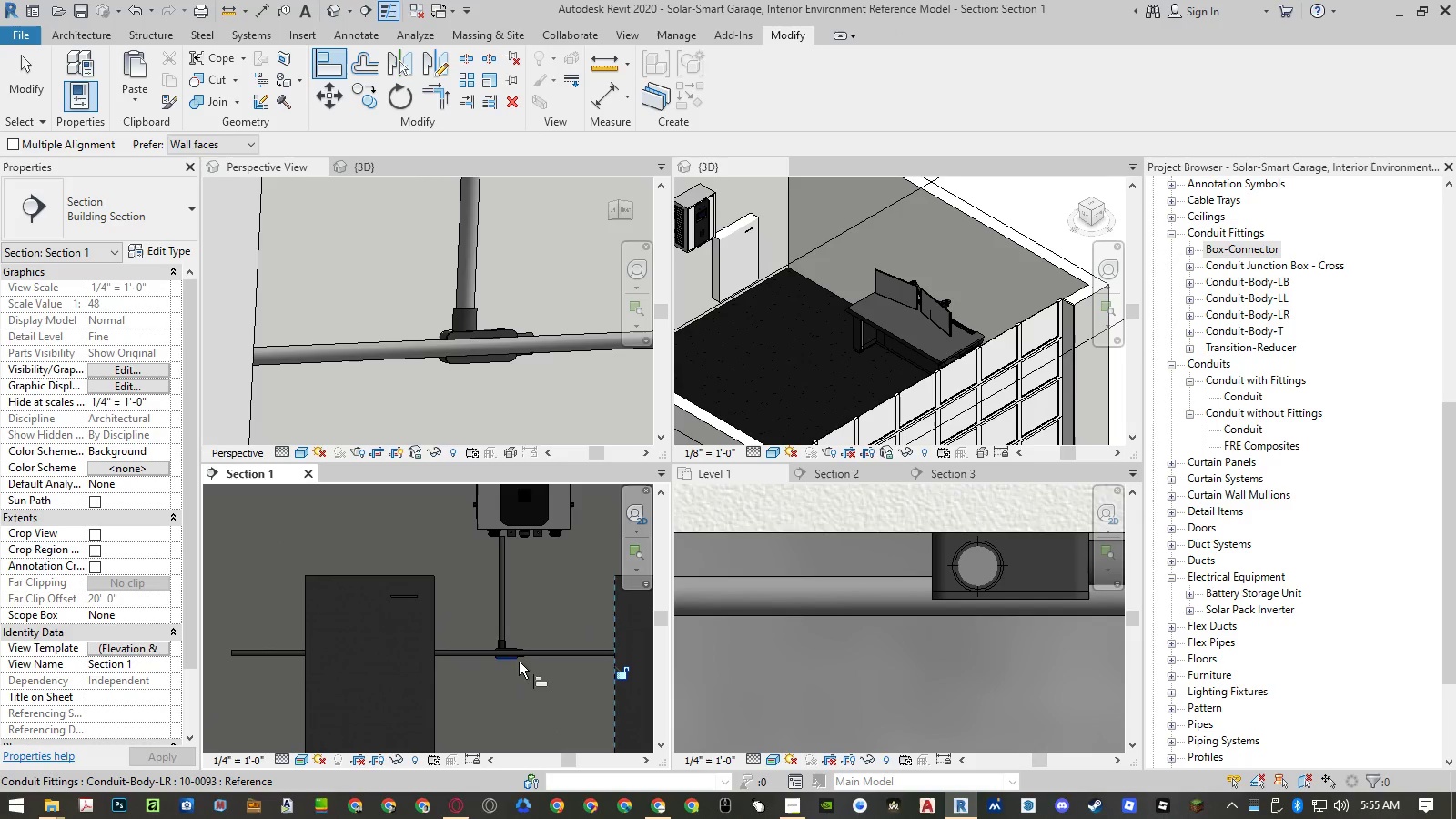 
key(Escape)
 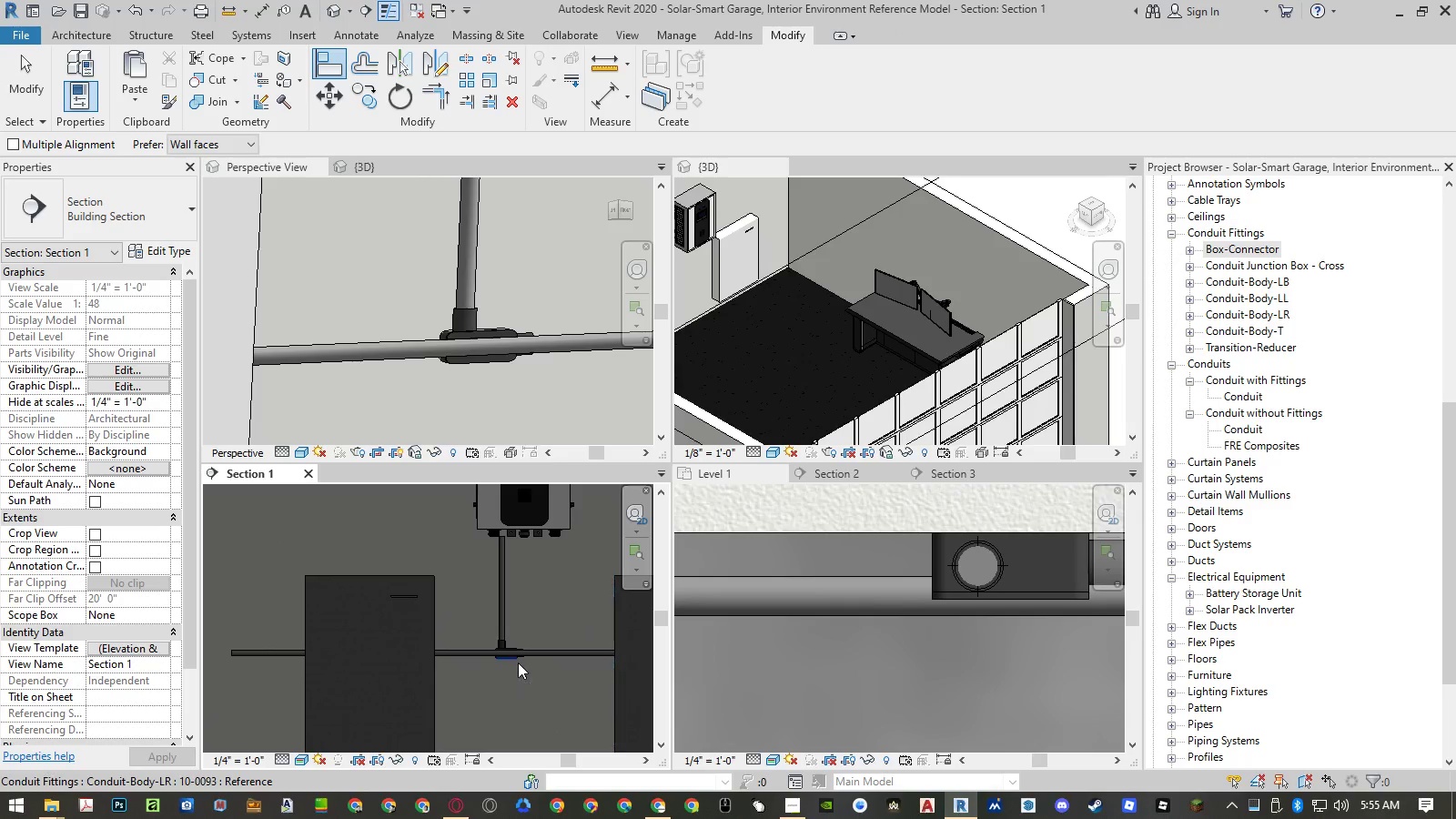 
key(Escape)
 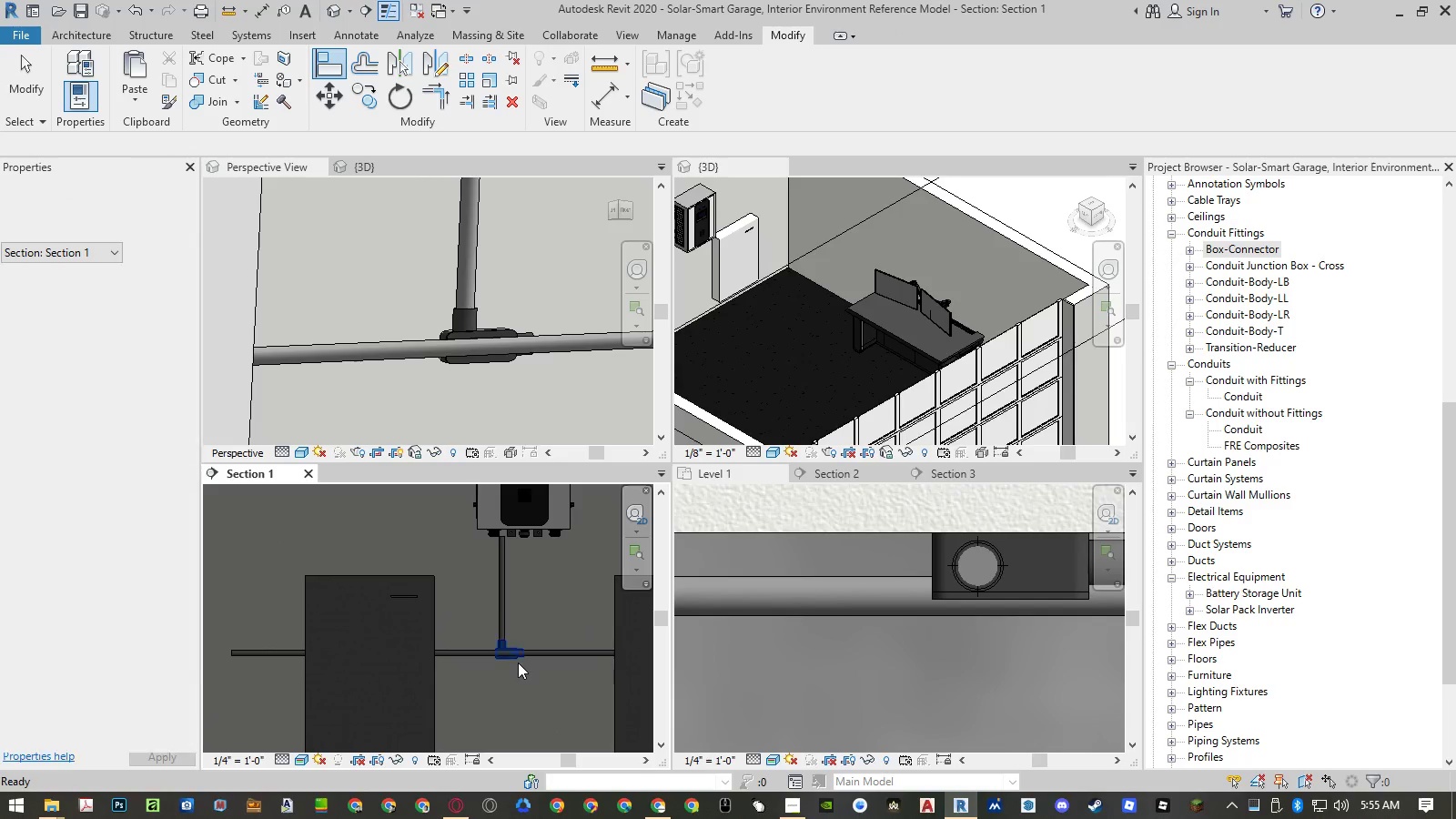 
key(Escape)
 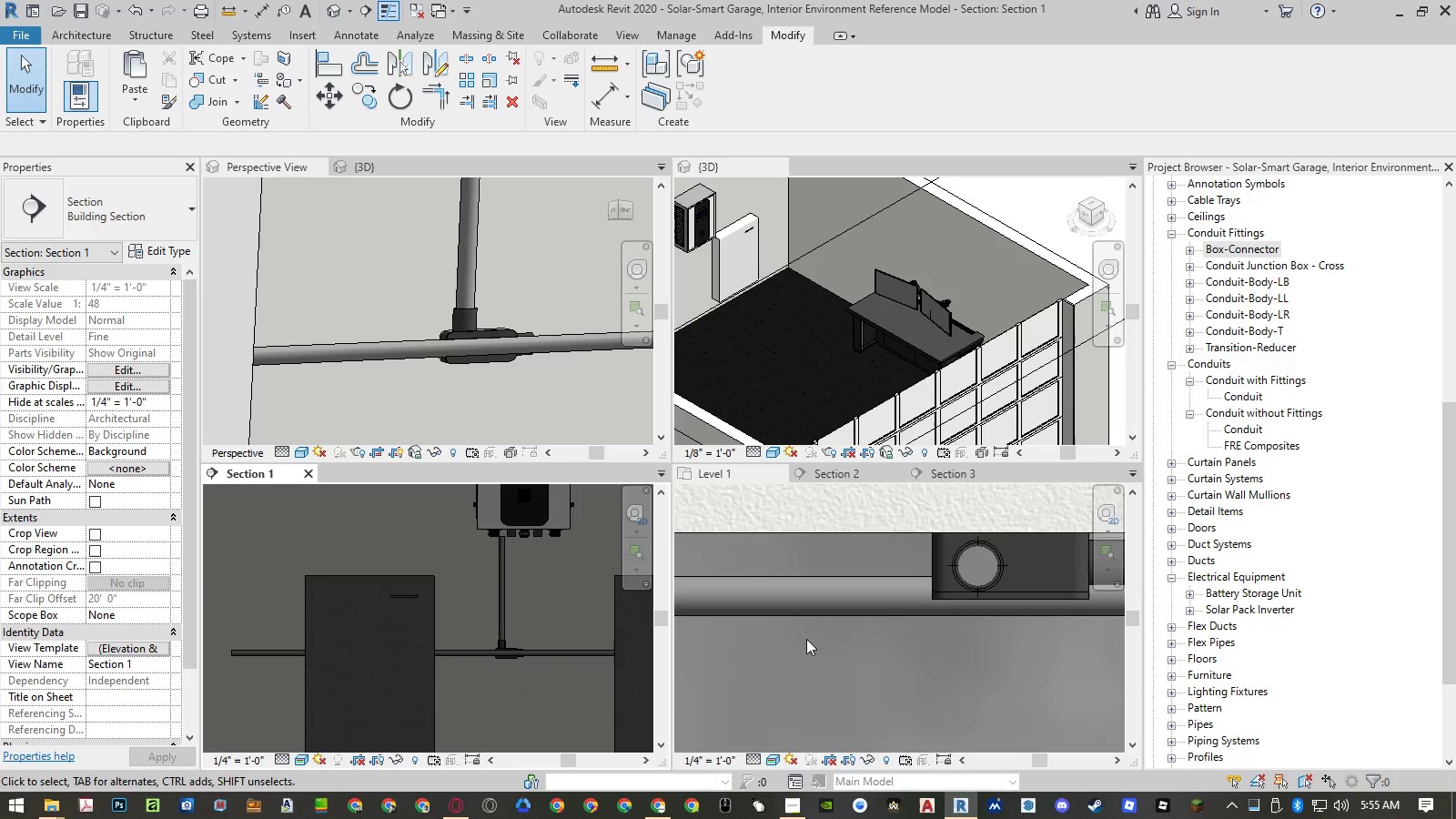 
scroll: coordinate [796, 638], scroll_direction: down, amount: 9.0
 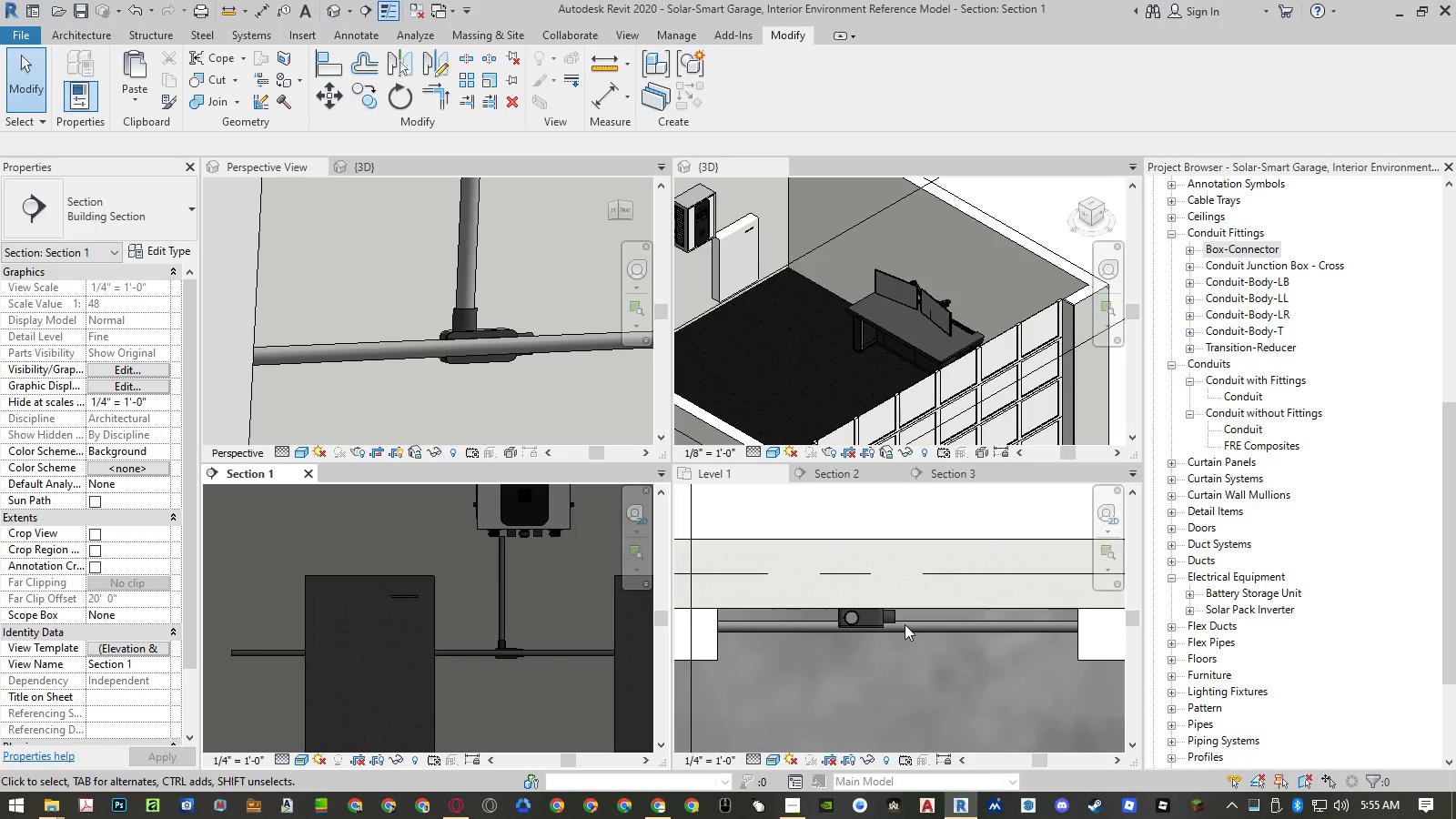 
scroll: coordinate [890, 624], scroll_direction: up, amount: 8.0
 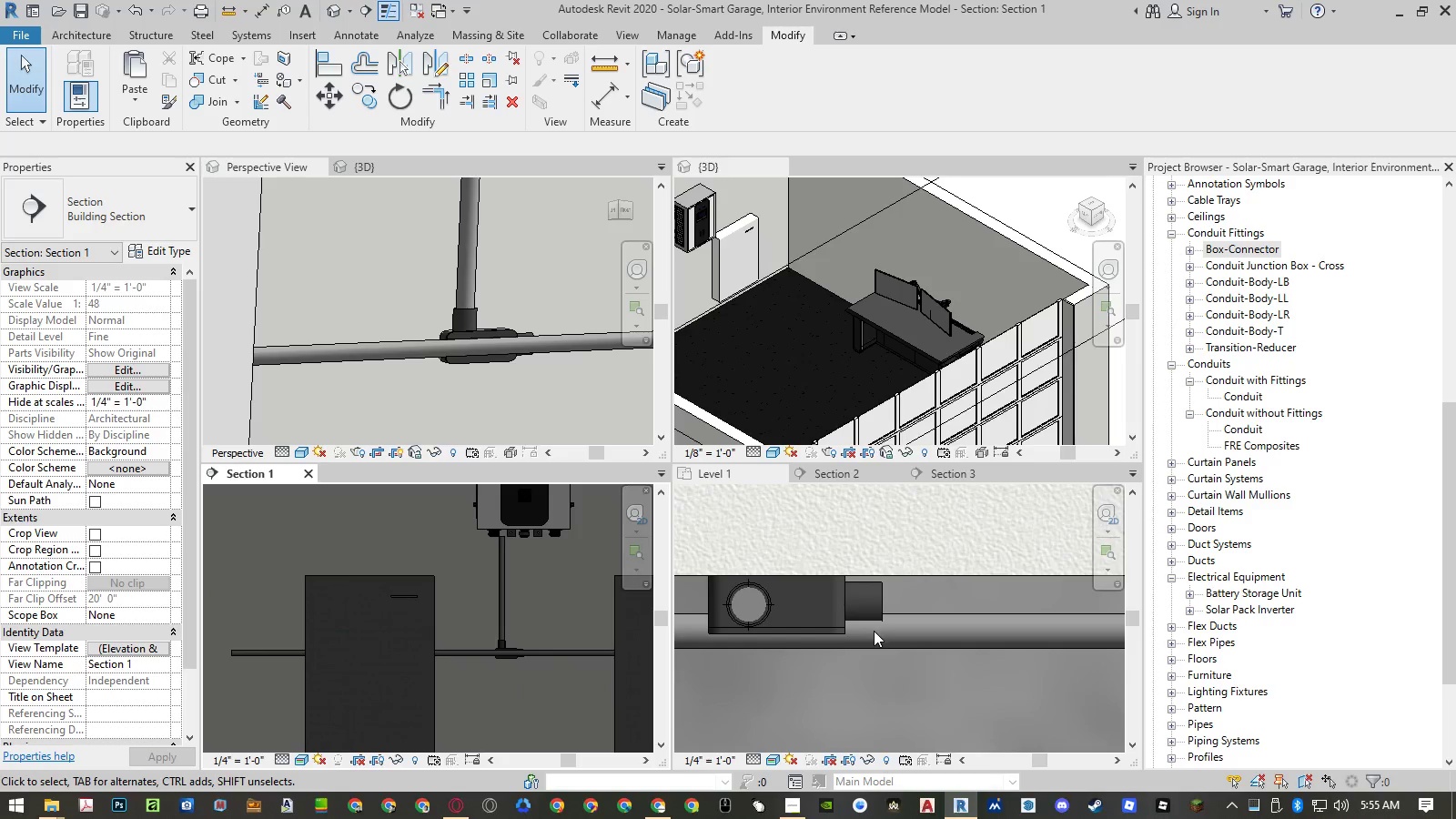 
left_click([873, 649])
 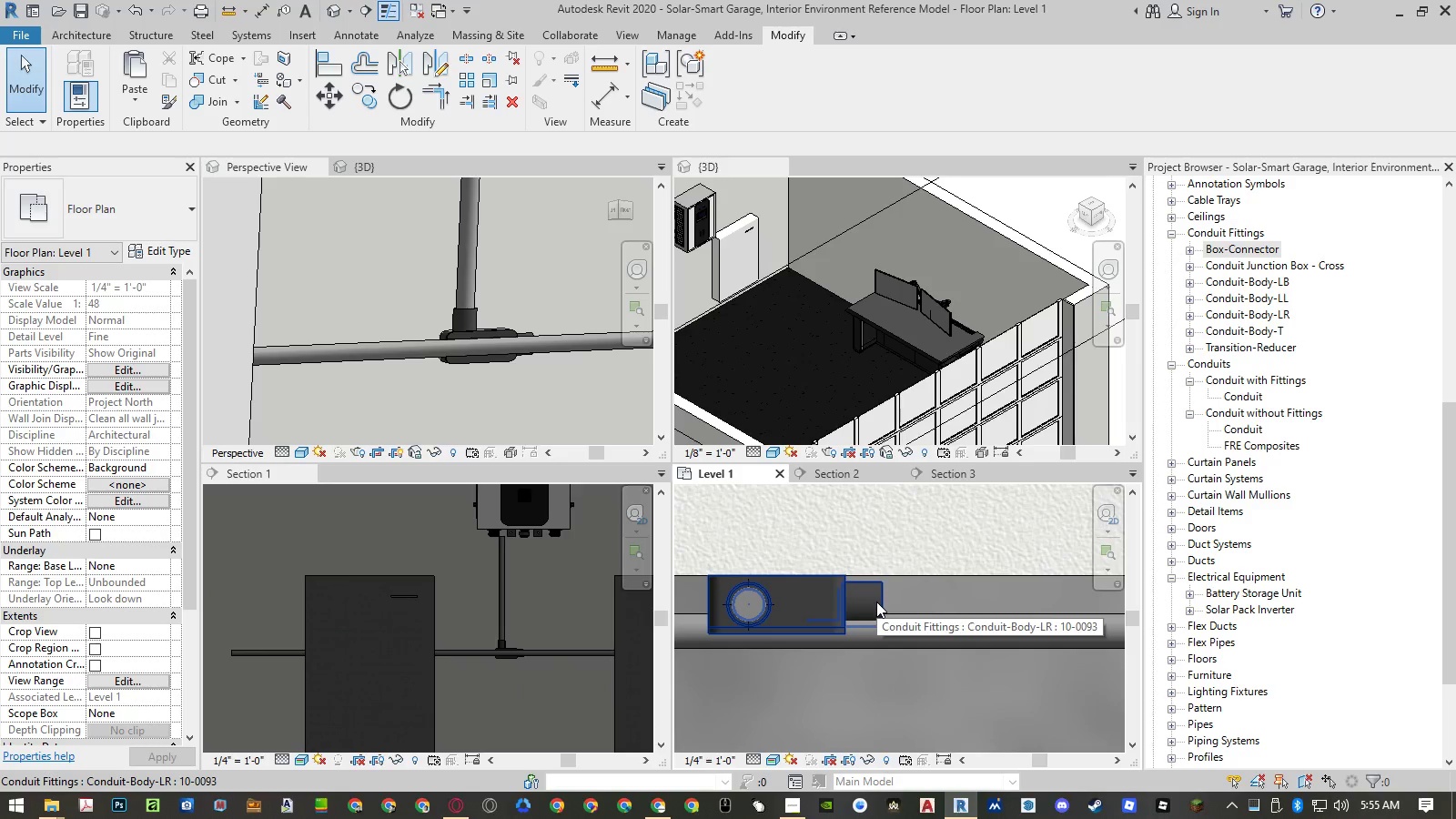 
type(li)
 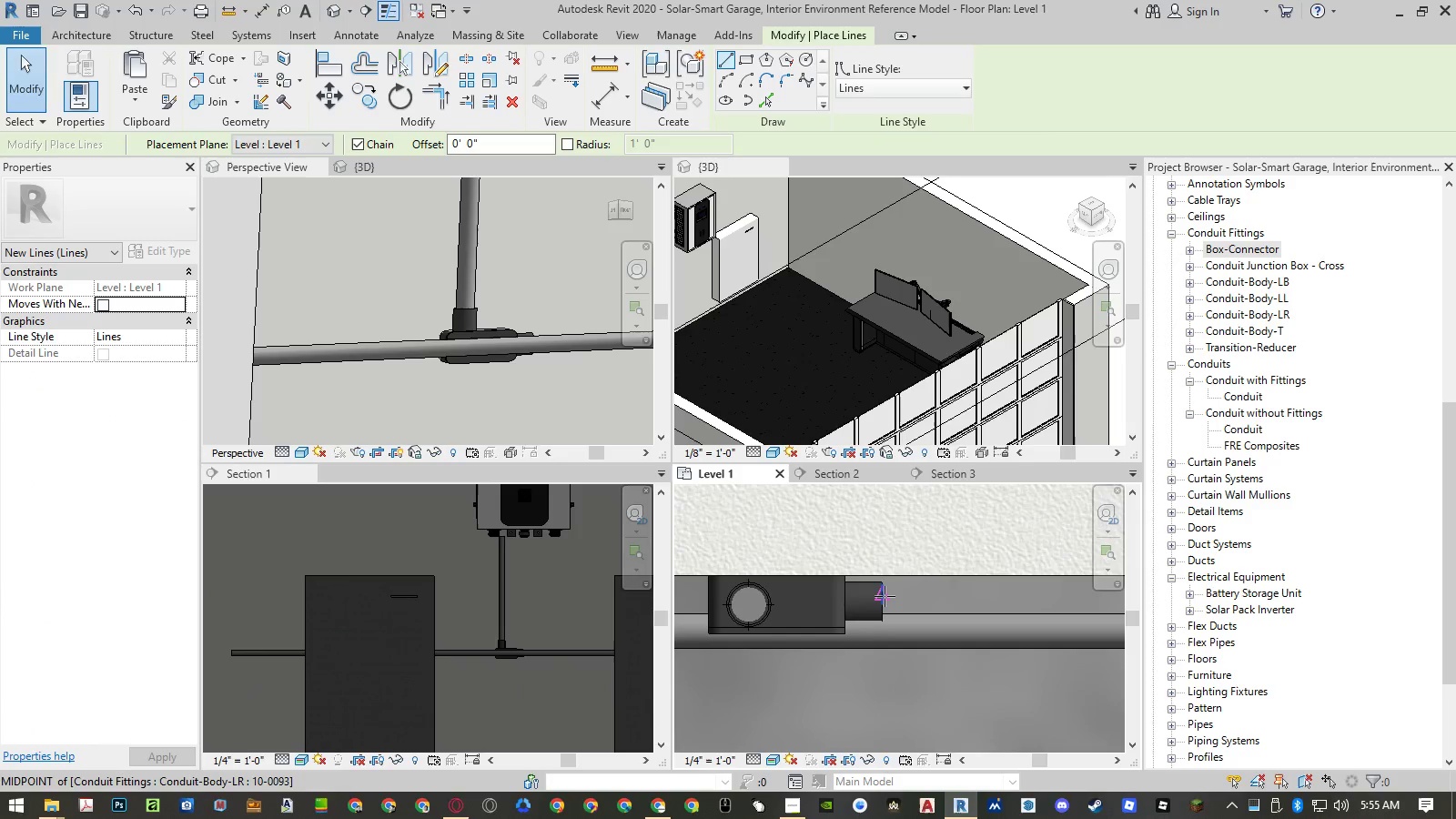 
scroll: coordinate [885, 596], scroll_direction: up, amount: 6.0
 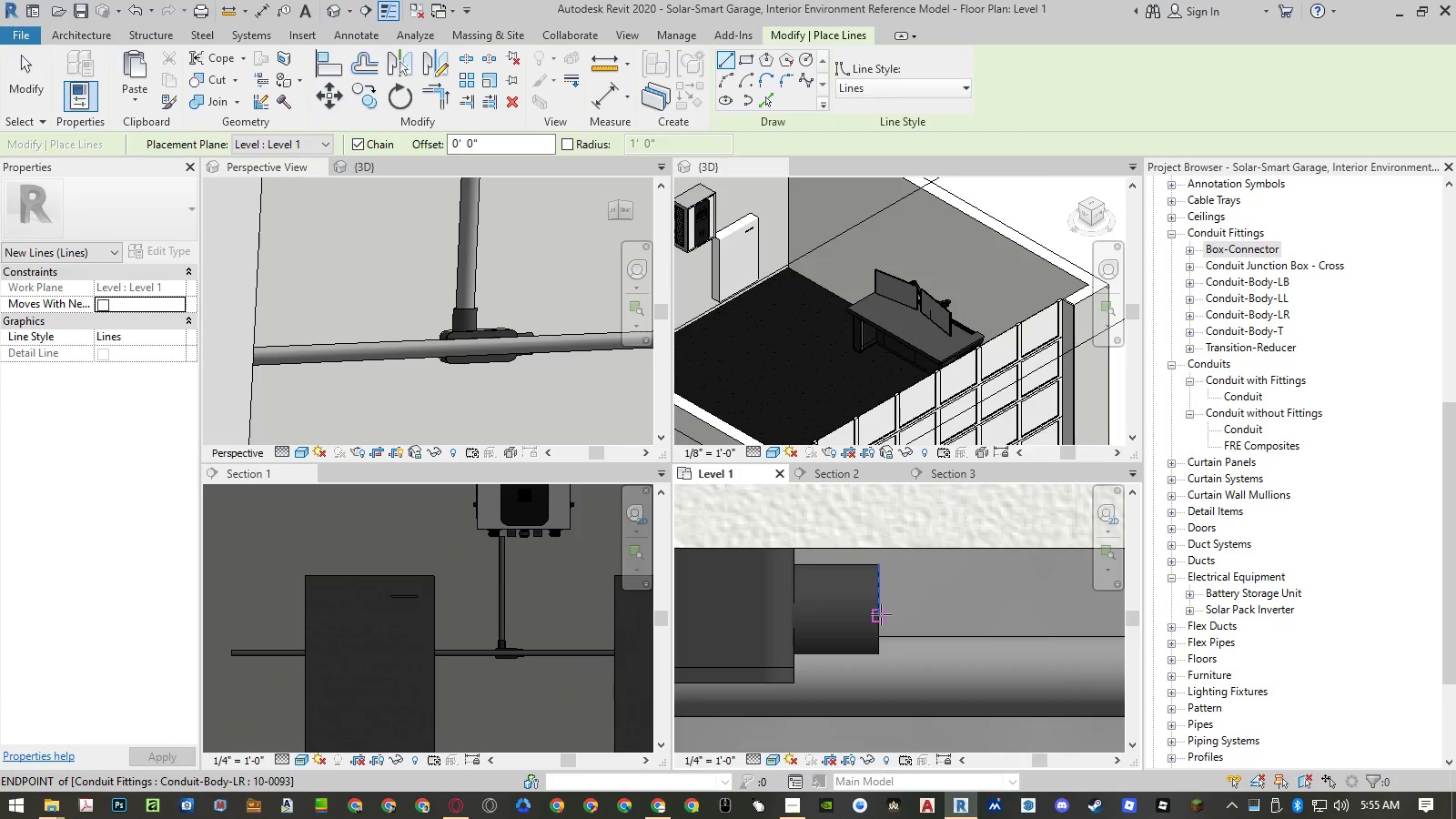 
scroll: coordinate [928, 613], scroll_direction: down, amount: 5.0
 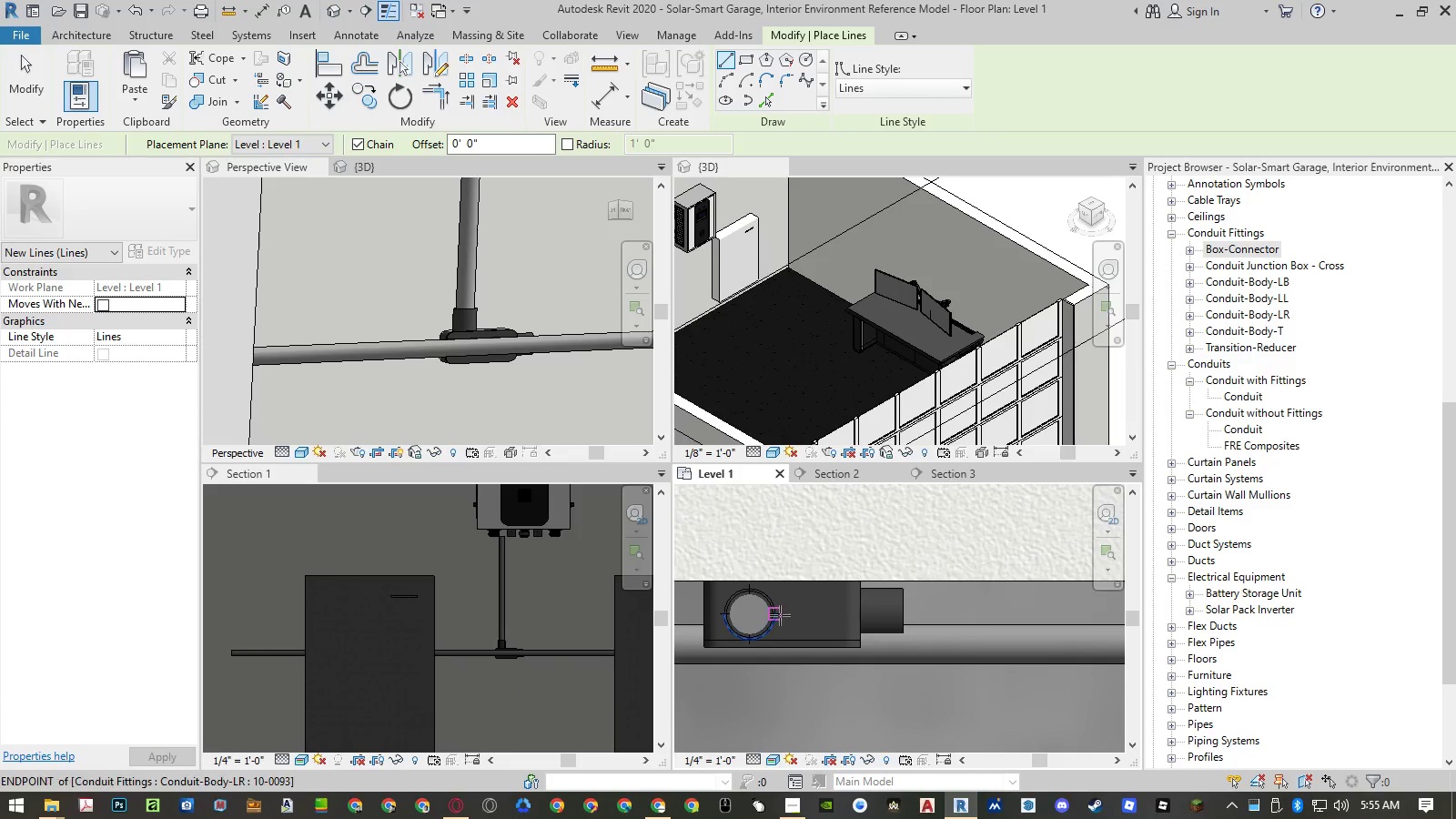 
left_click([779, 615])
 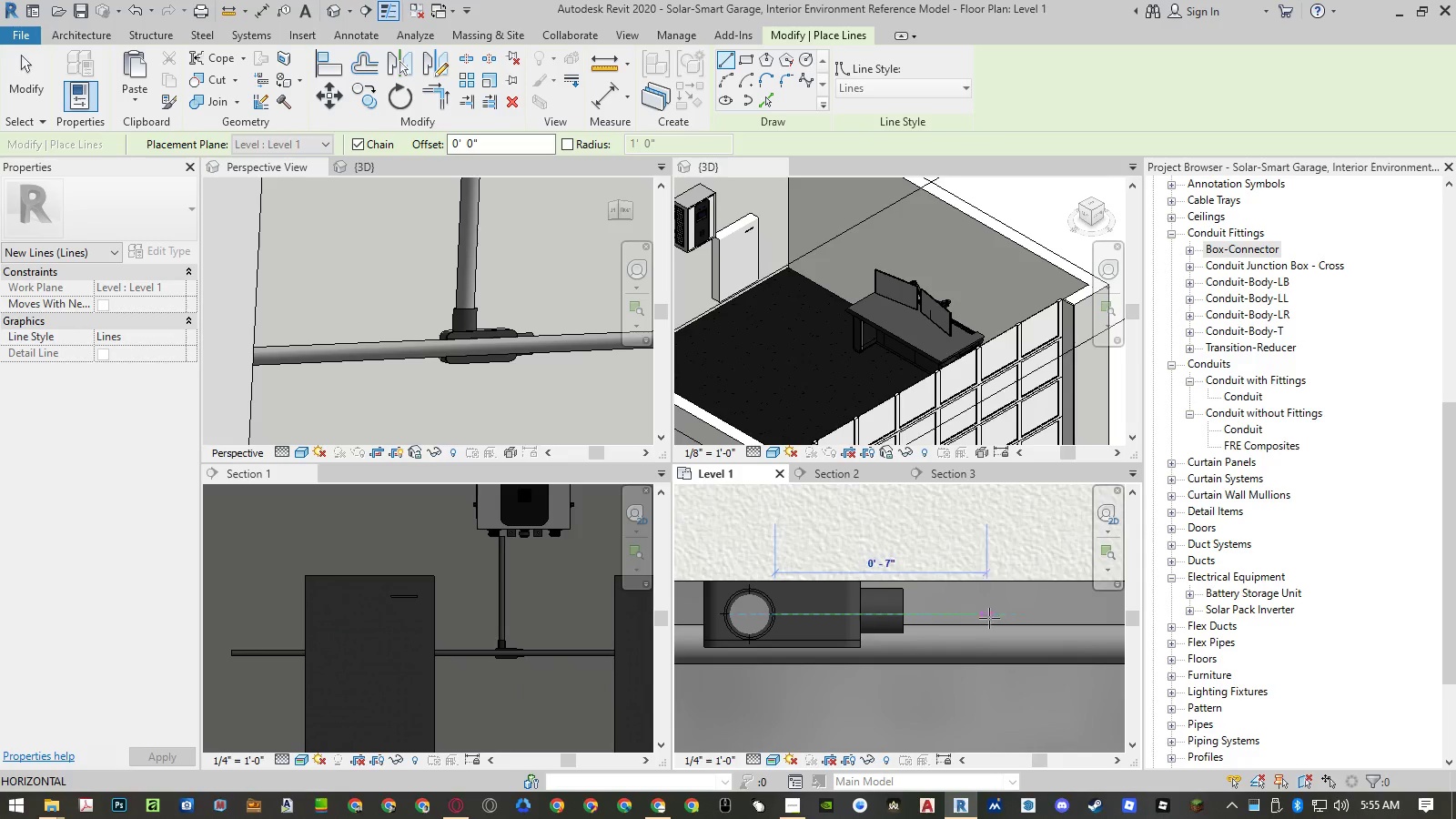 
left_click([1000, 617])
 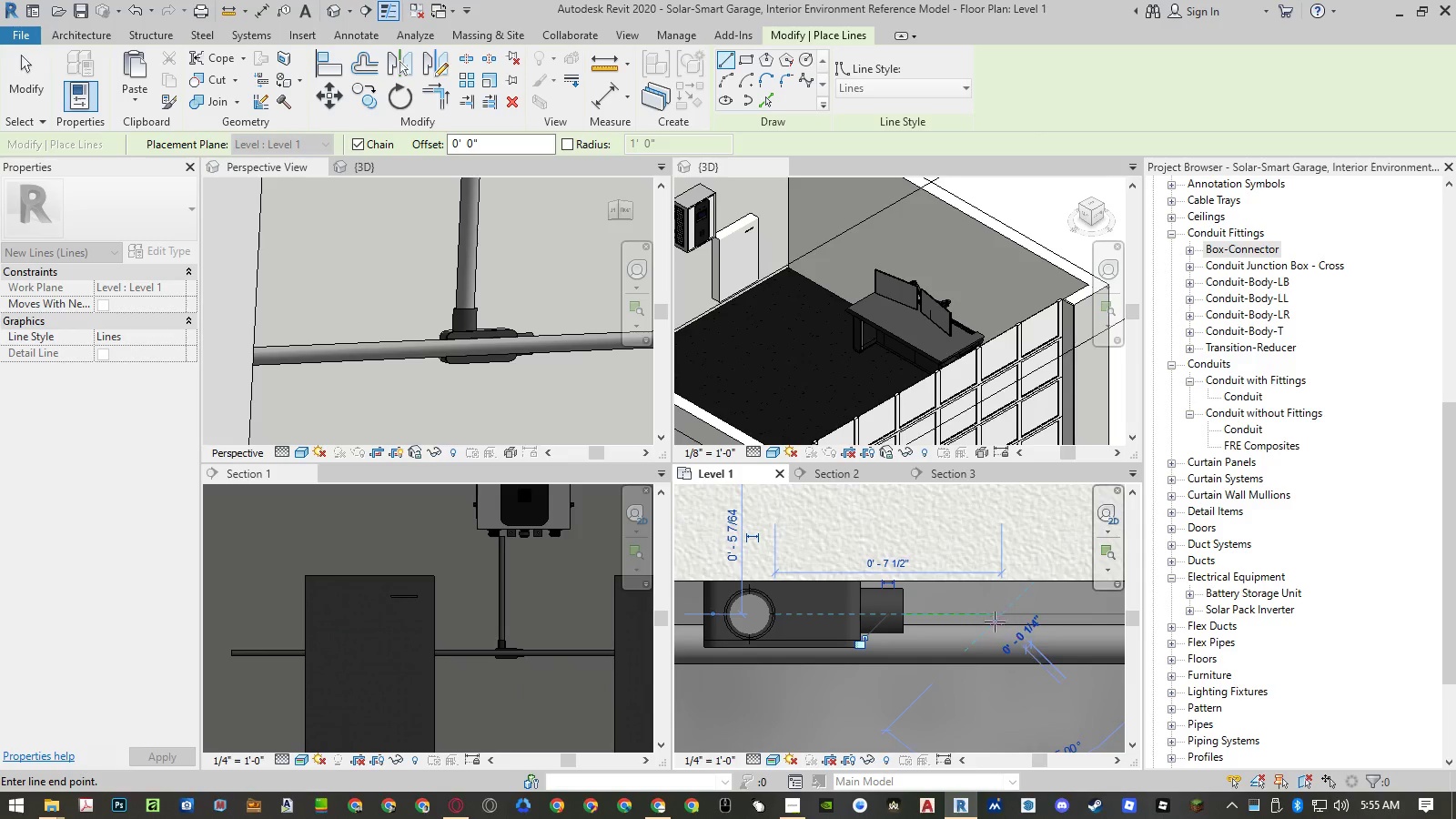 
key(Escape)
key(Escape)
type(al)
 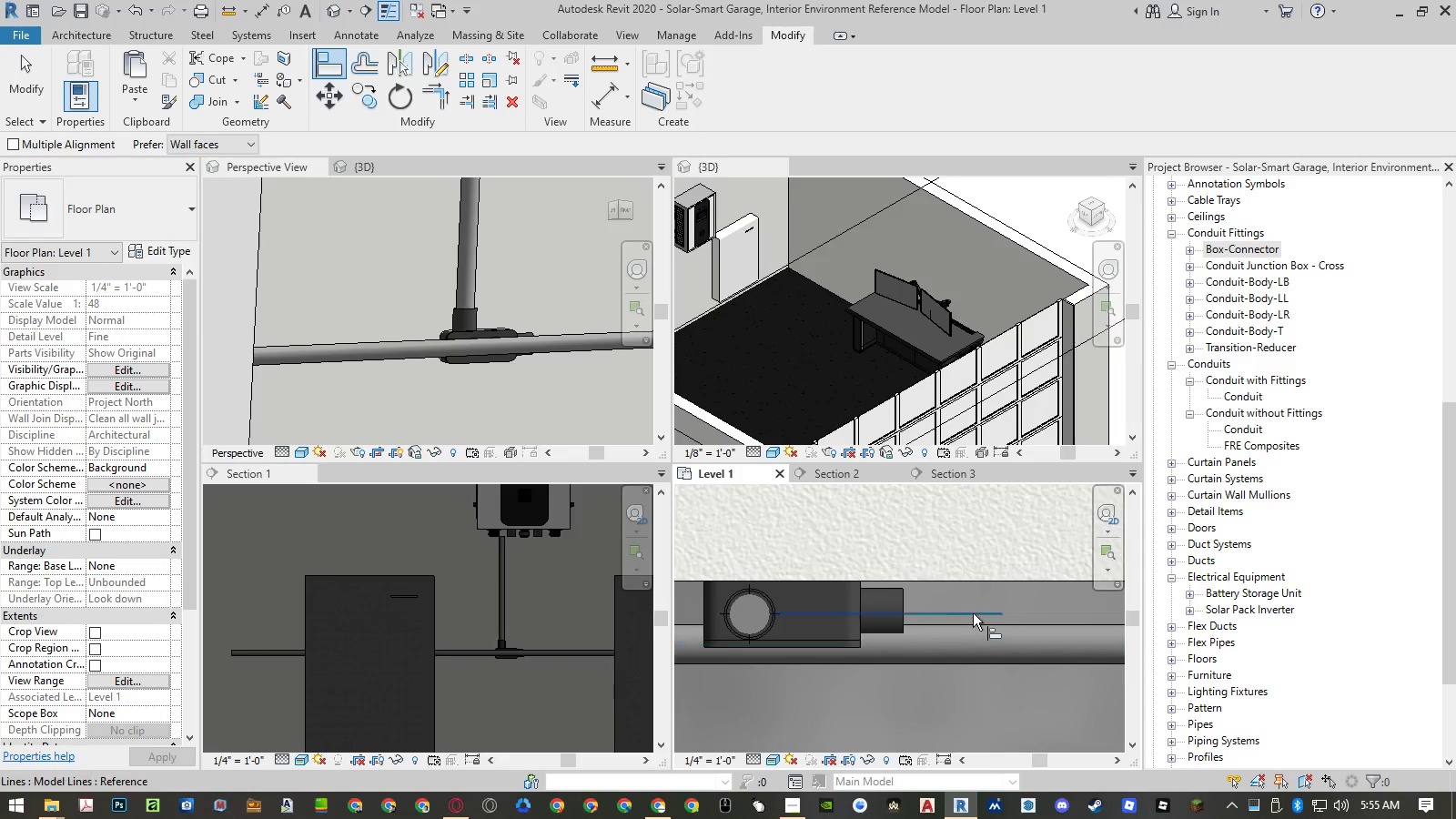 
left_click([973, 613])
 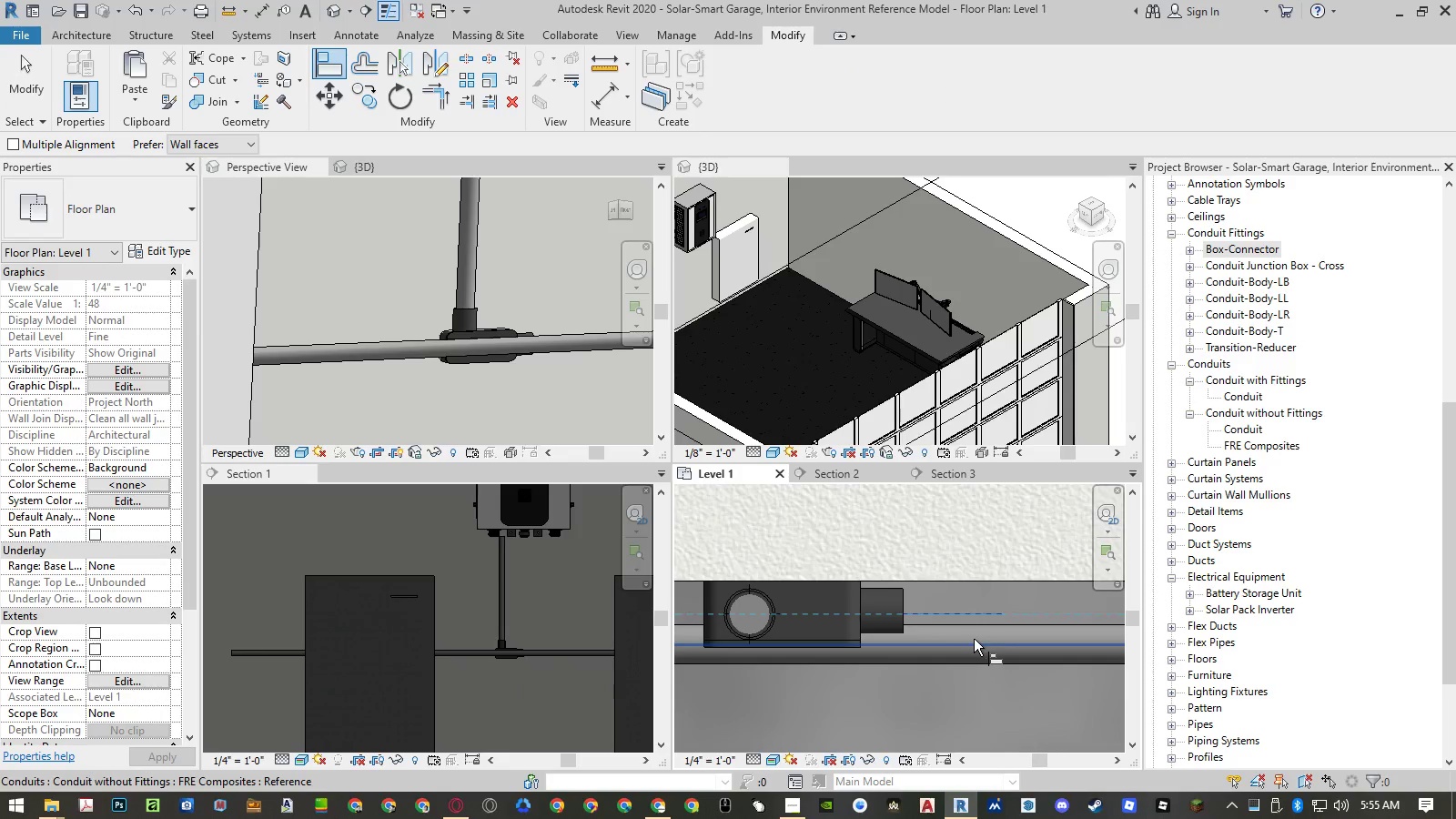 
left_click([974, 641])
 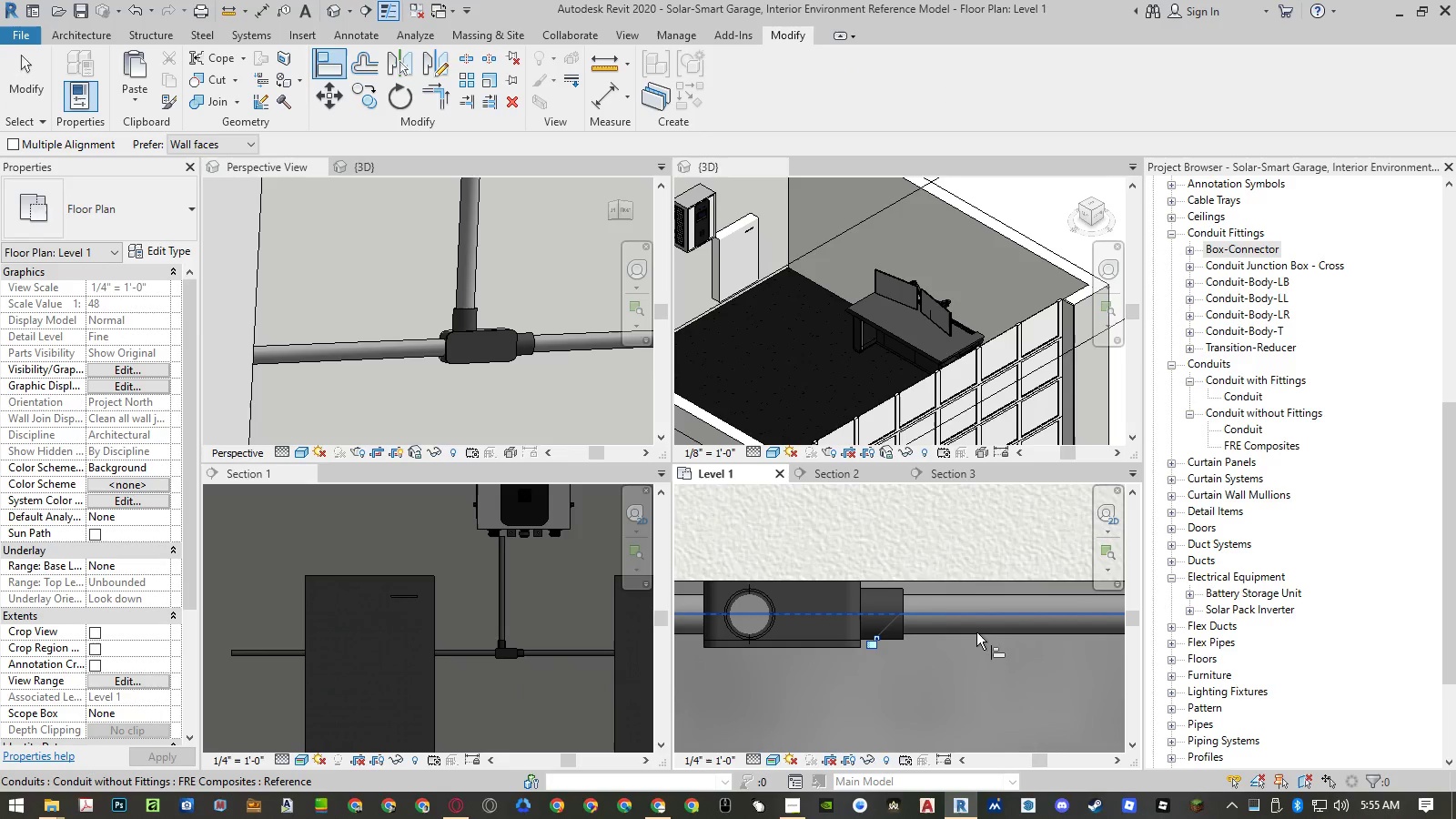 
key(Escape)
 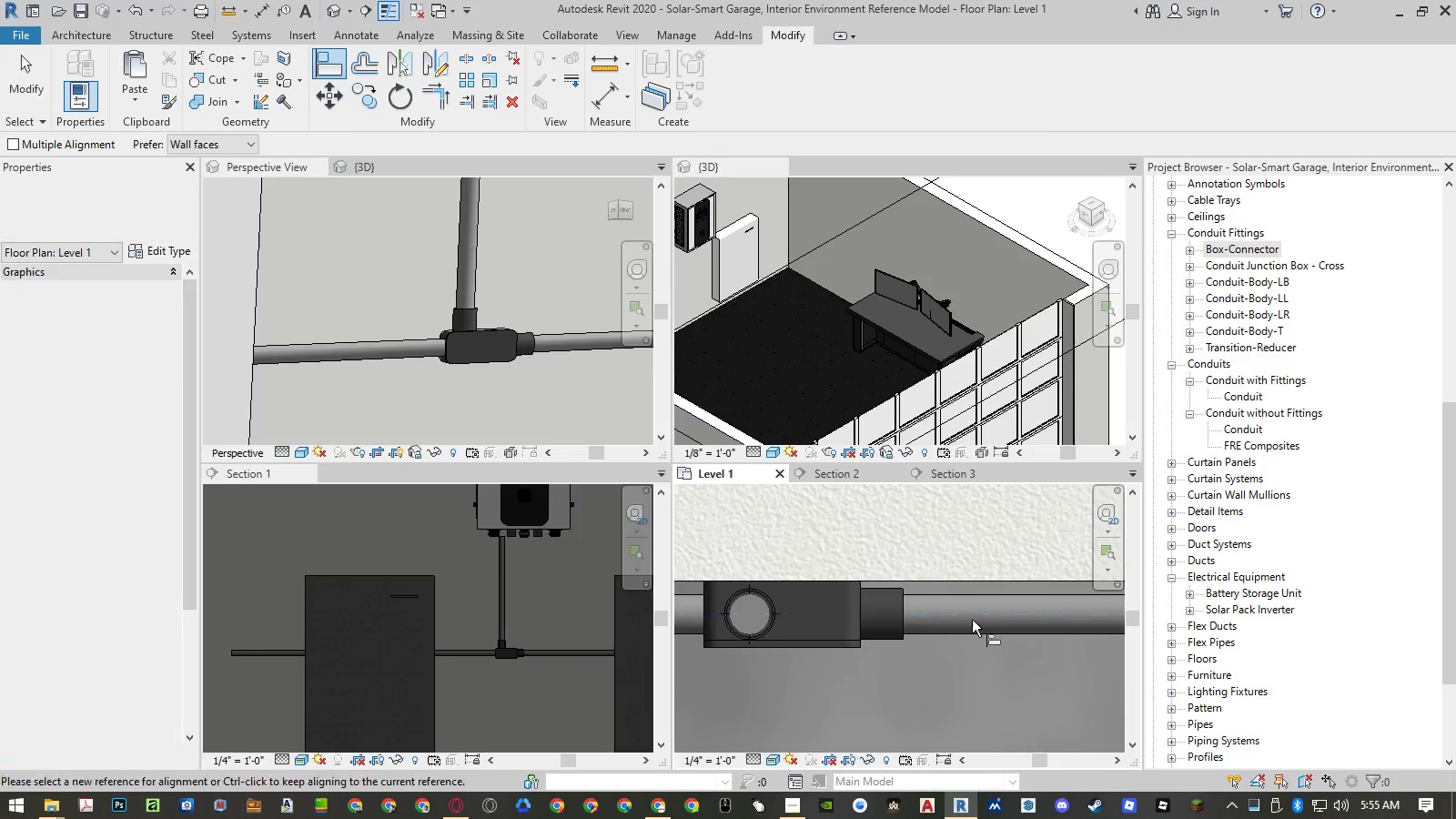 
key(Escape)
 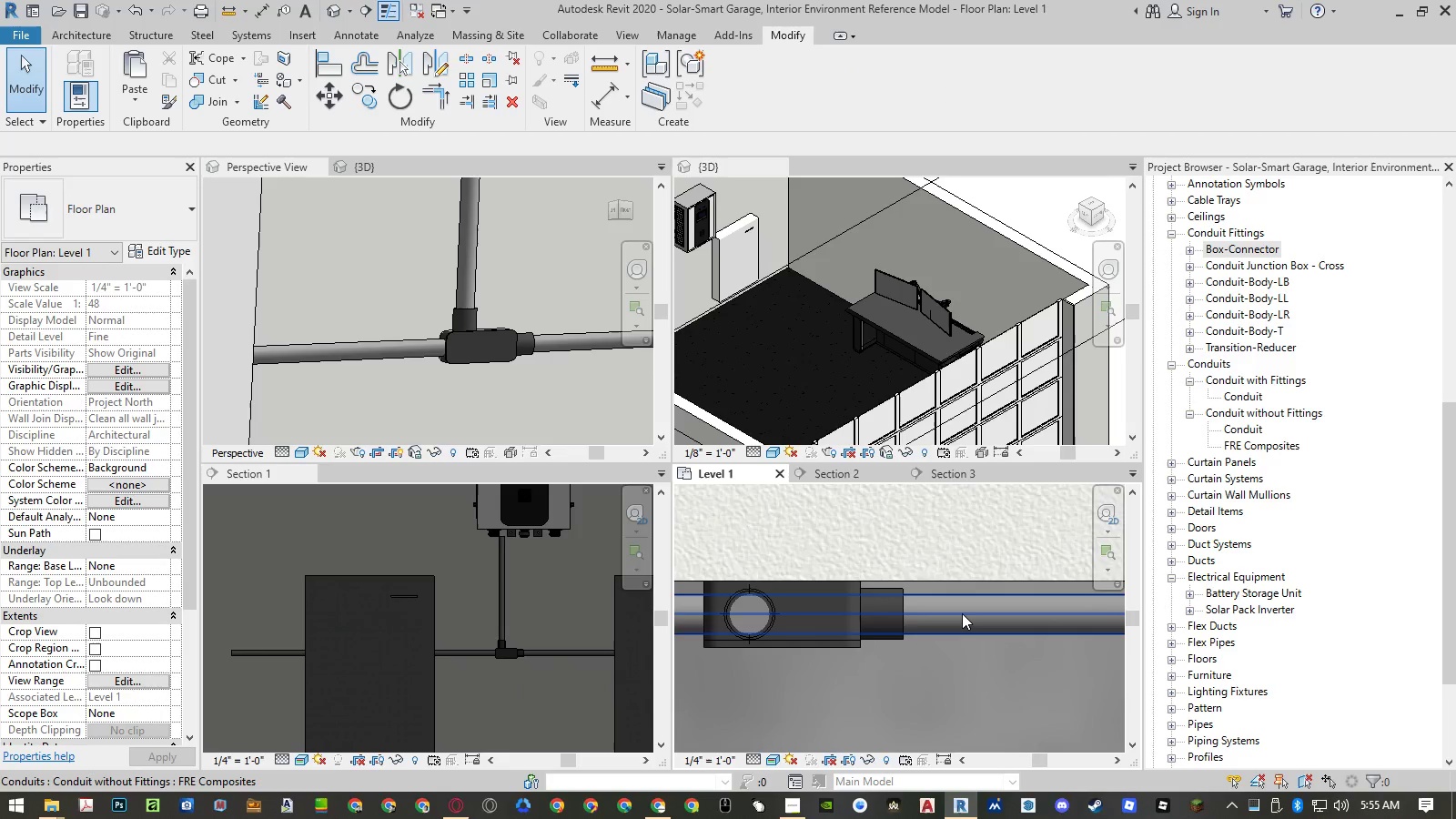 
scroll: coordinate [953, 608], scroll_direction: down, amount: 7.0
 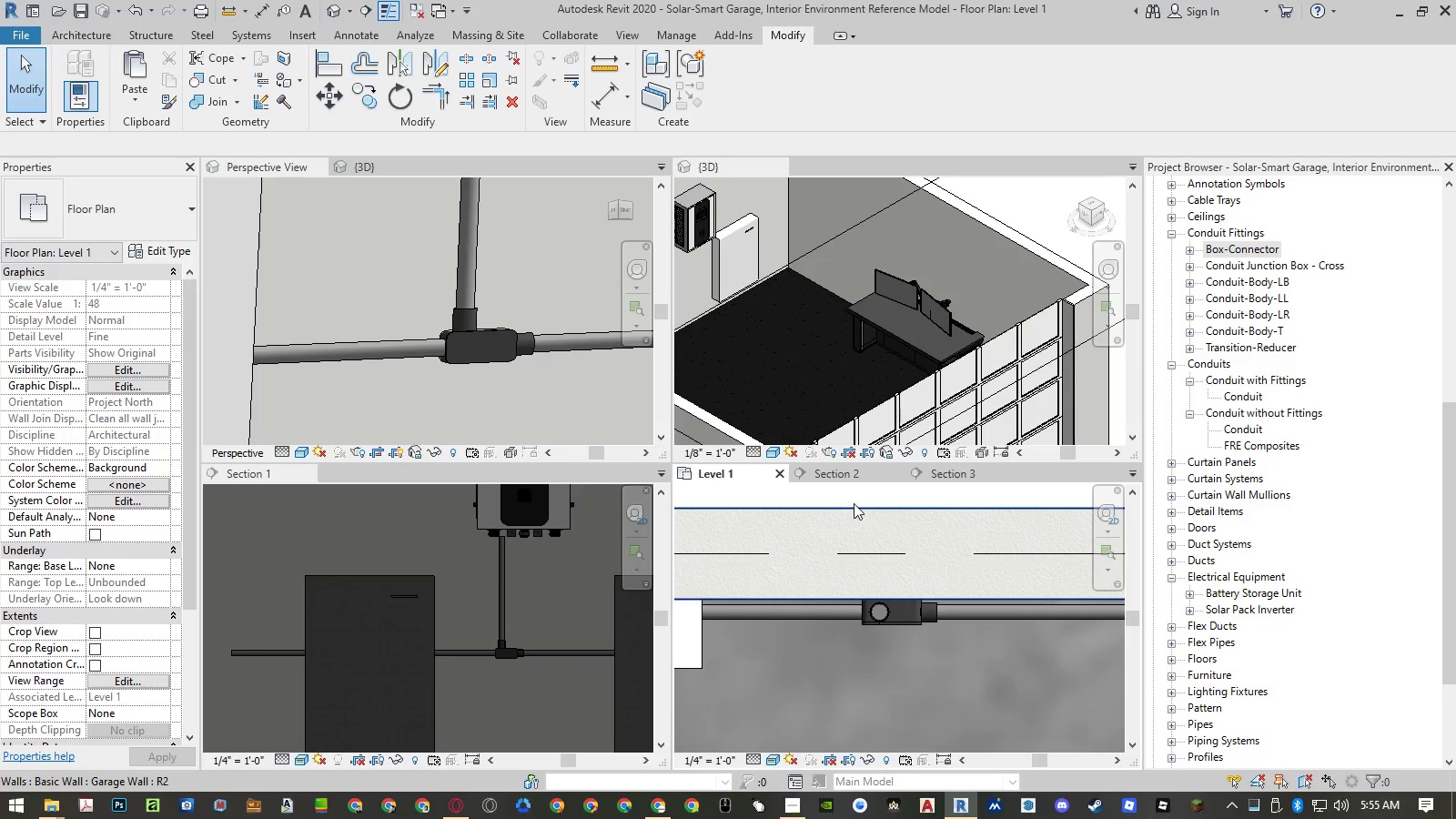 
left_click_drag(start_coordinate=[841, 494], to_coordinate=[985, 620])
 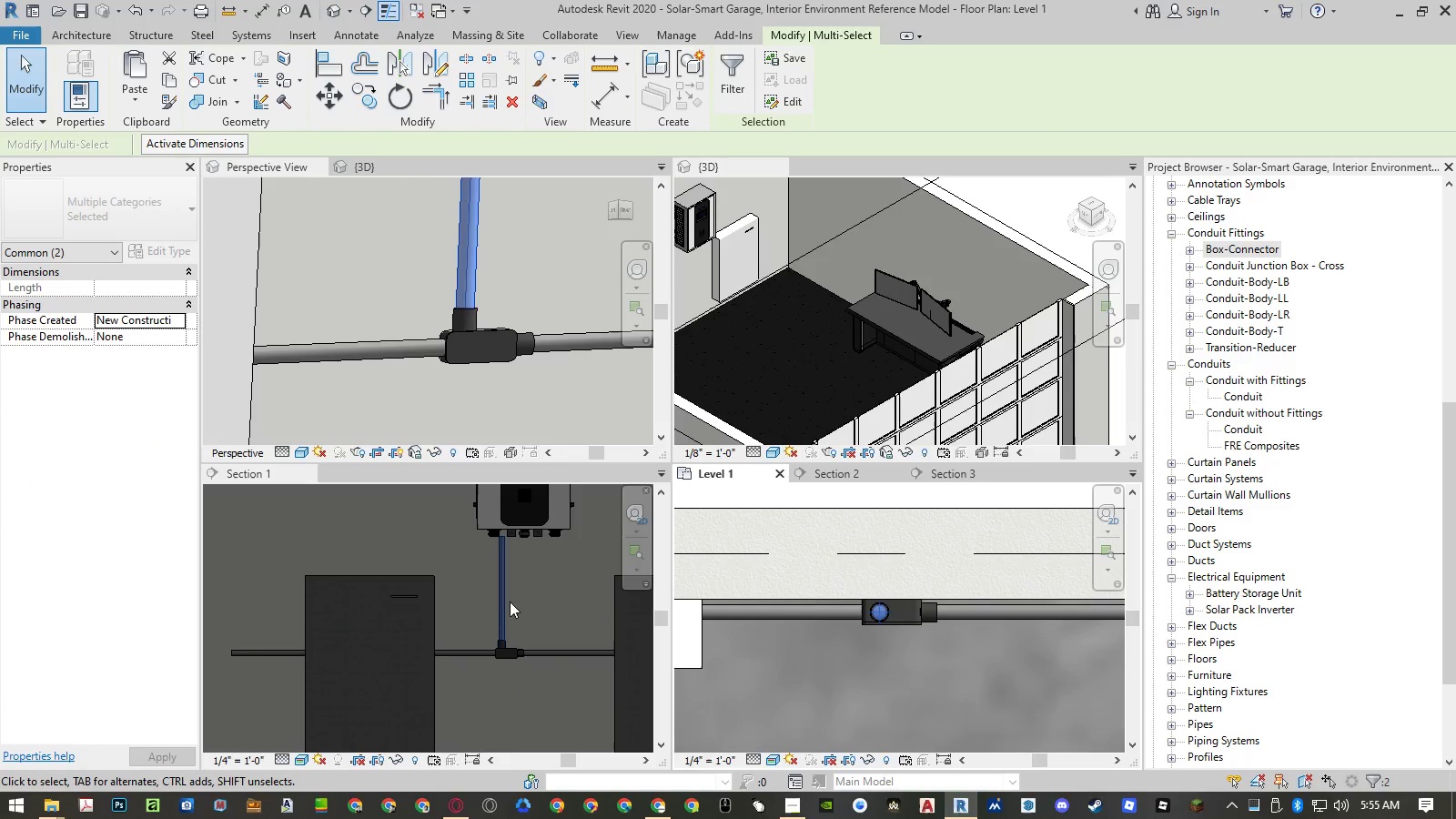 
hold_key(key=ShiftLeft, duration=1.14)
left_click([883, 612])
 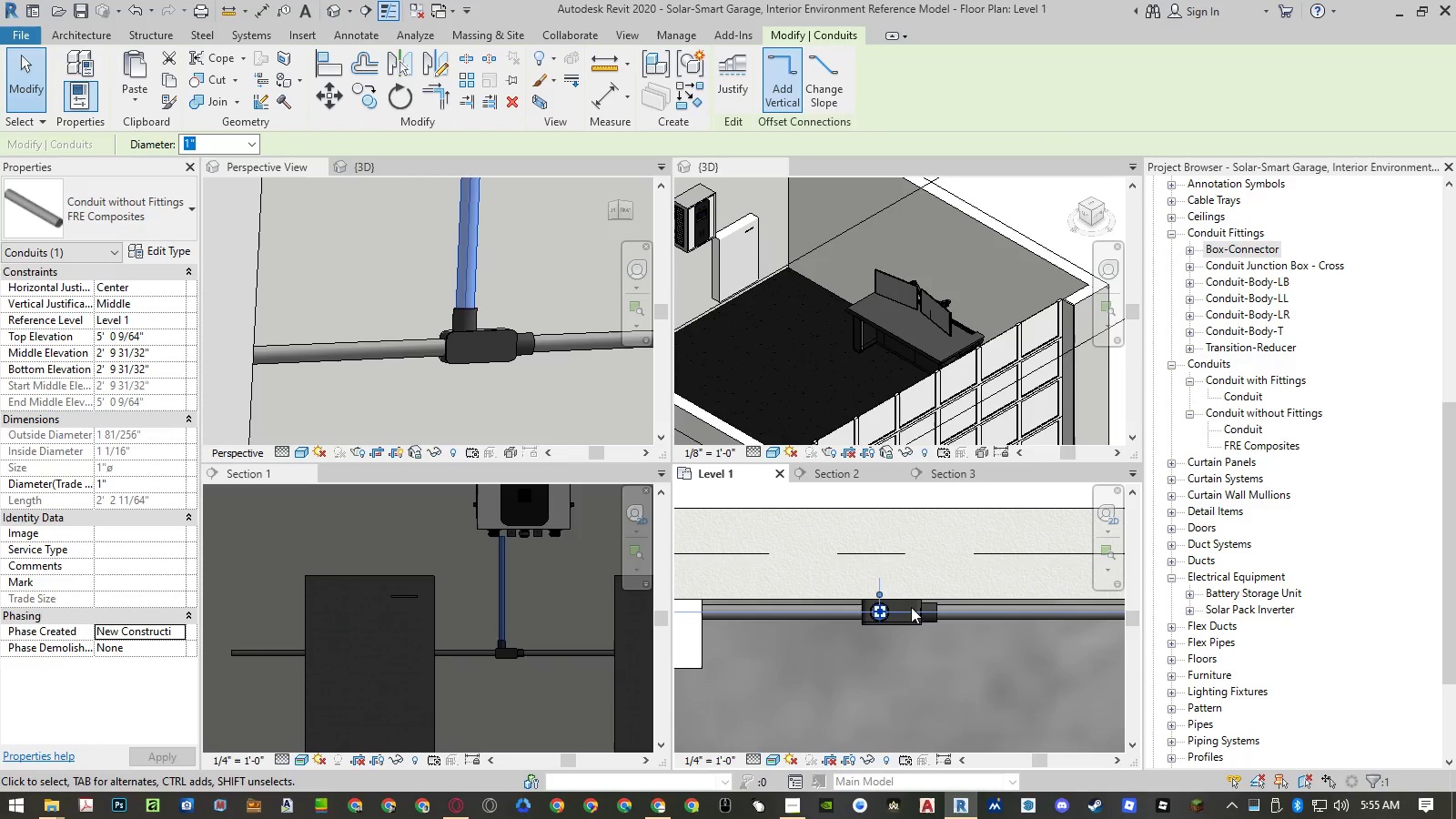 
hold_key(key=ControlLeft, duration=0.77)
 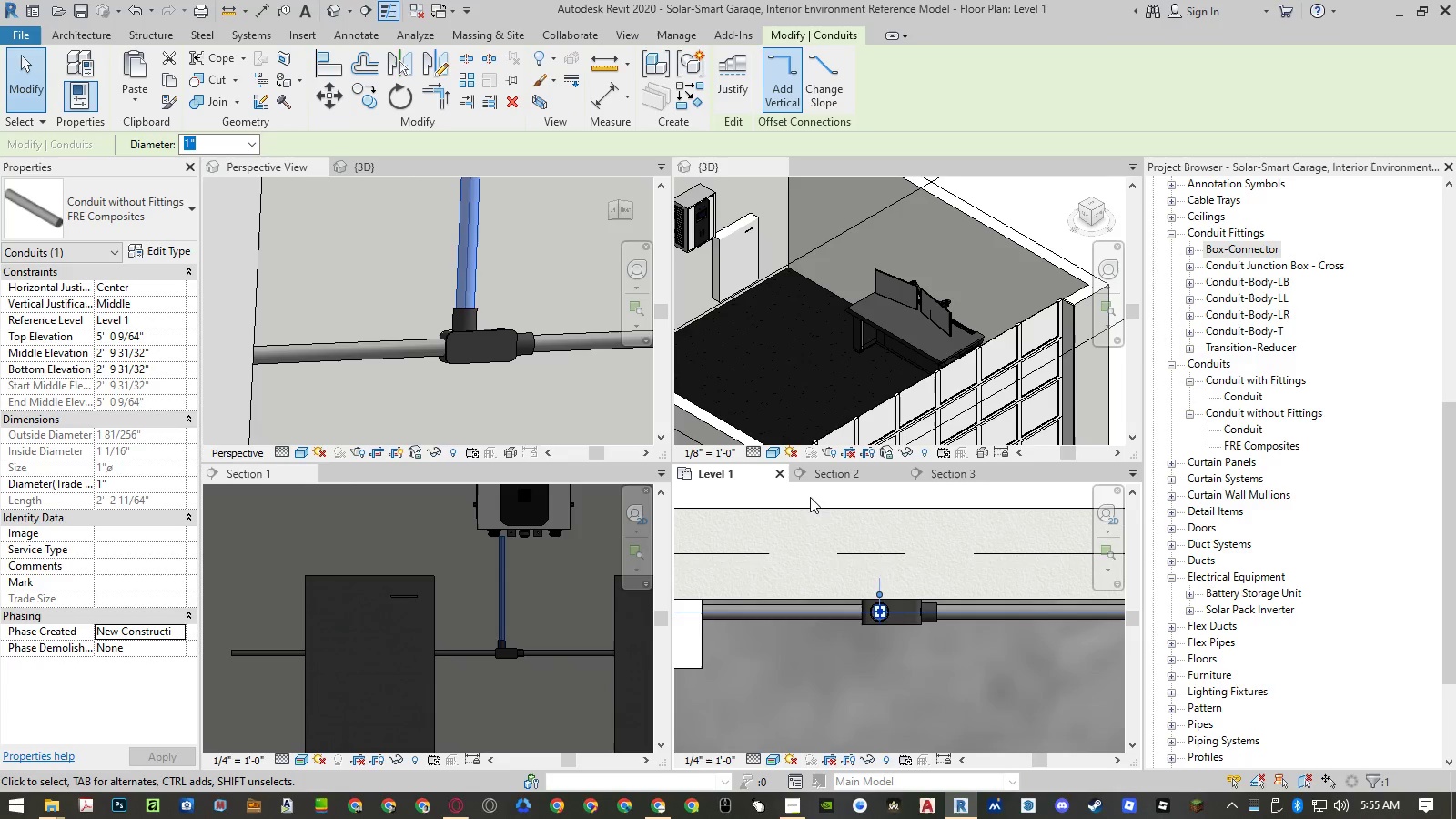 
left_click([810, 497])
 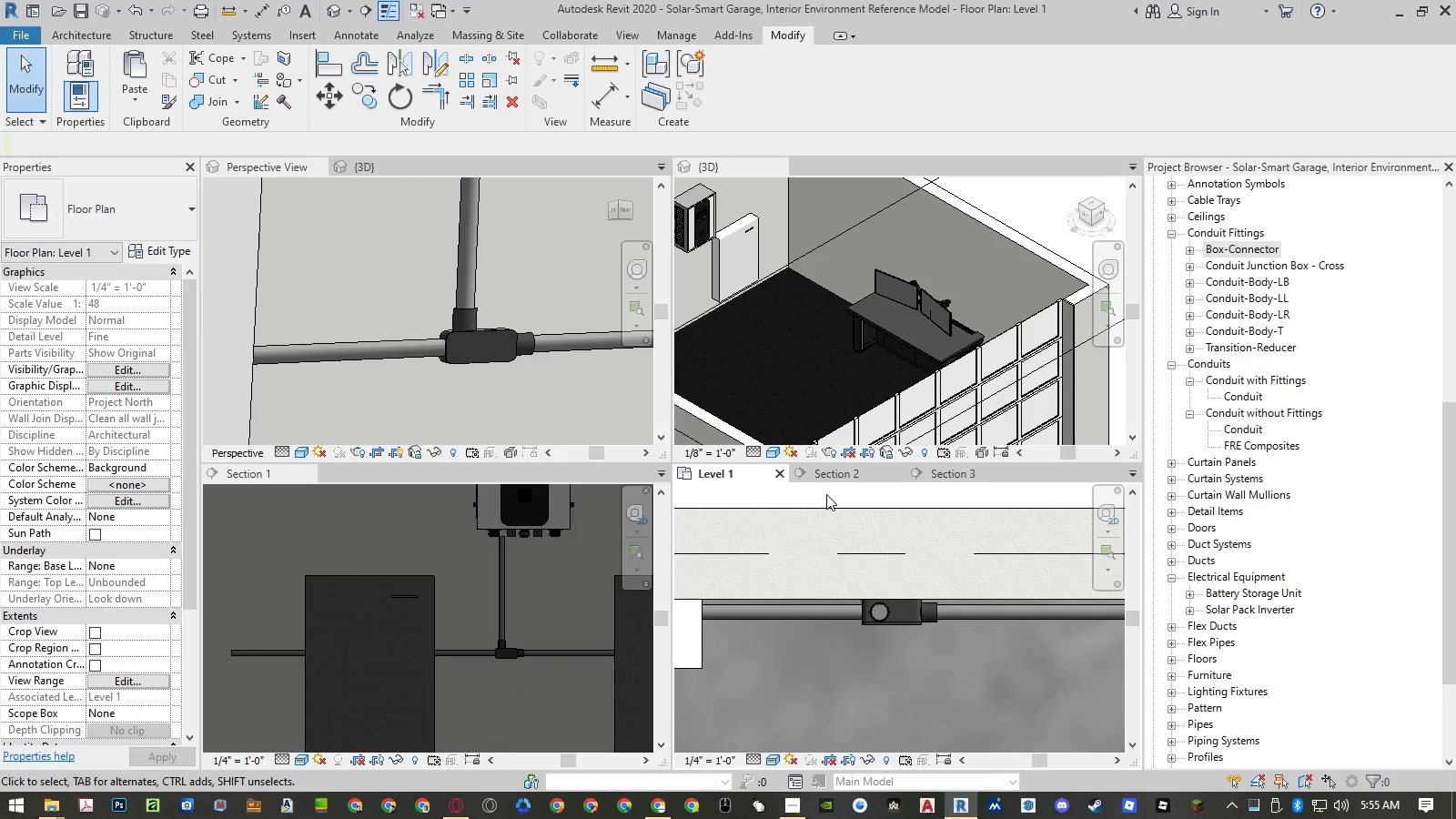 
left_click_drag(start_coordinate=[826, 494], to_coordinate=[996, 619])
 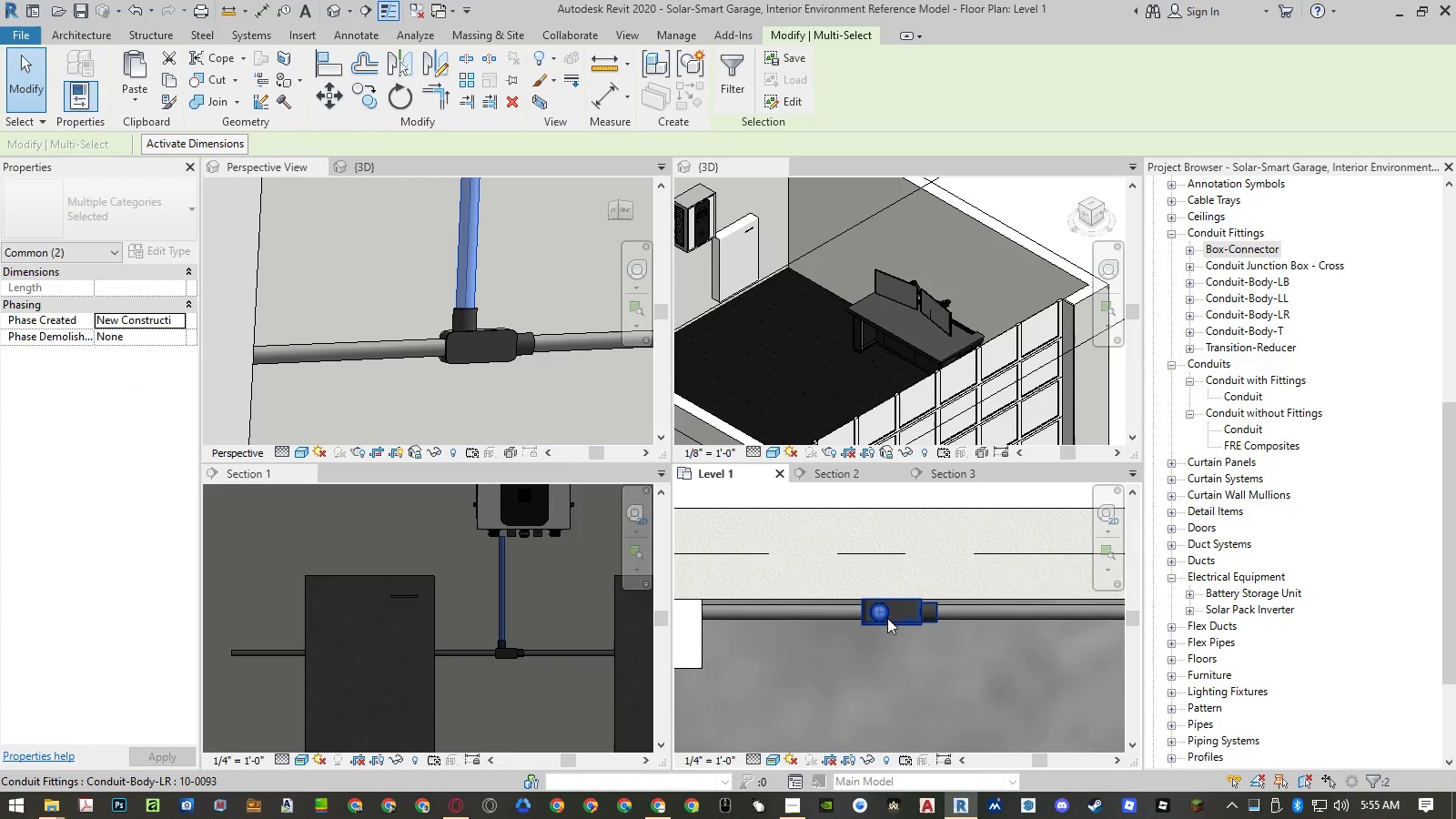 
hold_key(key=ShiftLeft, duration=1.34)
 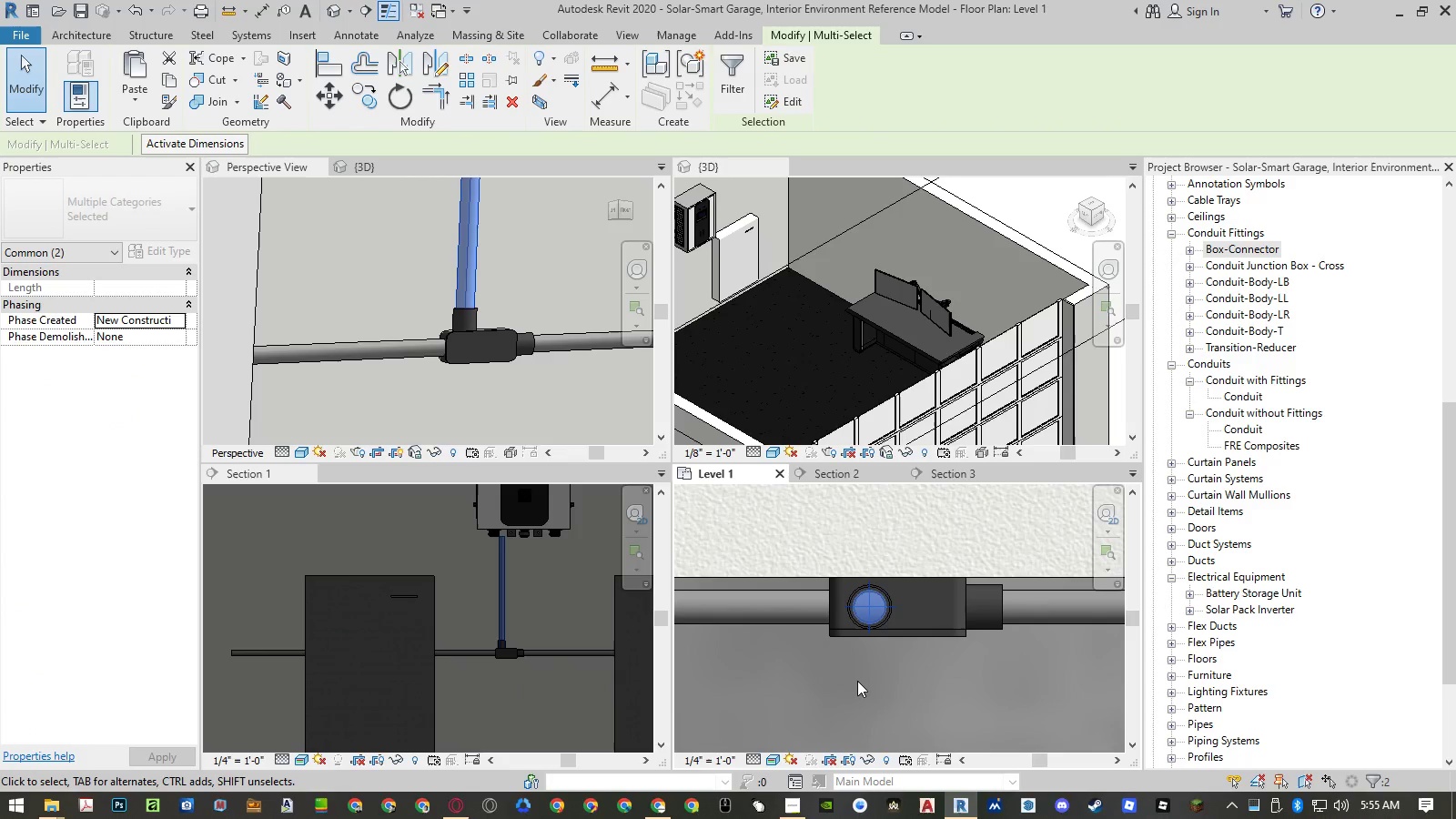 
scroll: coordinate [885, 615], scroll_direction: up, amount: 6.0
 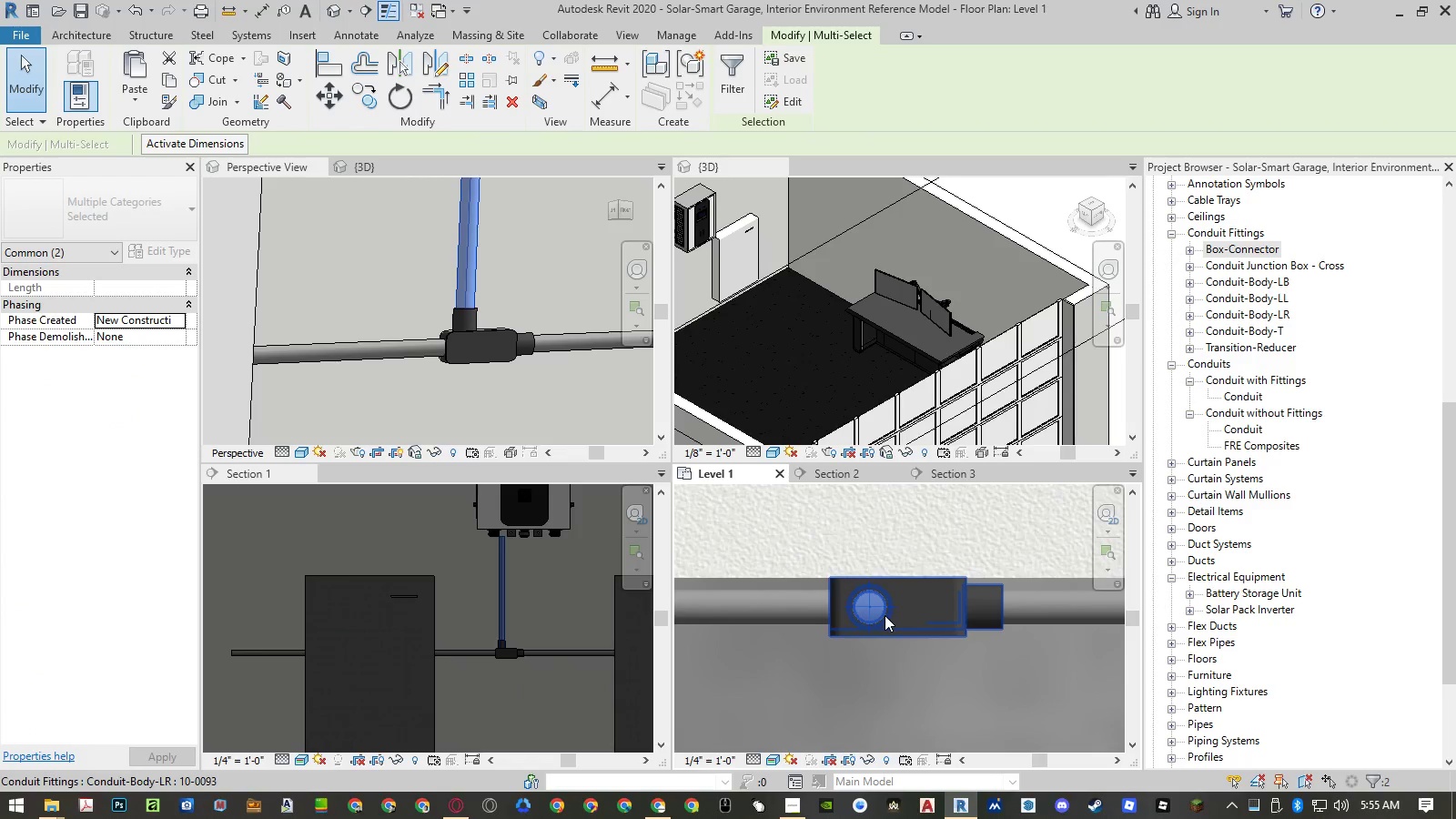 
left_click([881, 618])
 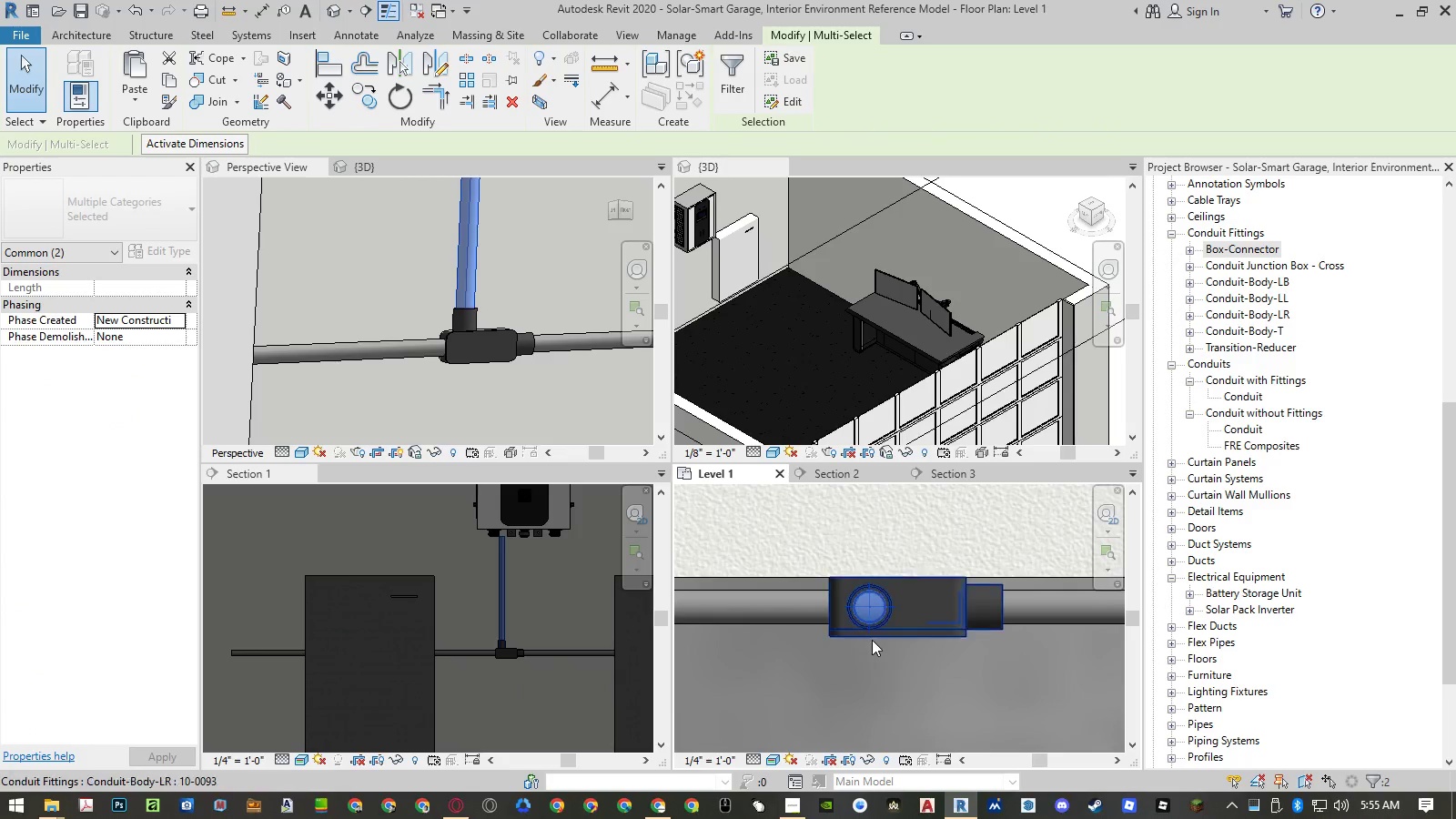 
left_click([554, 611])
 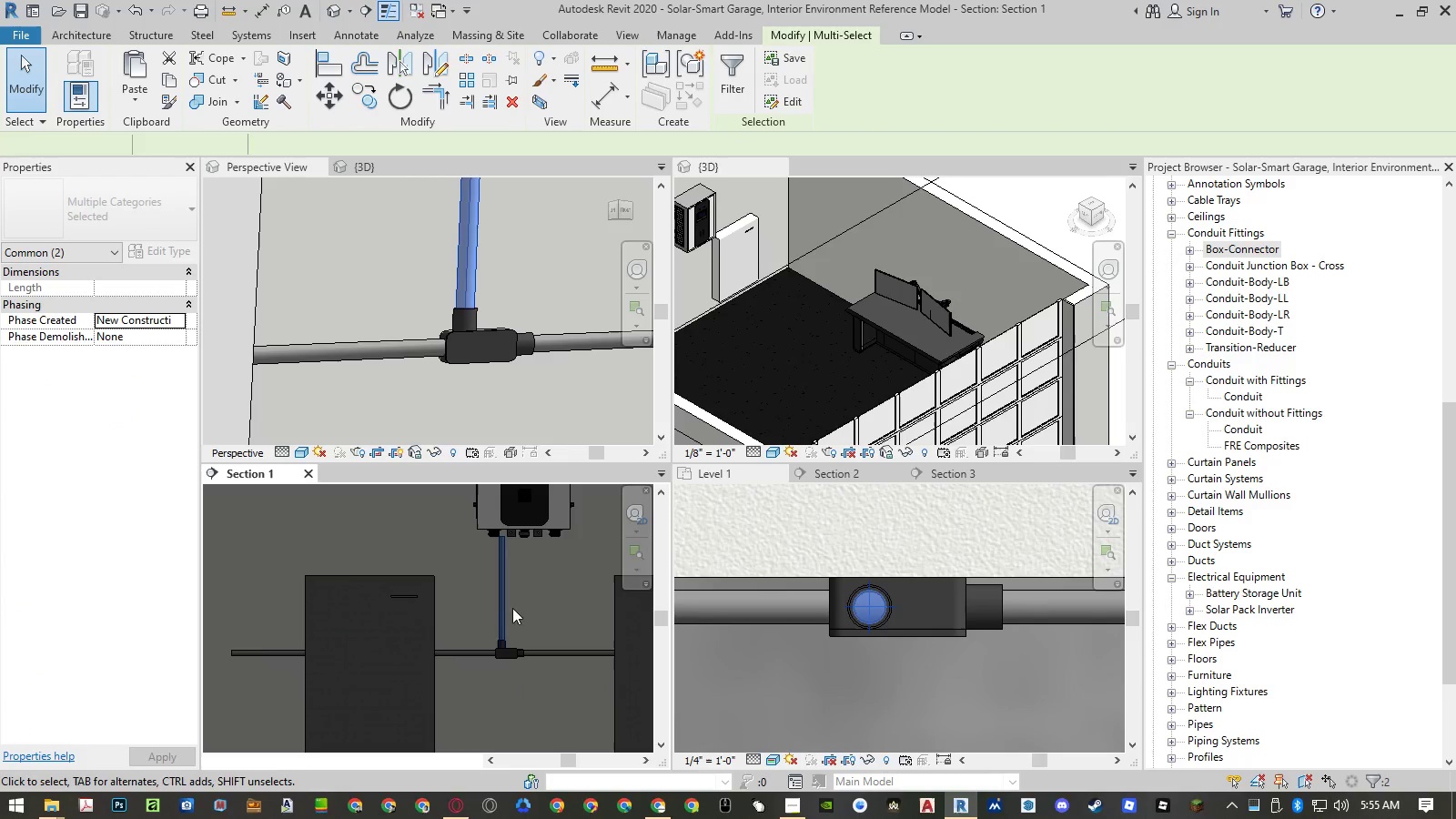 
hold_key(key=ShiftLeft, duration=0.91)
left_click([500, 603])
 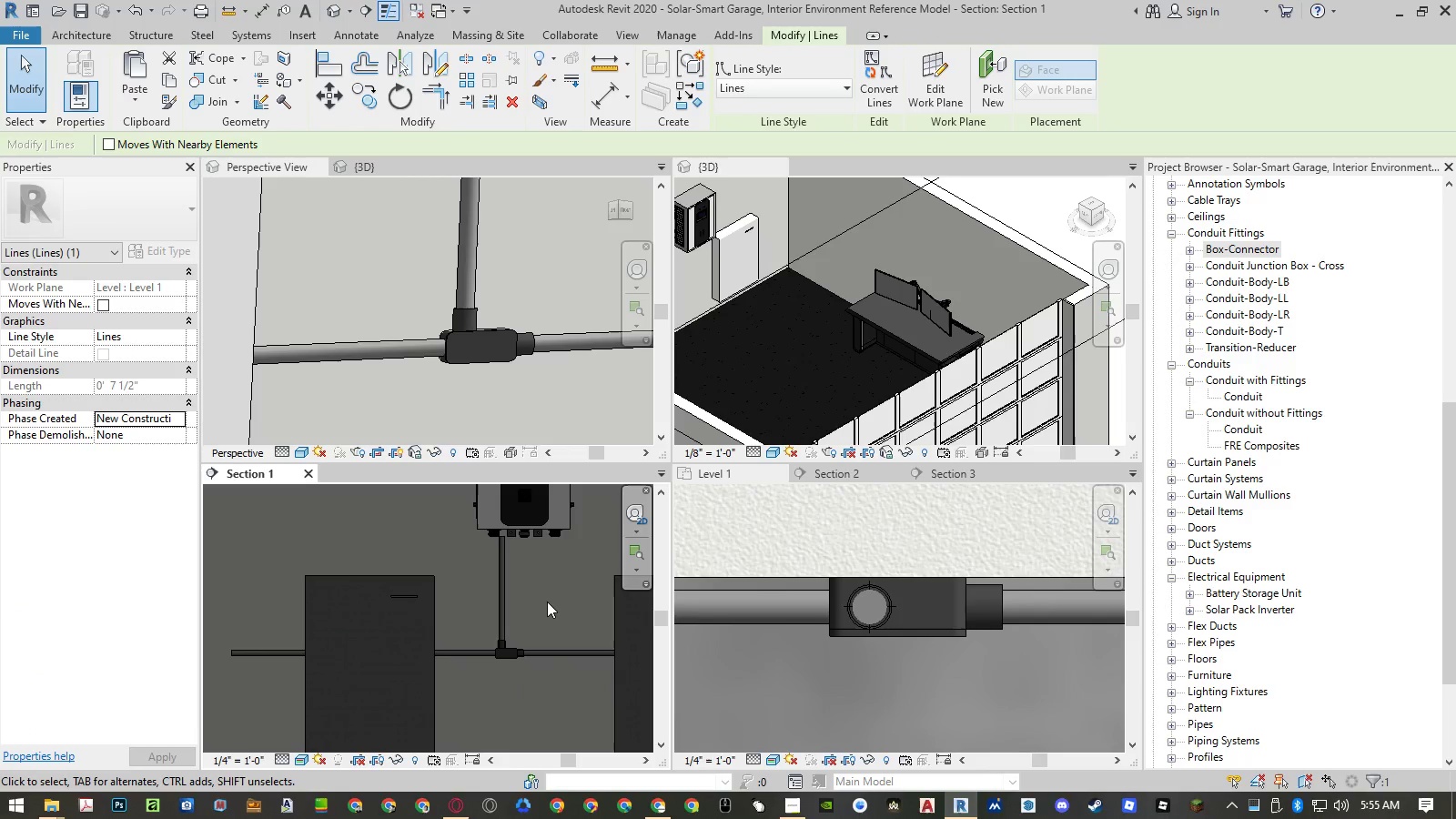 
key(Delete)
 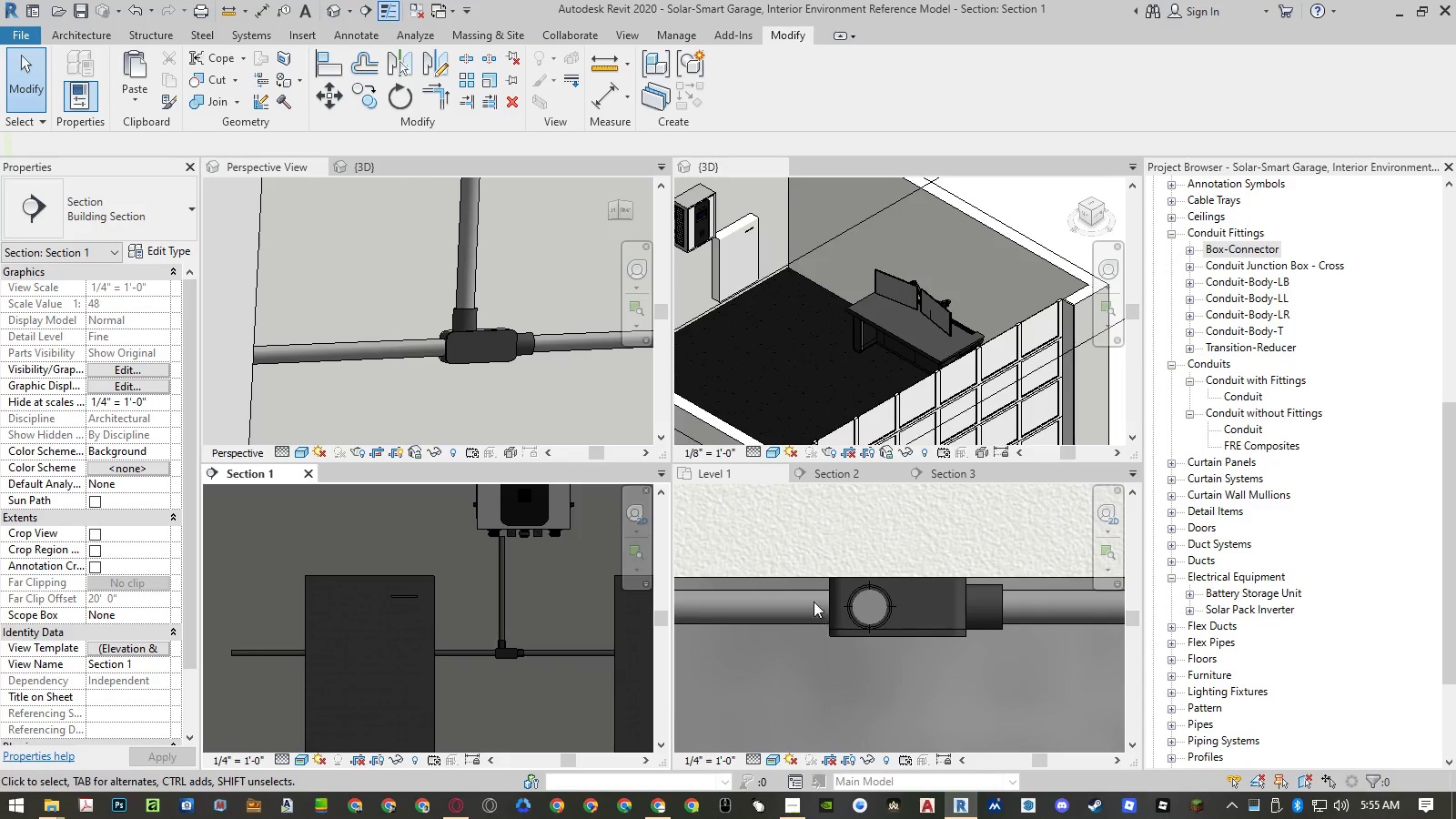 
scroll: coordinate [813, 611], scroll_direction: down, amount: 9.0
 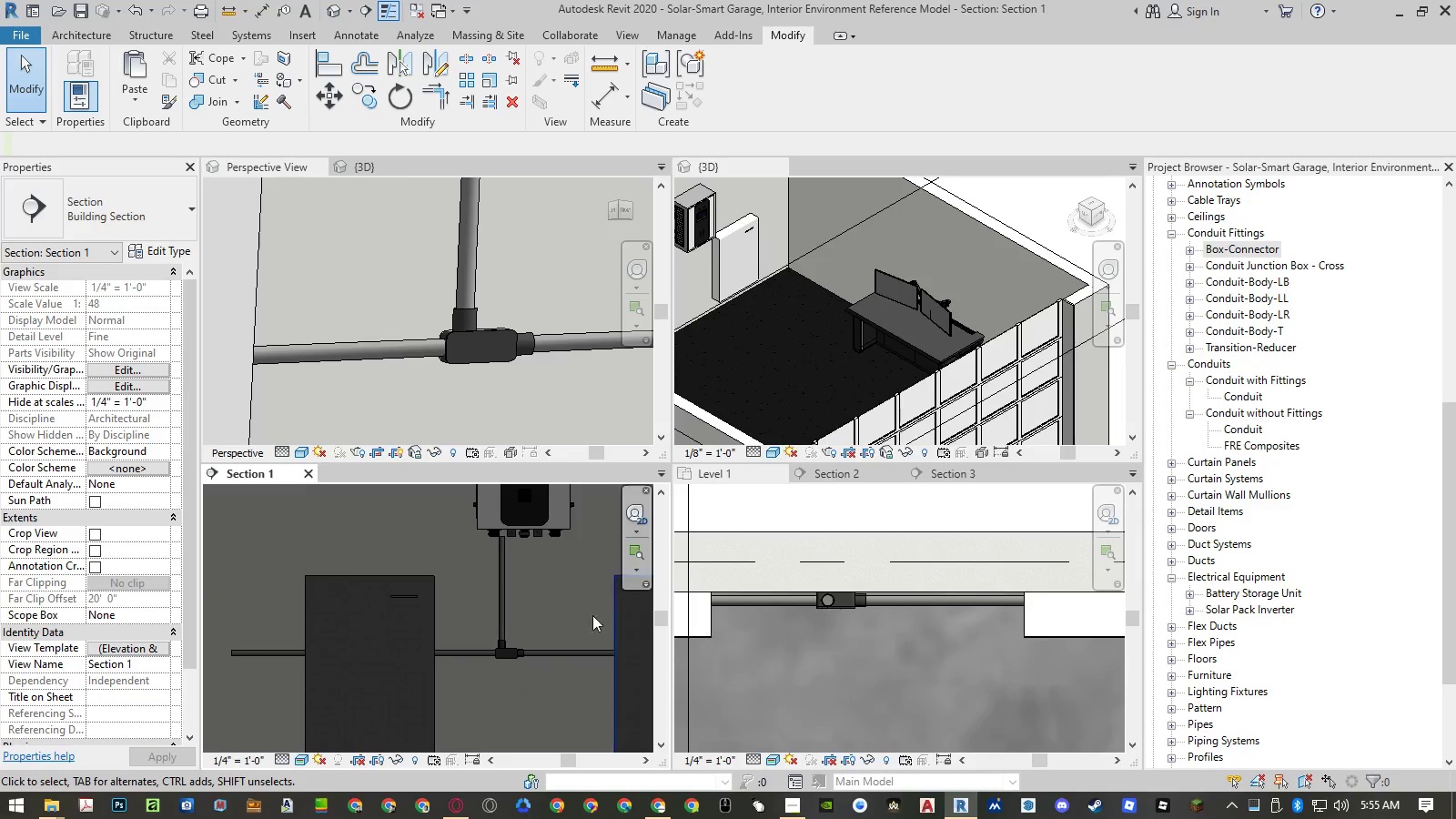 
scroll: coordinate [558, 564], scroll_direction: up, amount: 5.0
 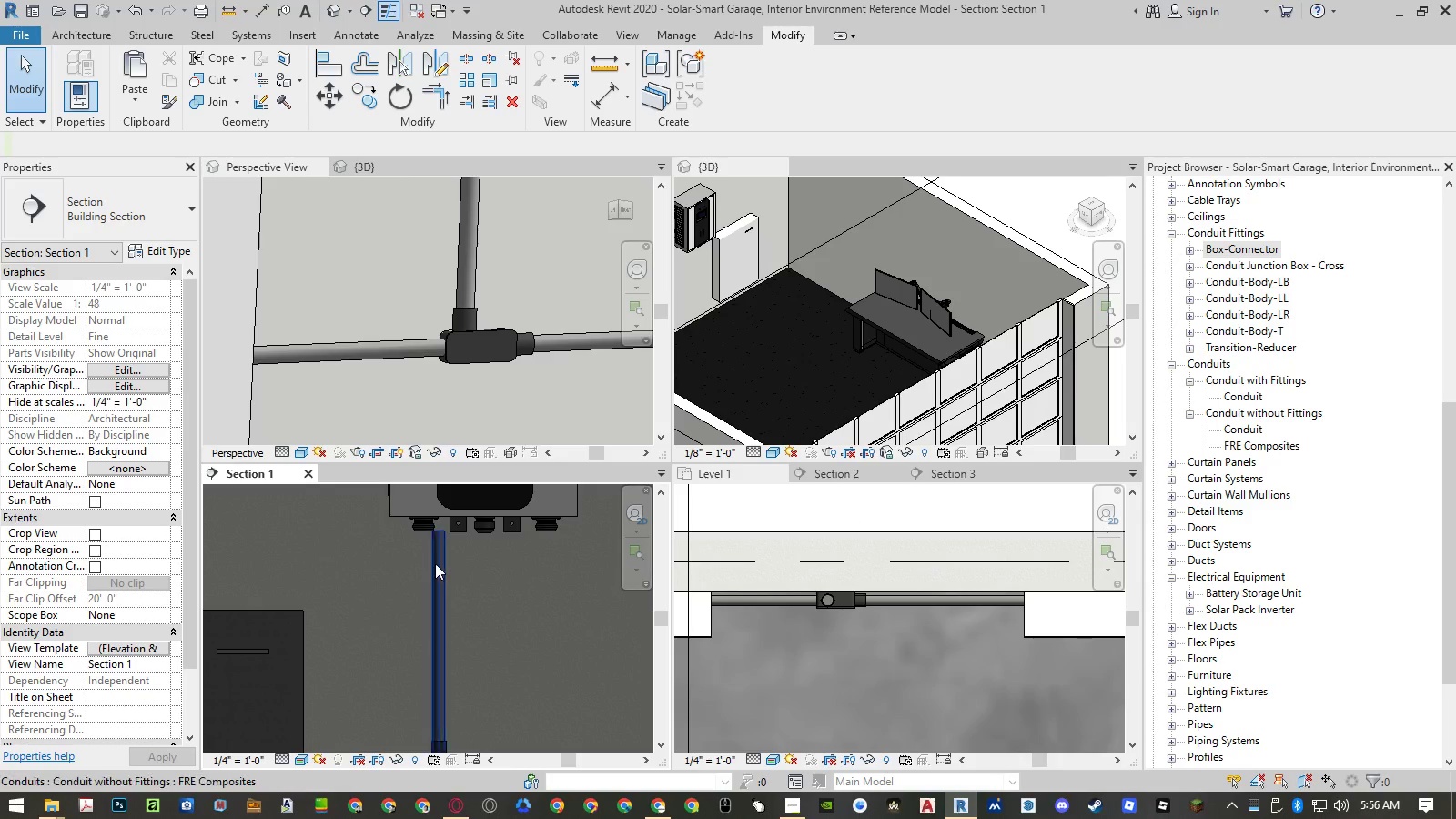 
left_click([435, 563])
 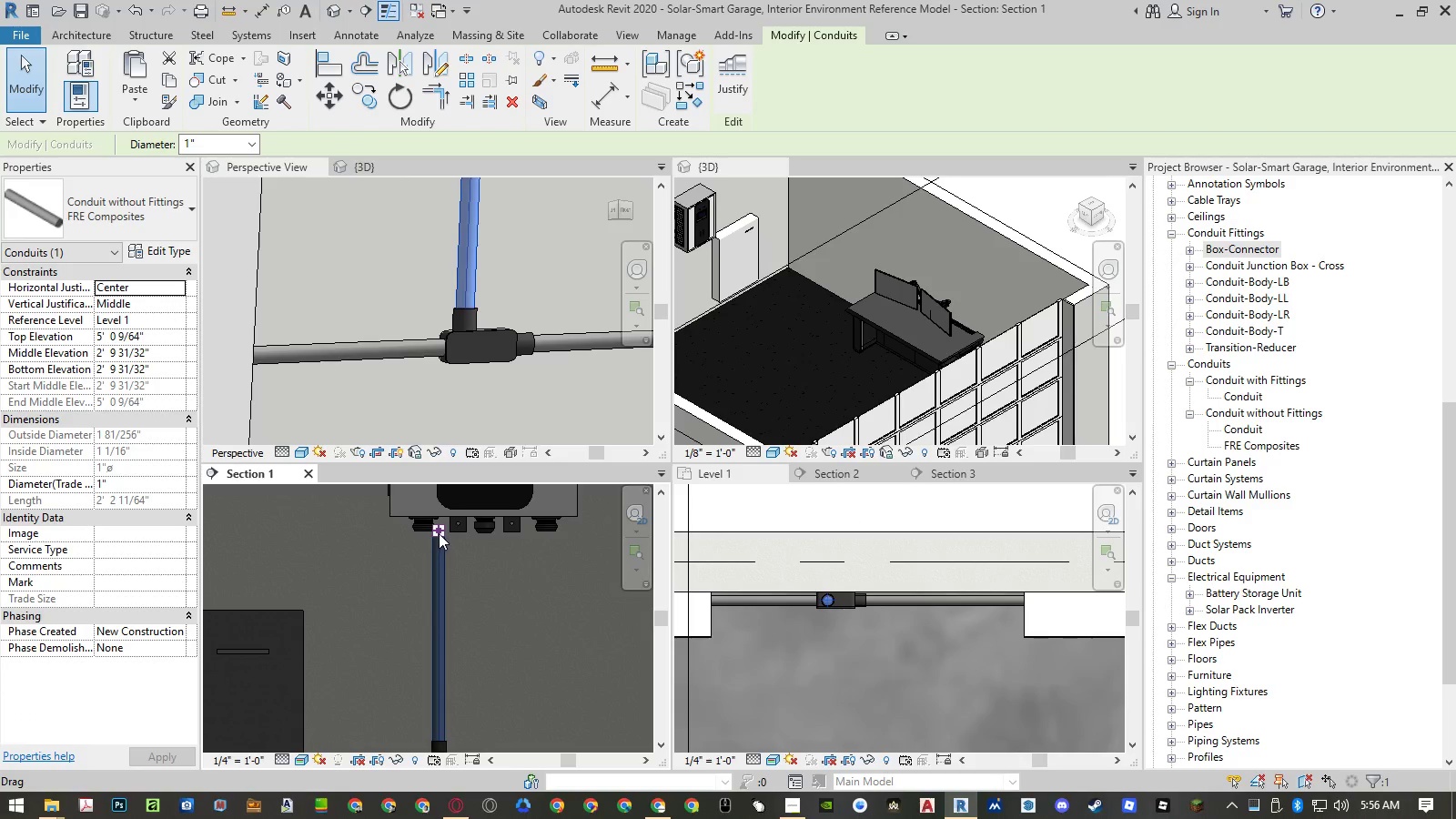 
left_click_drag(start_coordinate=[439, 531], to_coordinate=[438, 550])
 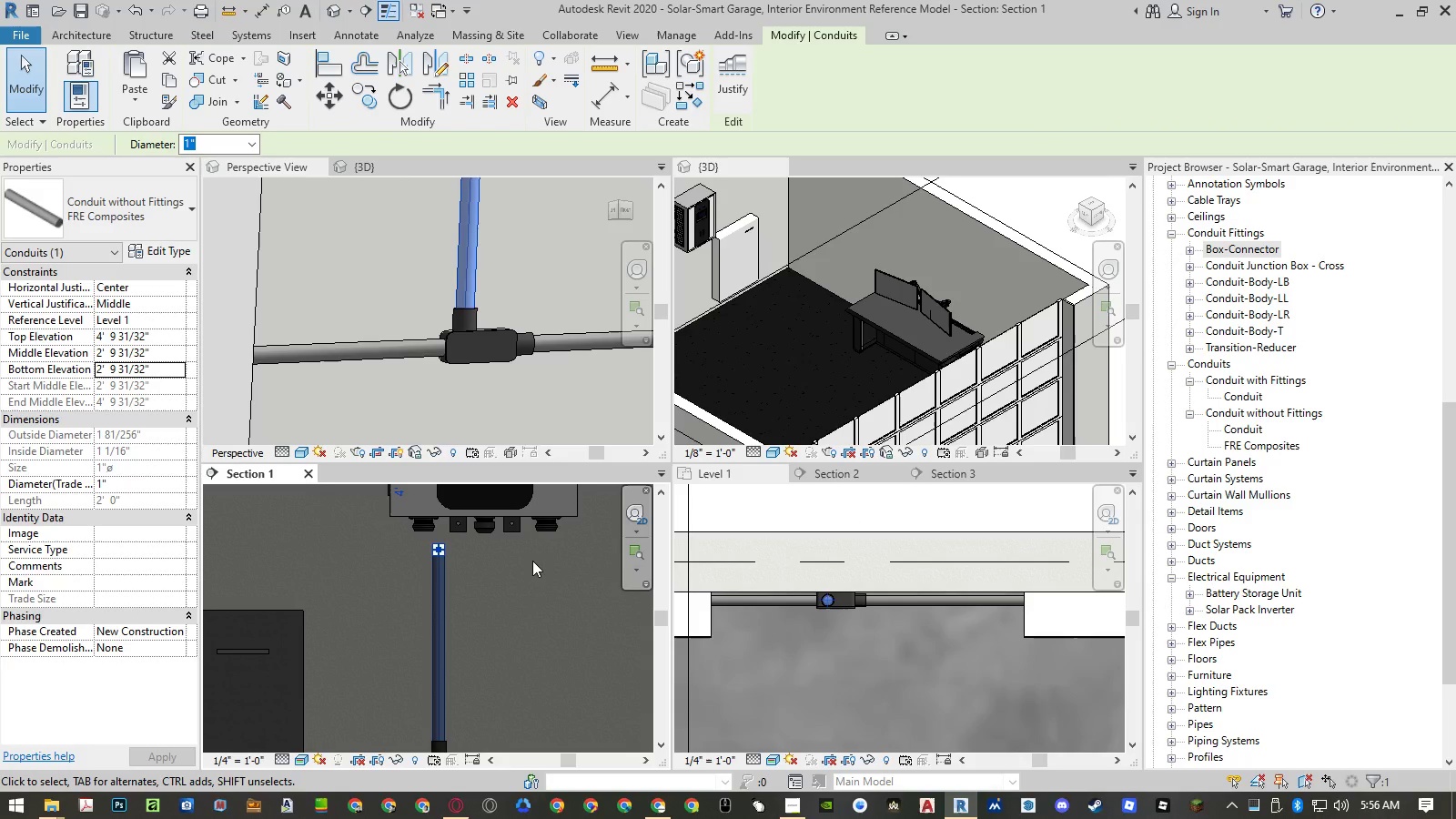 
key(M)
 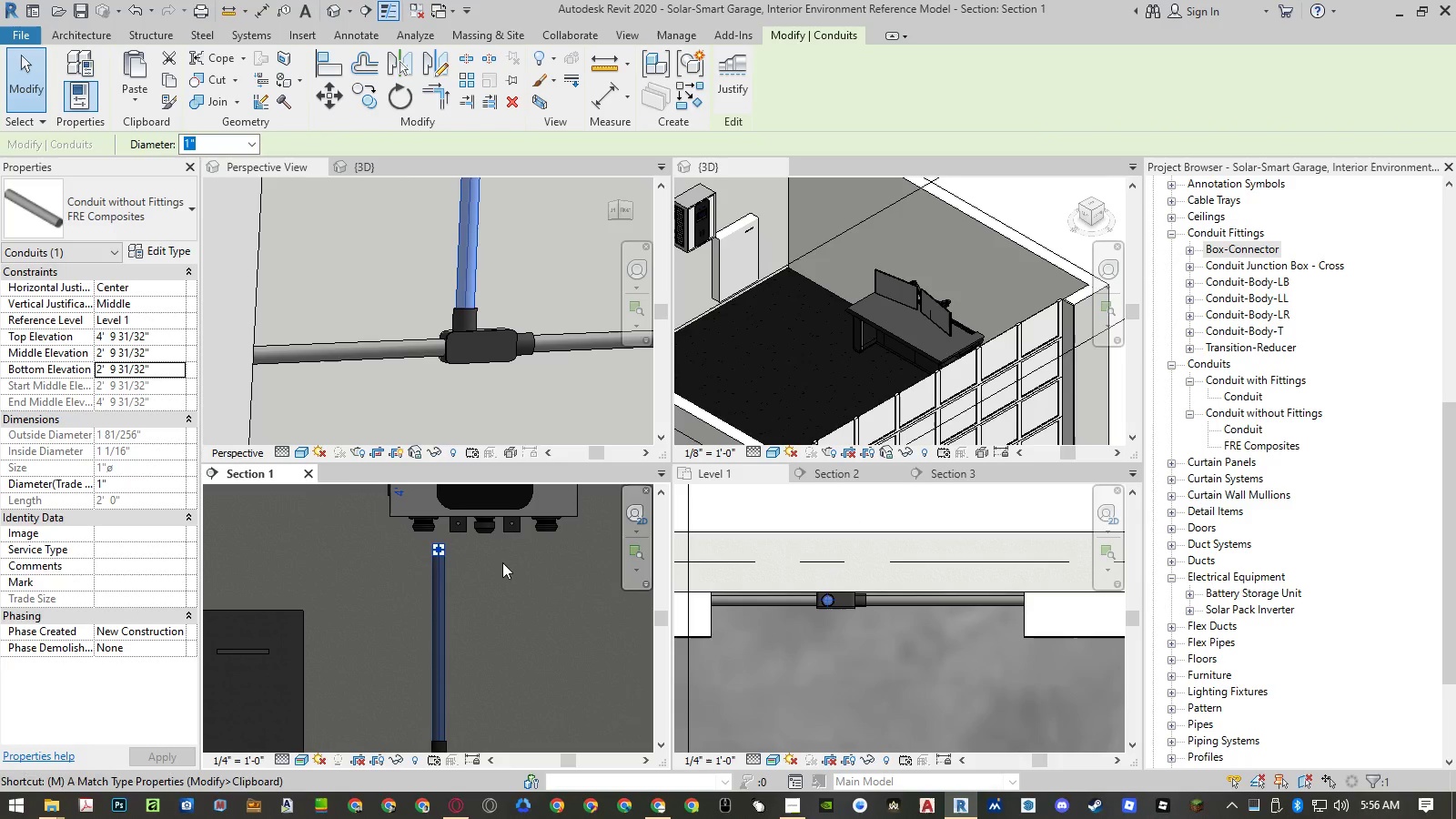 
key(V)
 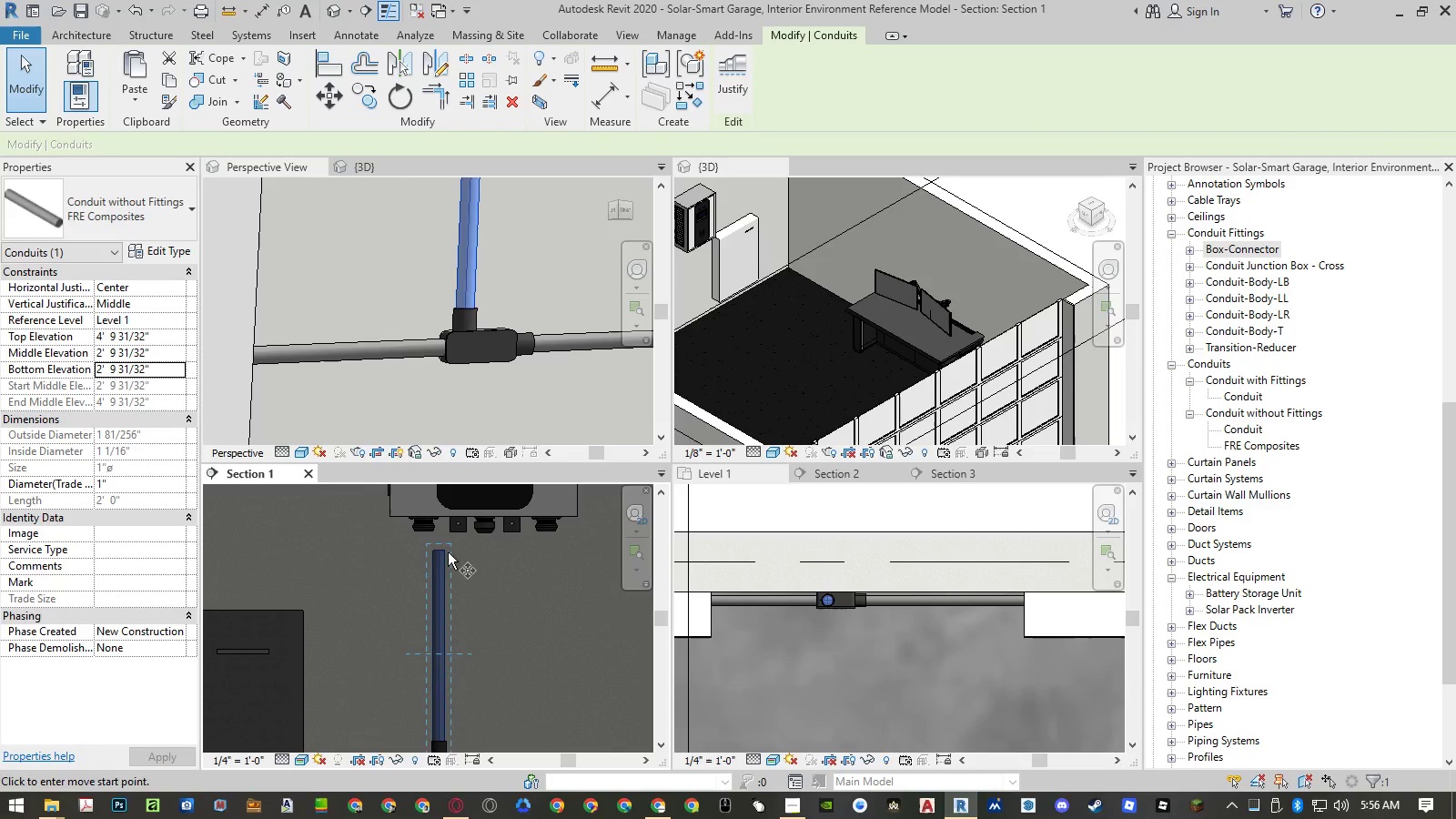 
scroll: coordinate [440, 551], scroll_direction: up, amount: 5.0
 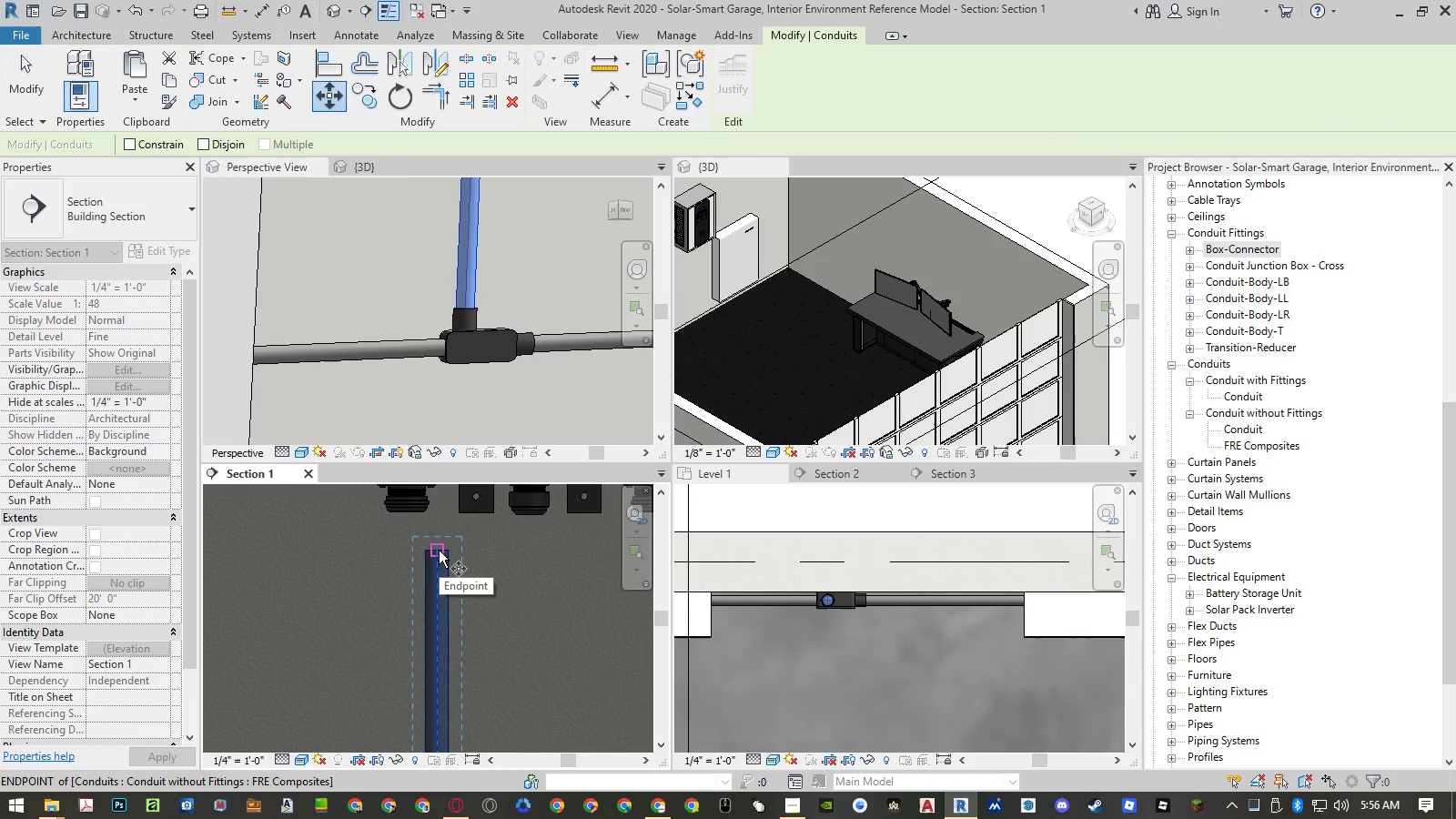 
left_click([439, 551])
 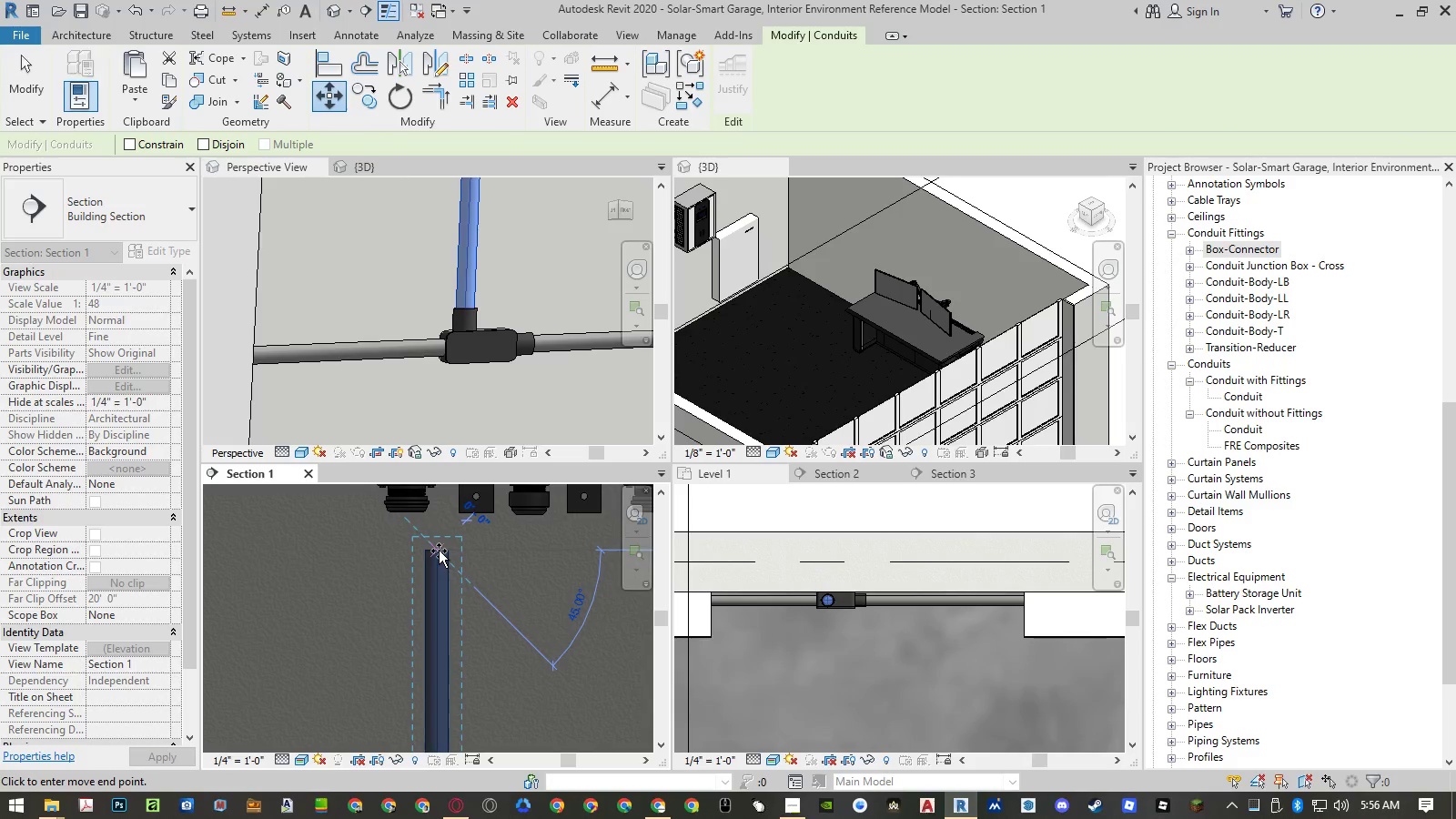 
scroll: coordinate [439, 551], scroll_direction: down, amount: 4.0
 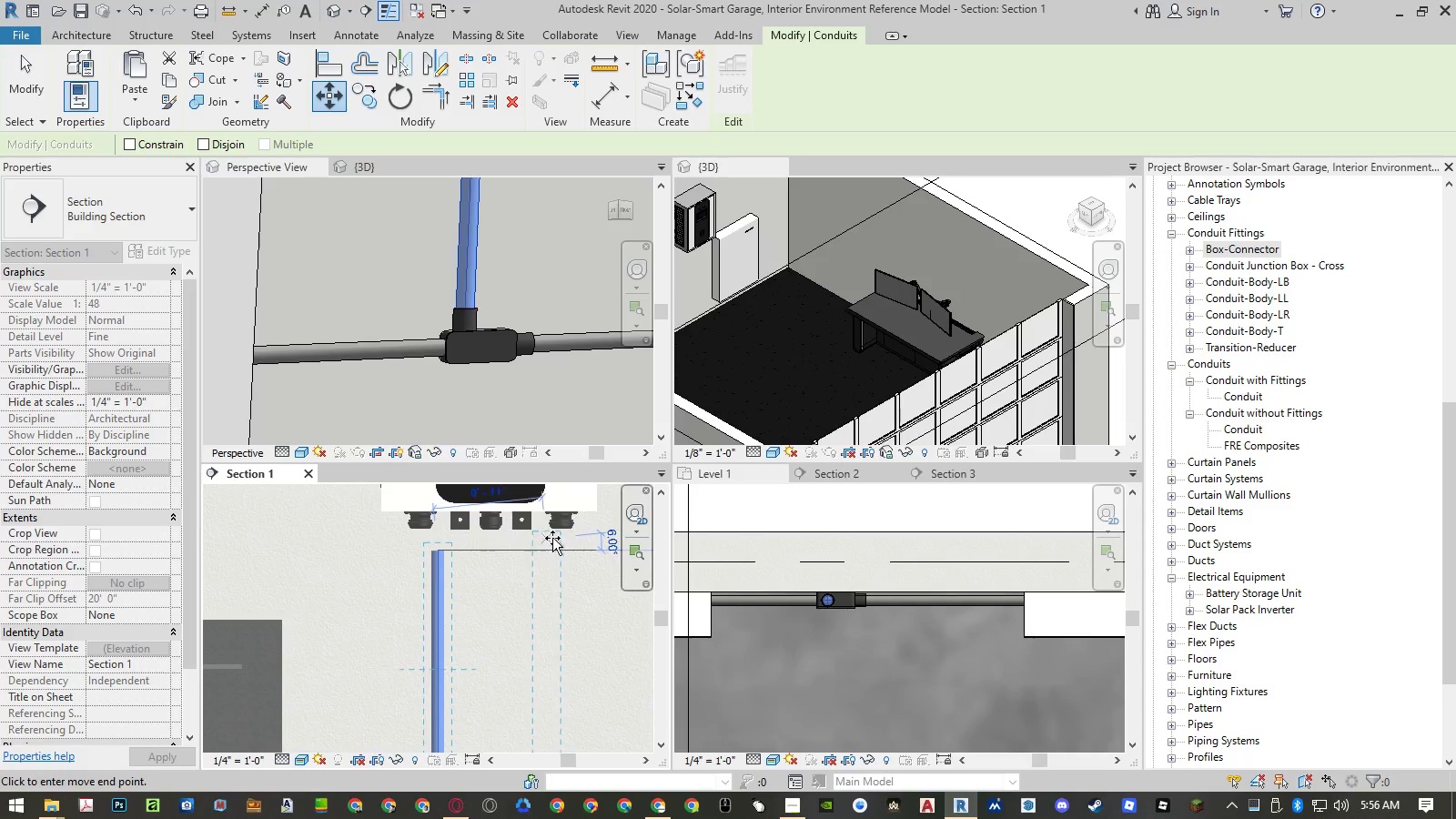 
scroll: coordinate [565, 528], scroll_direction: up, amount: 10.0
 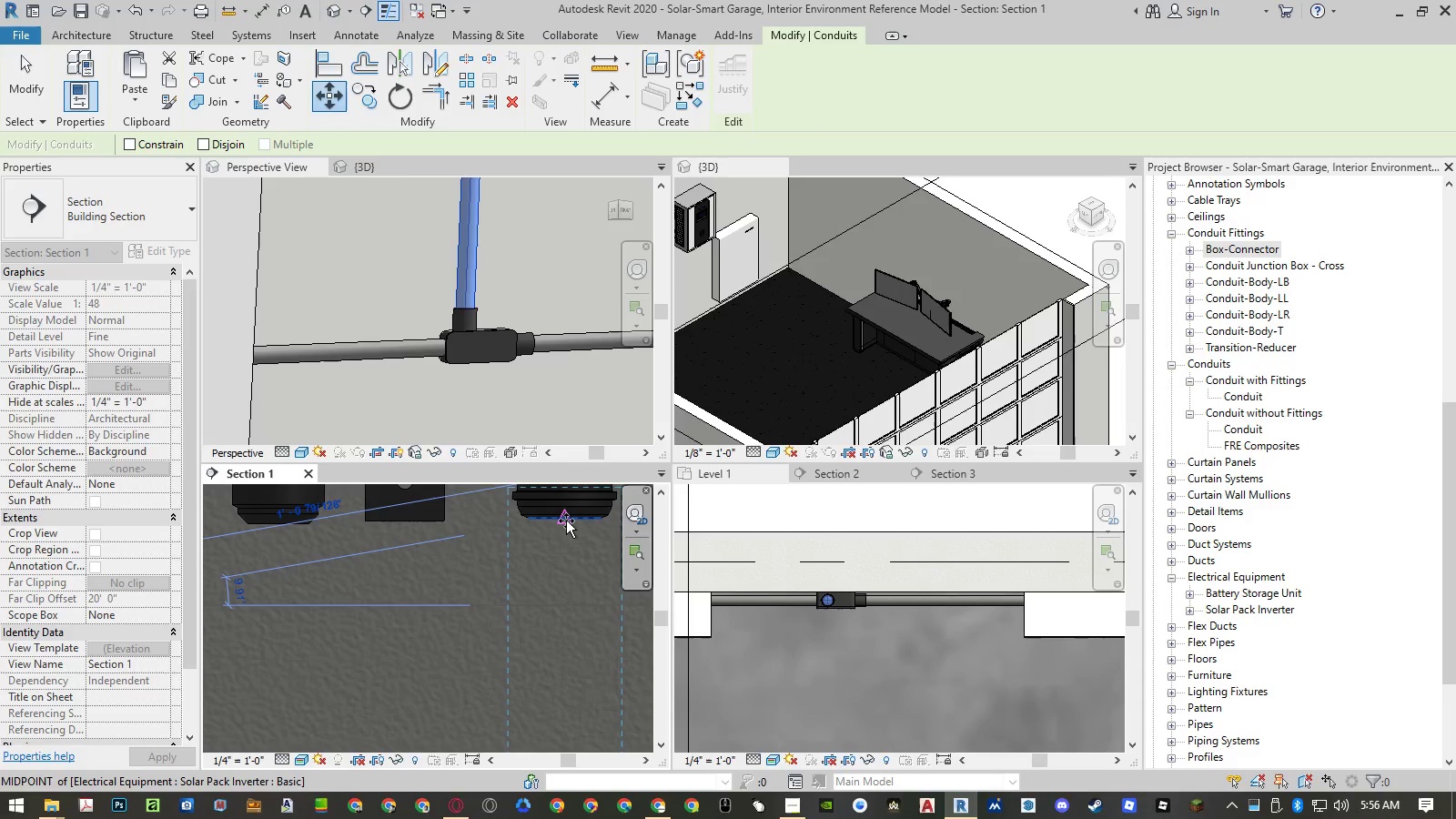 
left_click([566, 521])
 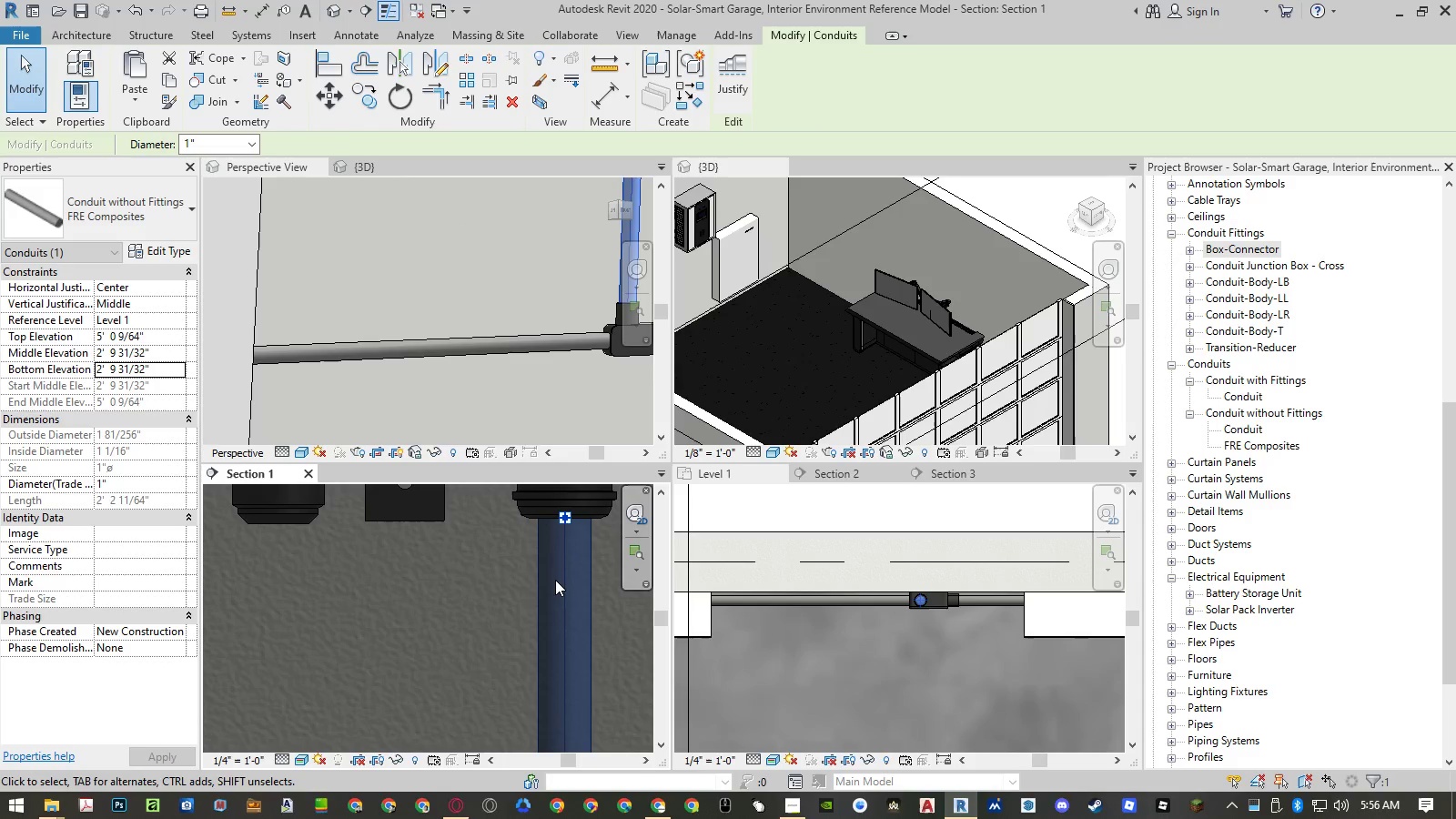 
key(Escape)
 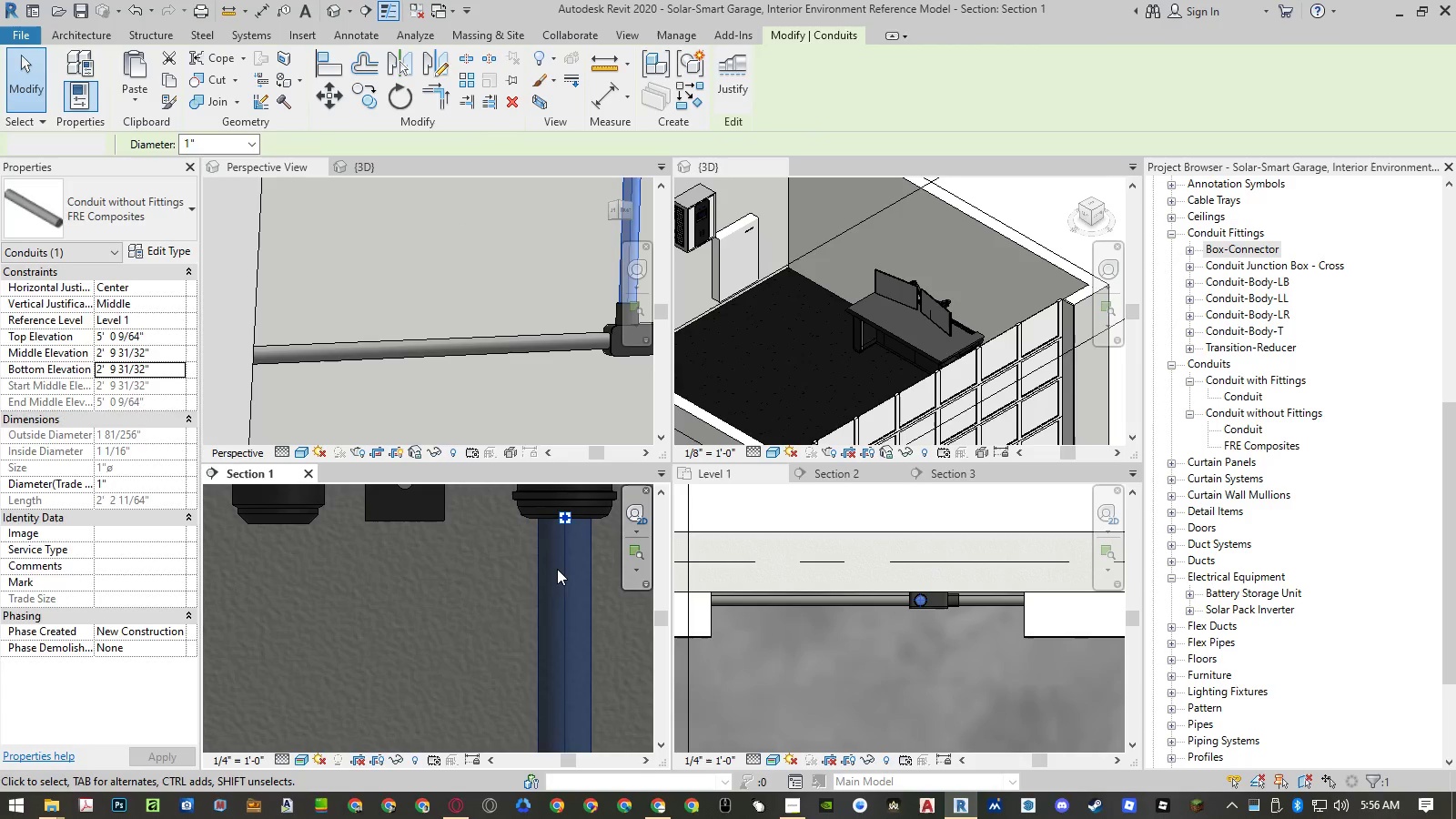 
key(Escape)
 